 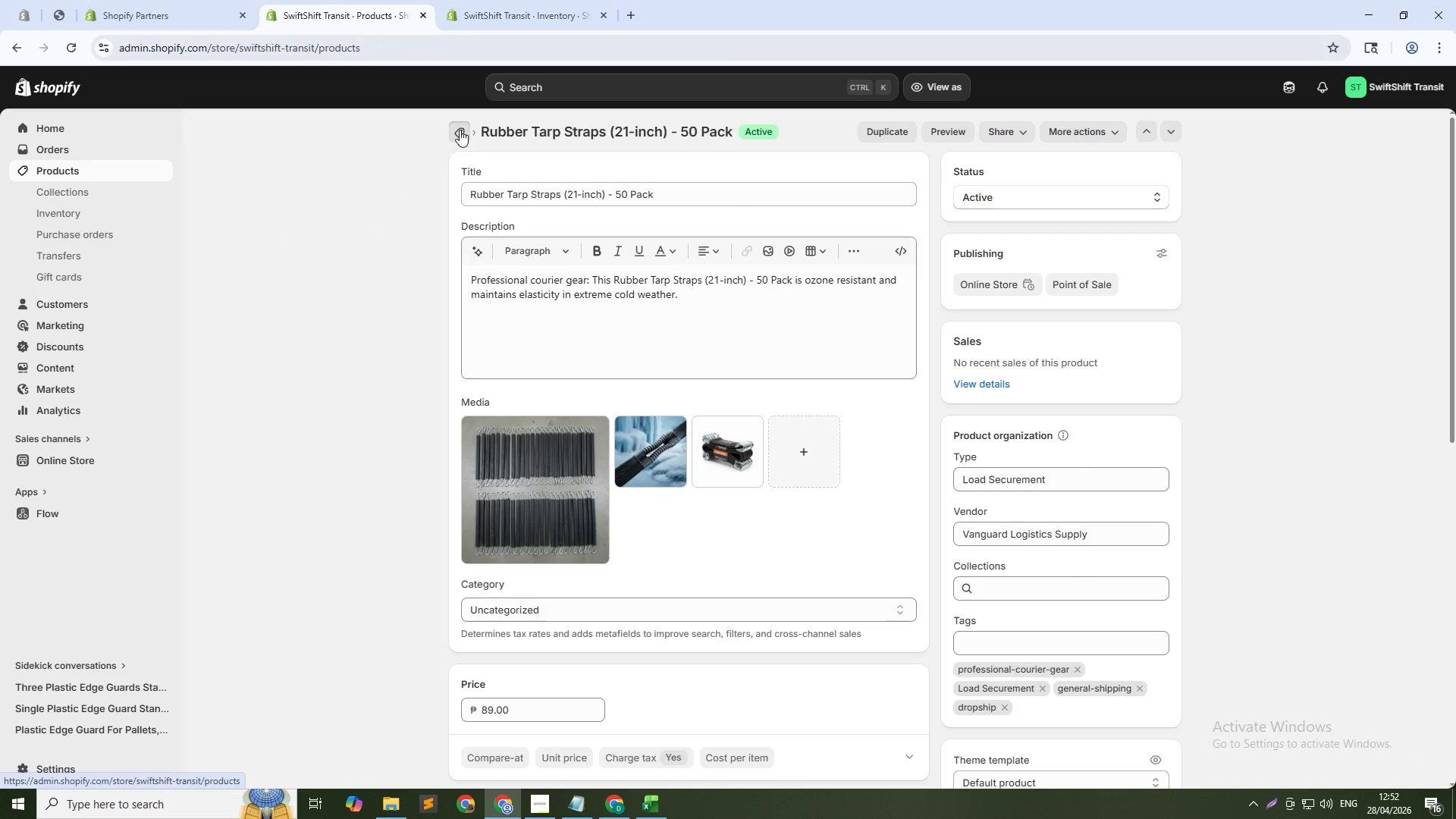 
left_click([215, 198])
 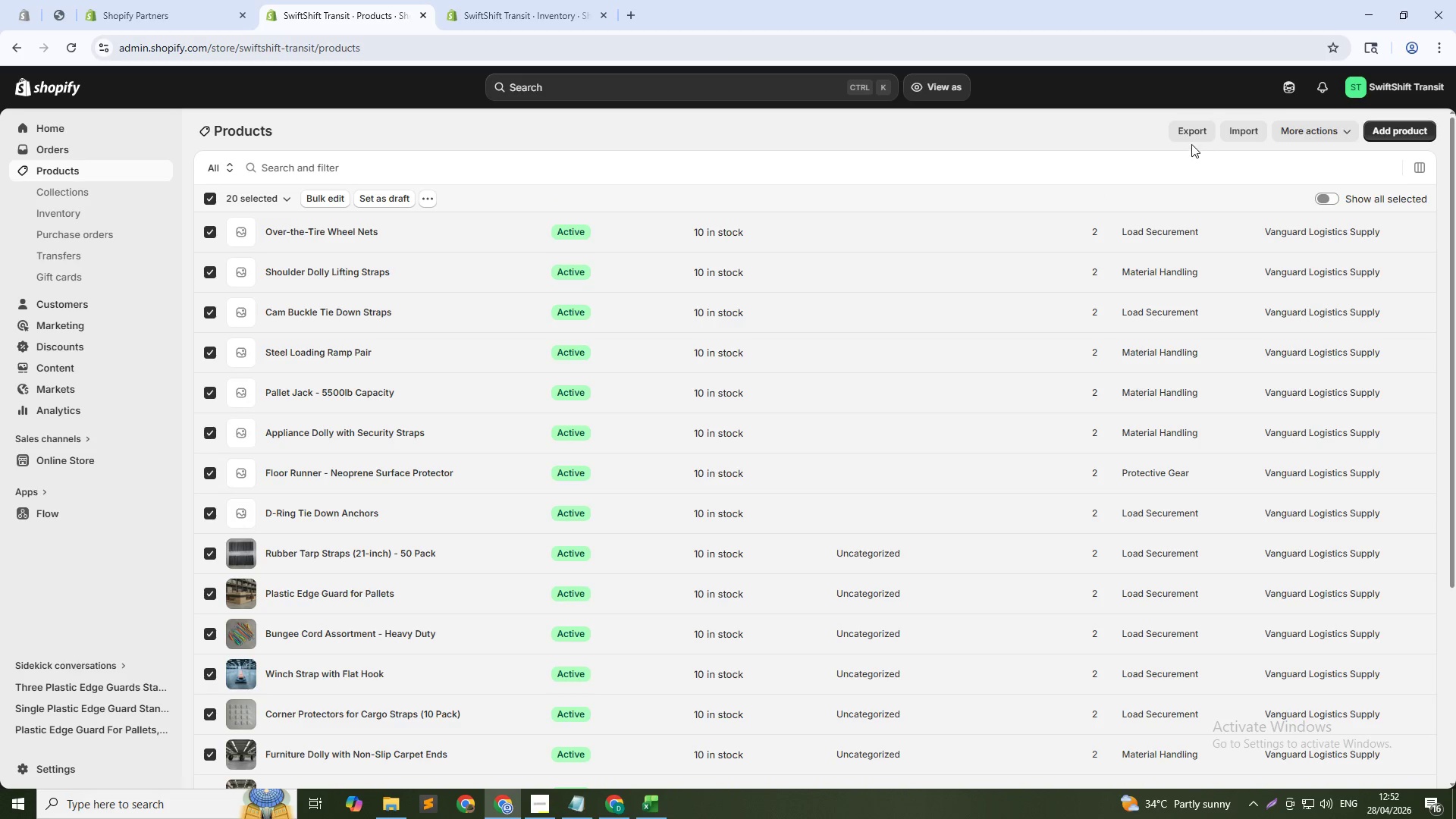 
left_click([1191, 133])
 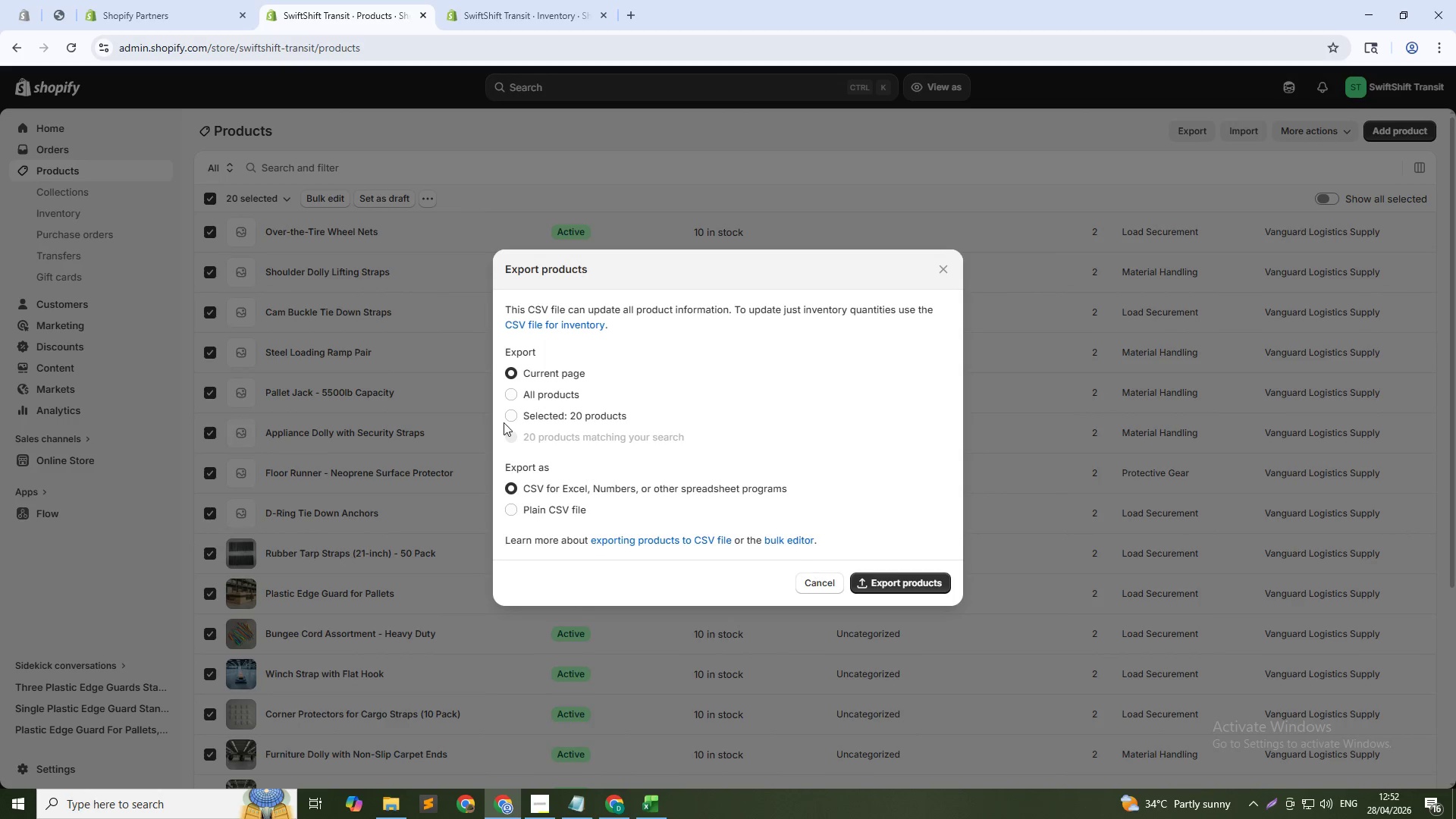 
left_click([519, 407])
 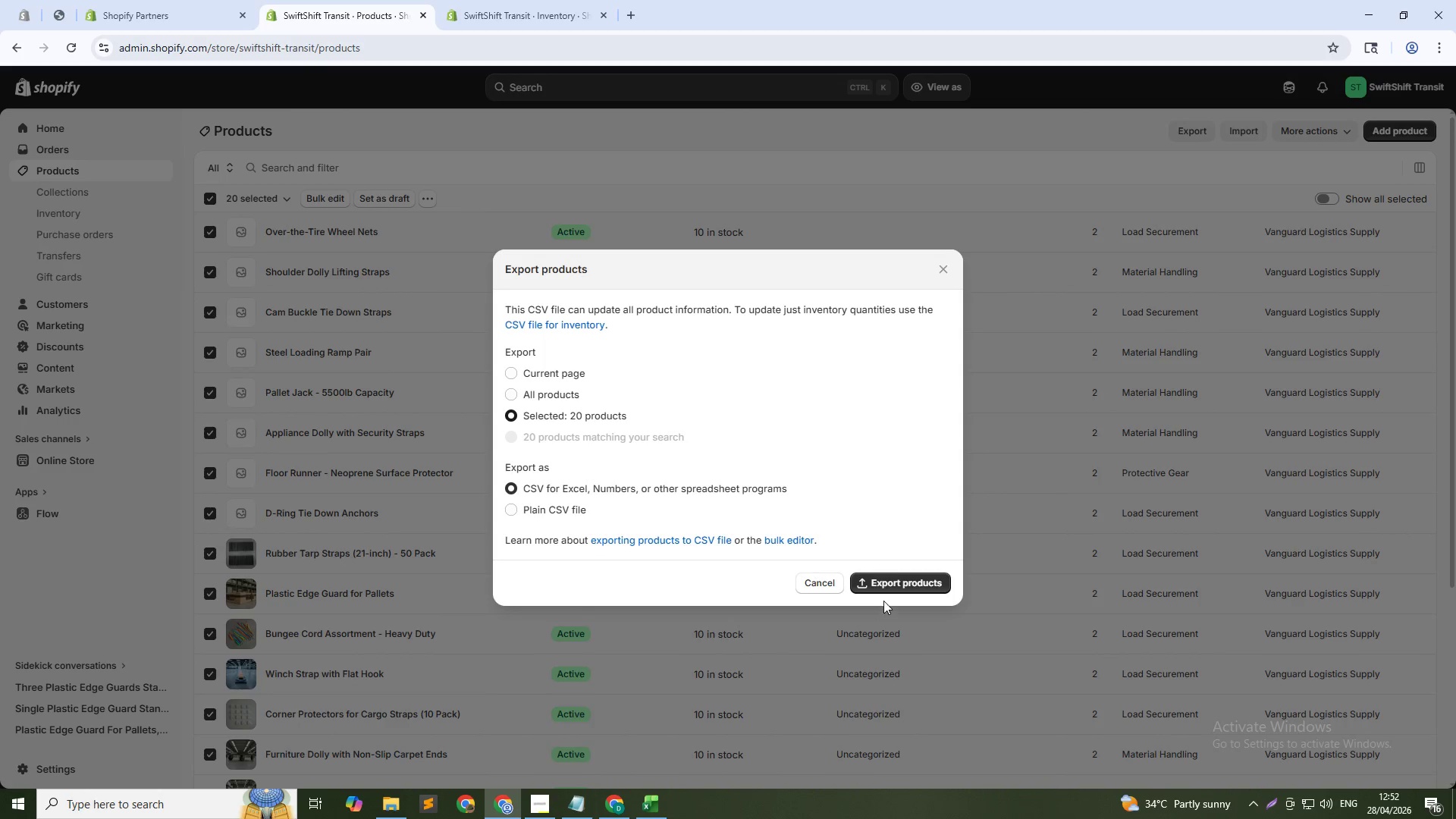 
left_click([895, 578])
 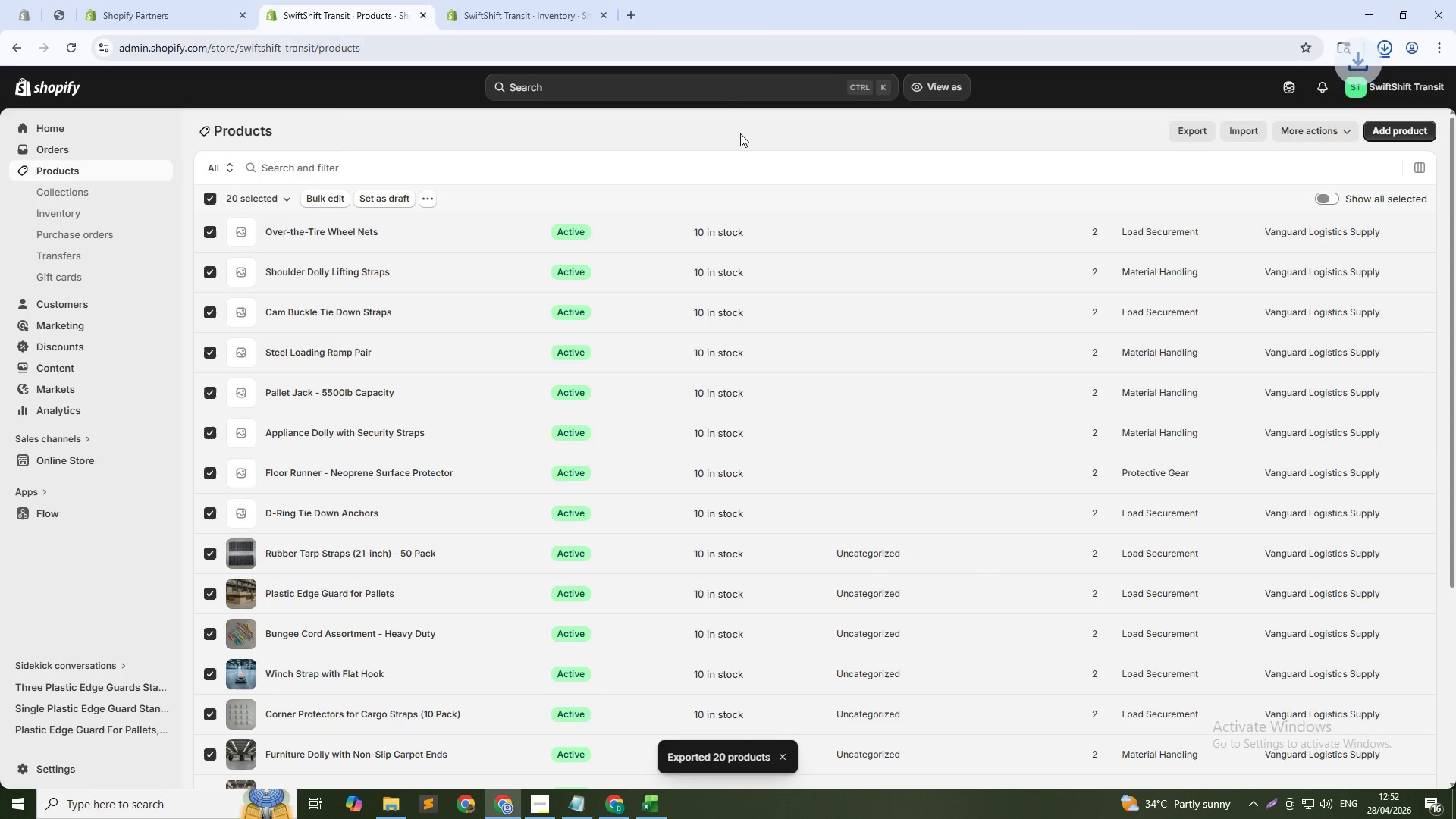 
wait(6.34)
 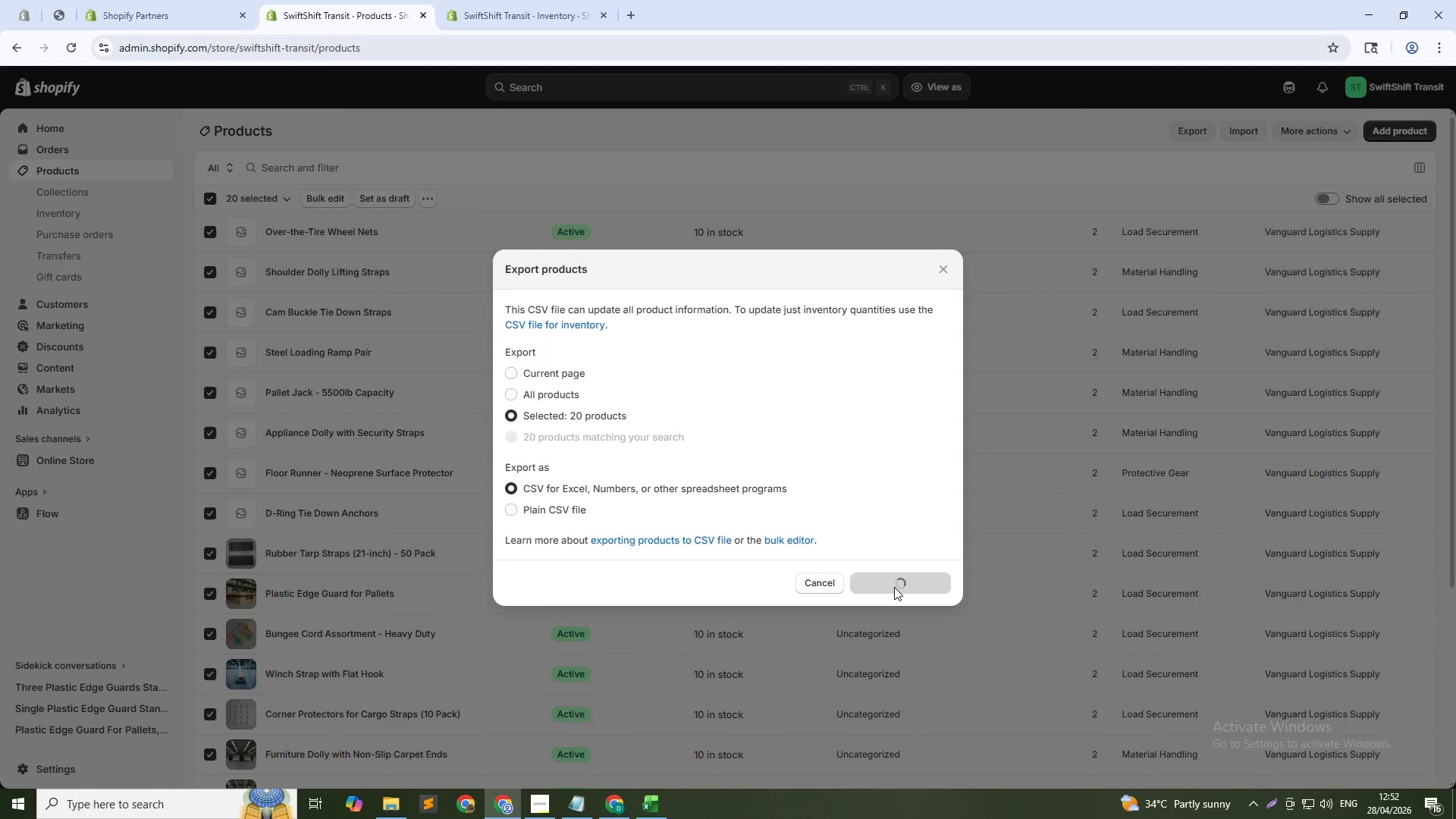 
left_click([740, 133])
 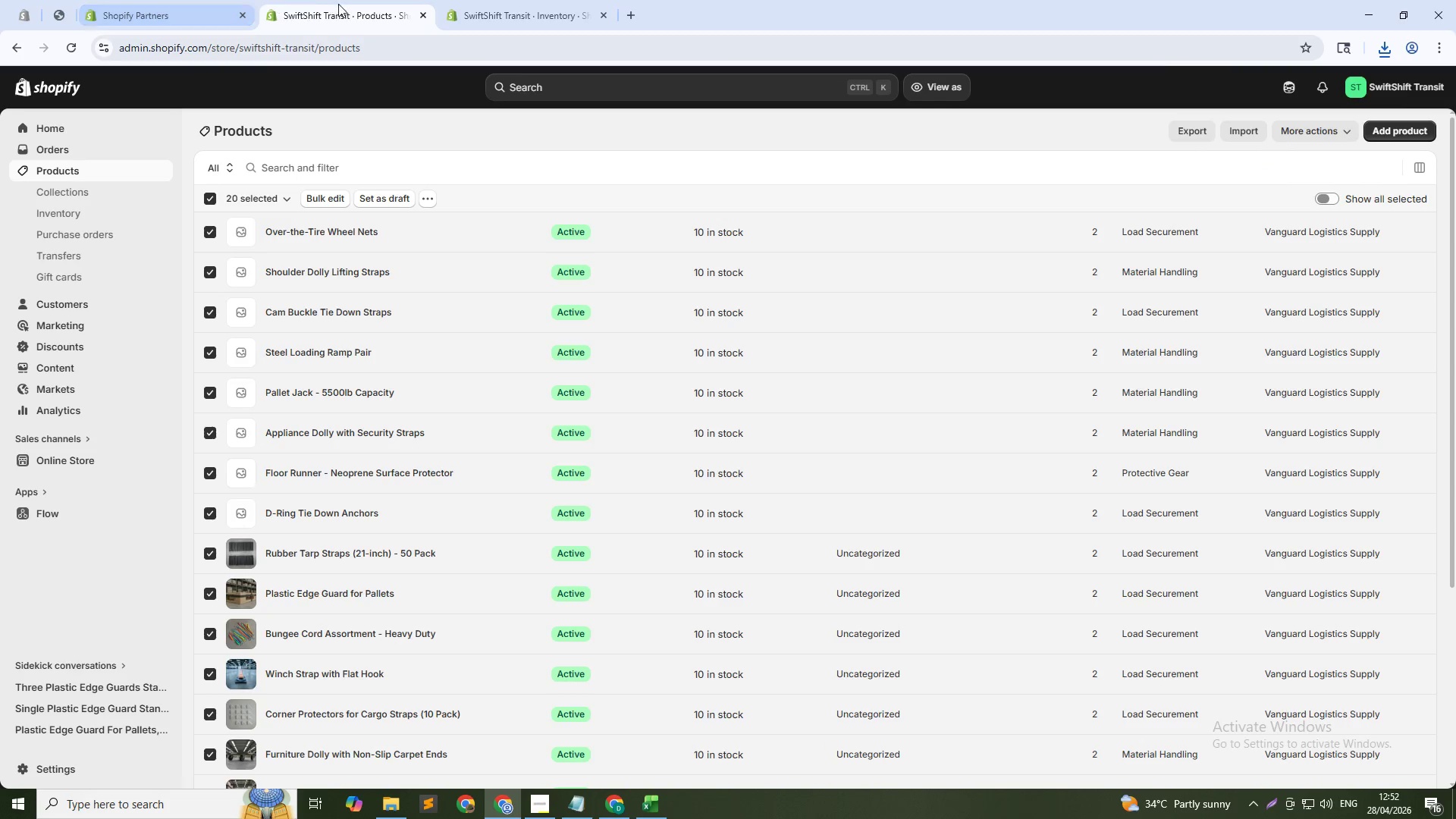 
left_click([473, 16])
 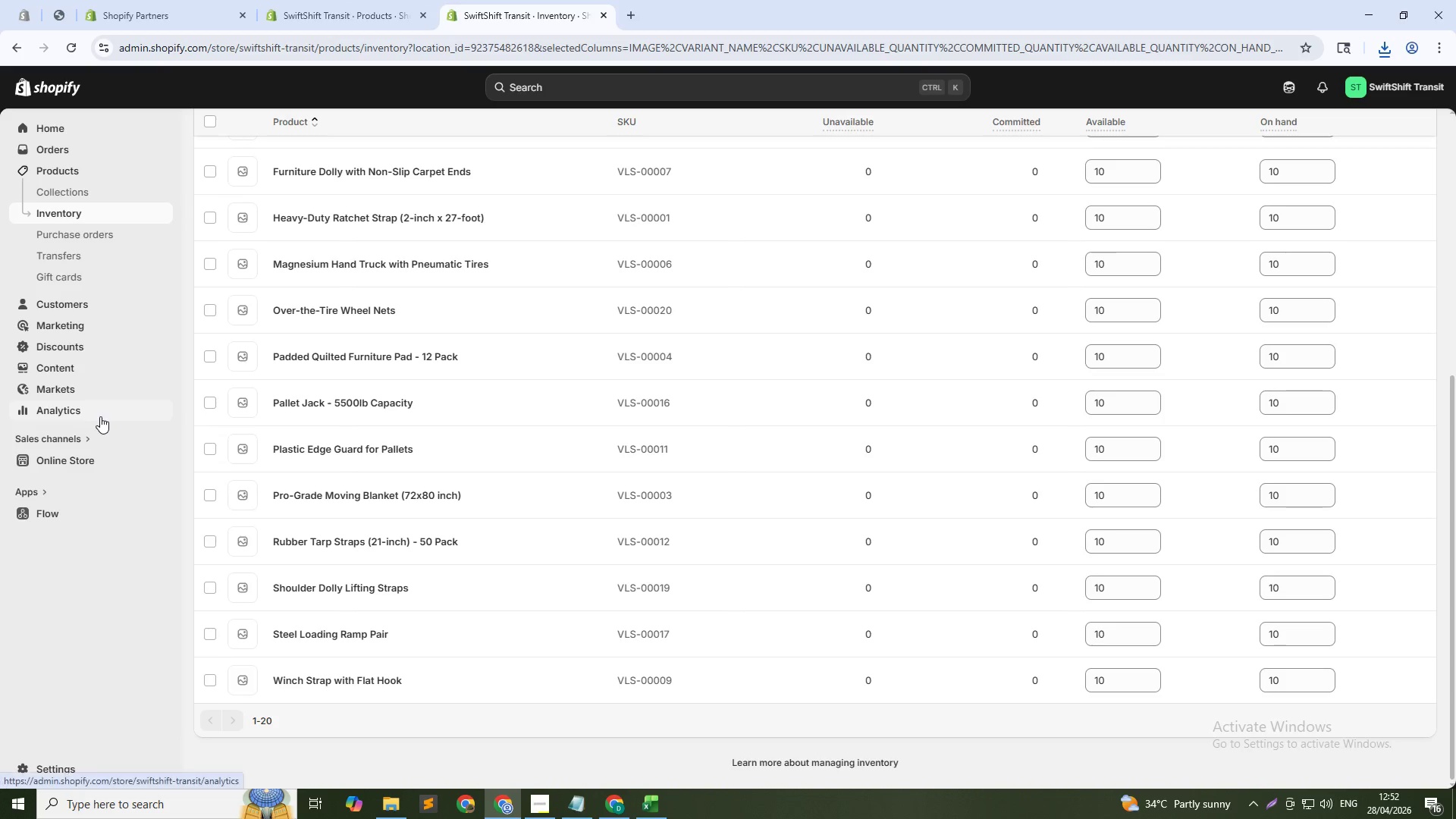 
hold_key(key=ControlLeft, duration=1.26)
left_click([97, 463])
 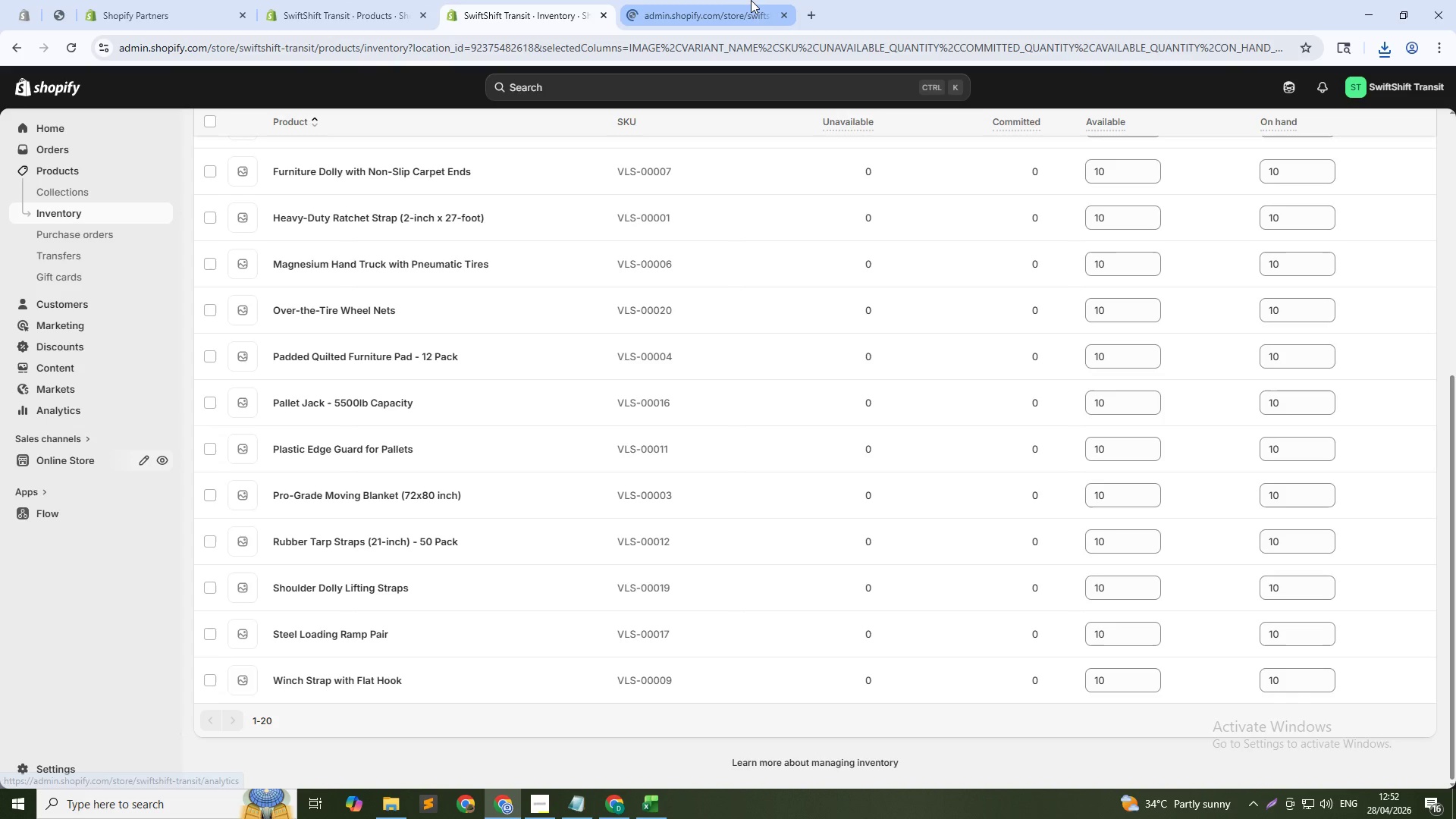 
left_click_drag(start_coordinate=[745, 3], to_coordinate=[428, 1])
 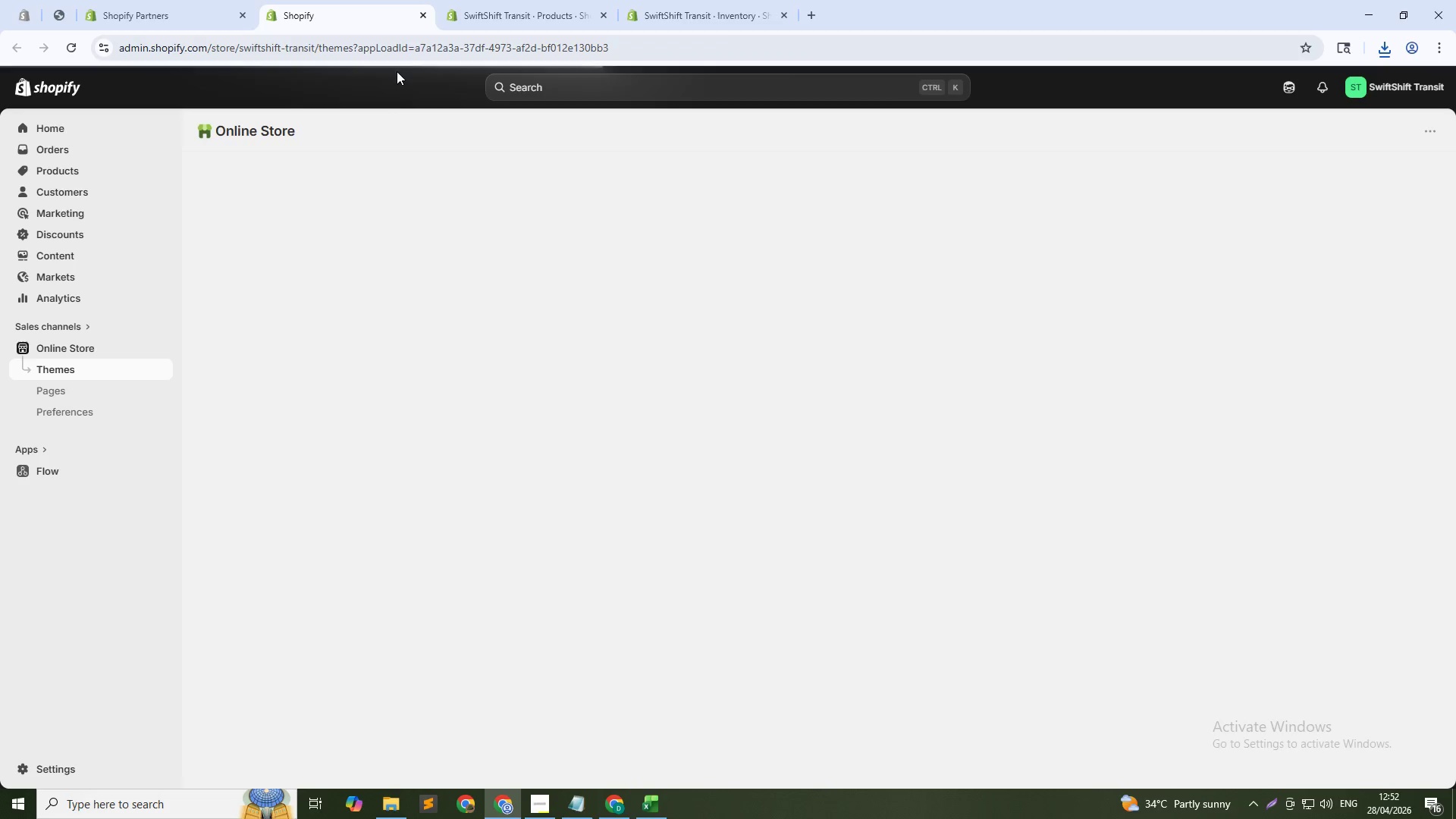 
wait(5.25)
 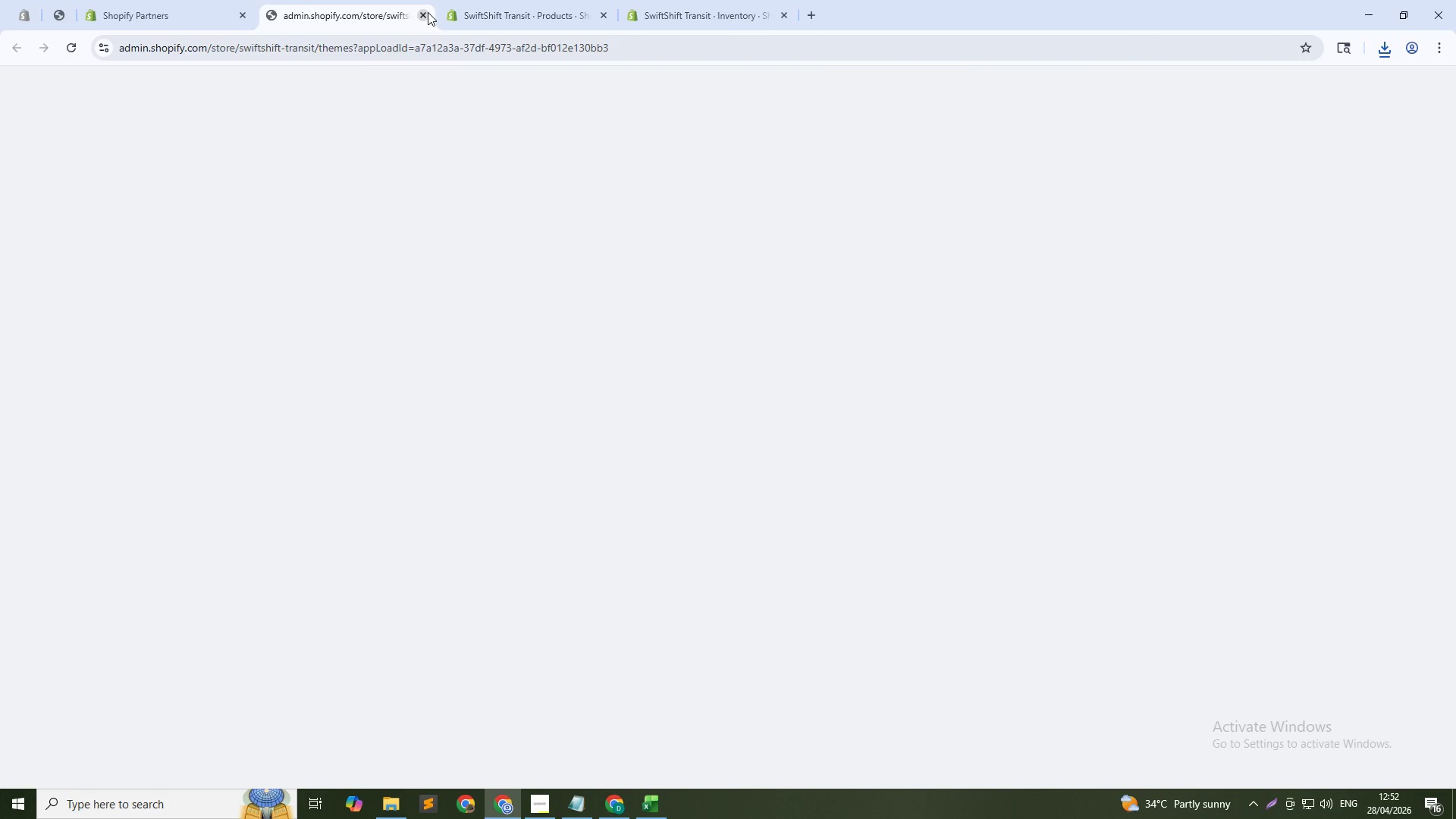 
hold_key(key=ControlLeft, duration=0.72)
left_click([52, 406])
 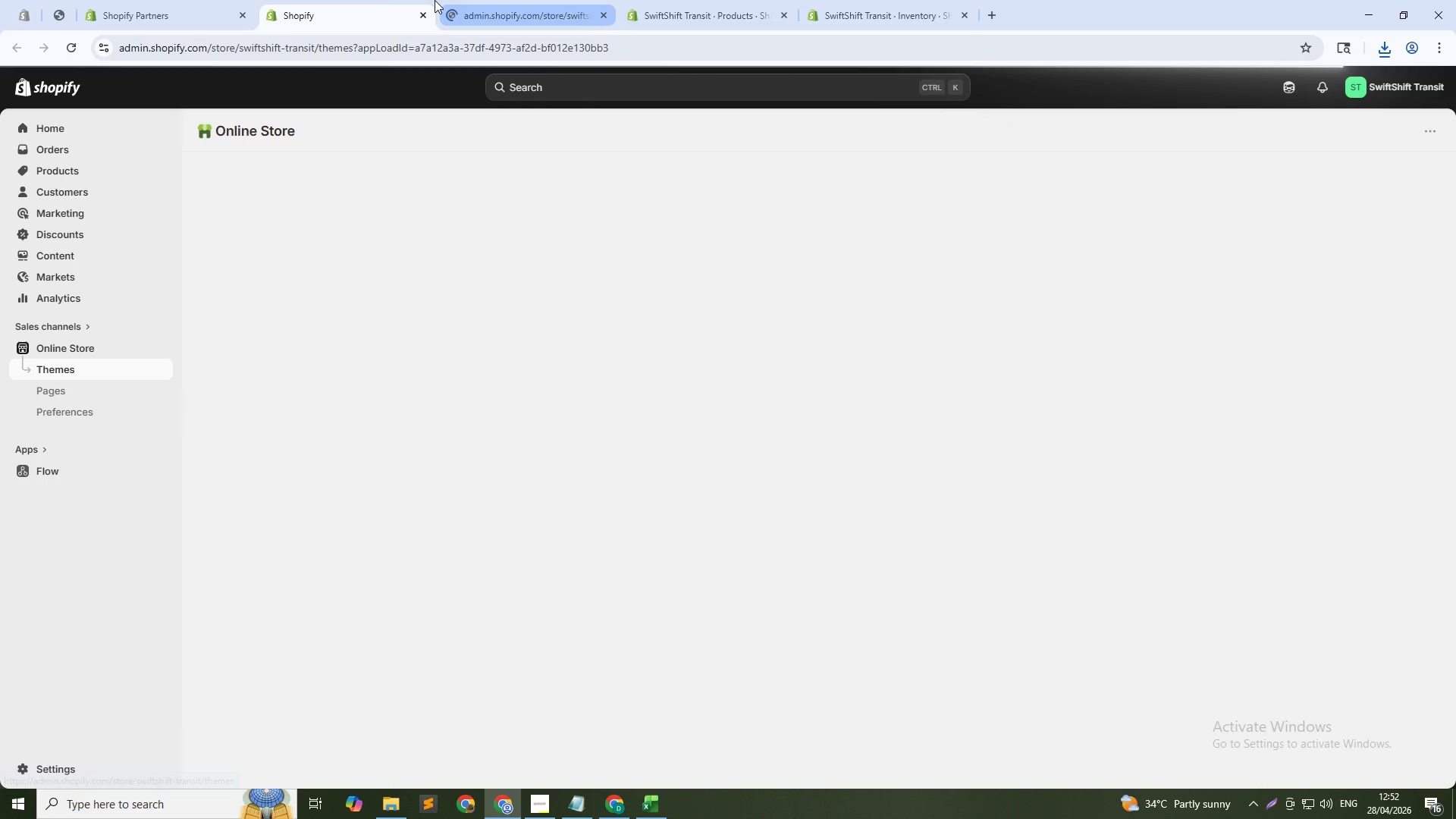 
left_click([381, 0])
 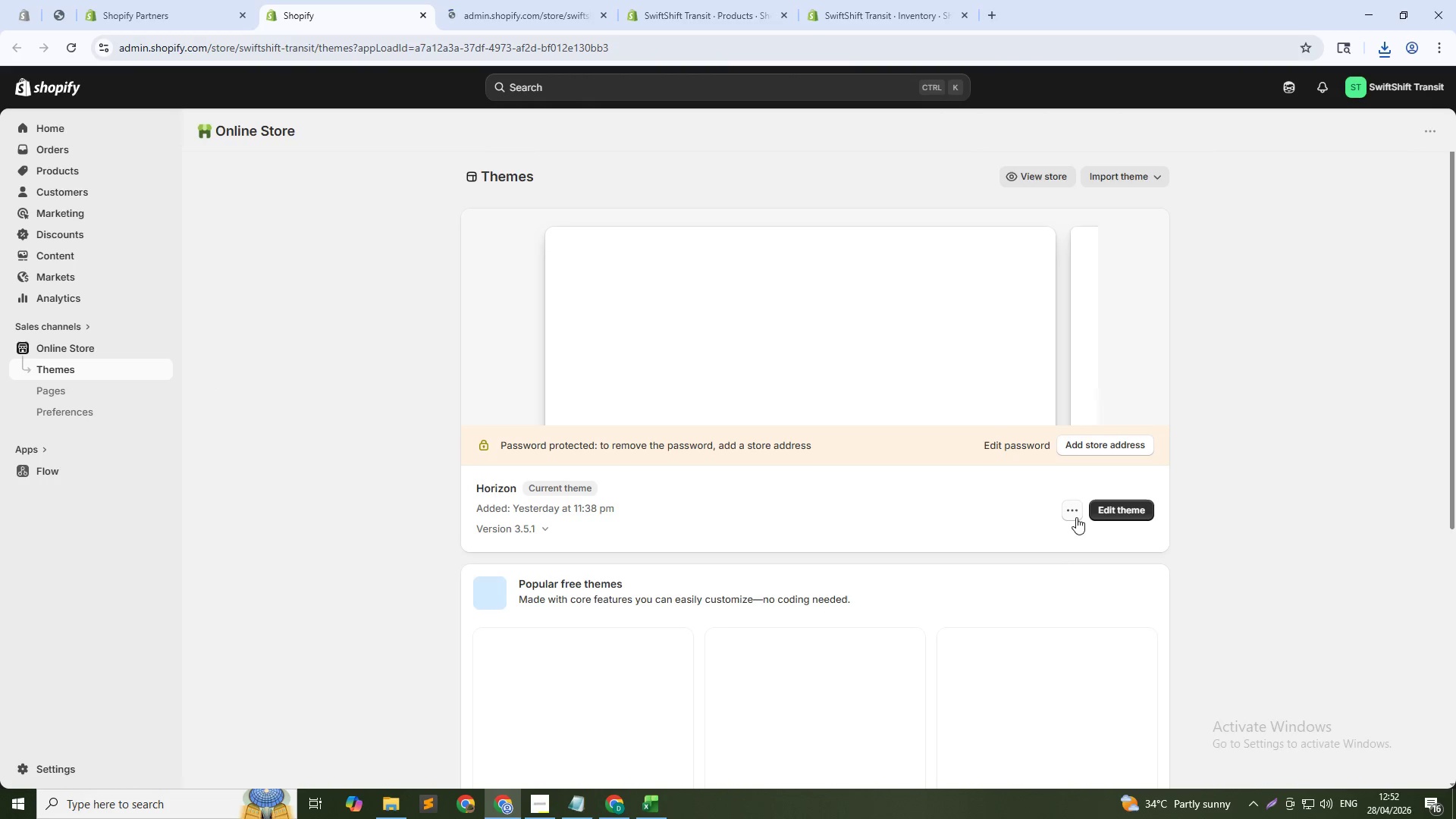 
left_click([1072, 513])
 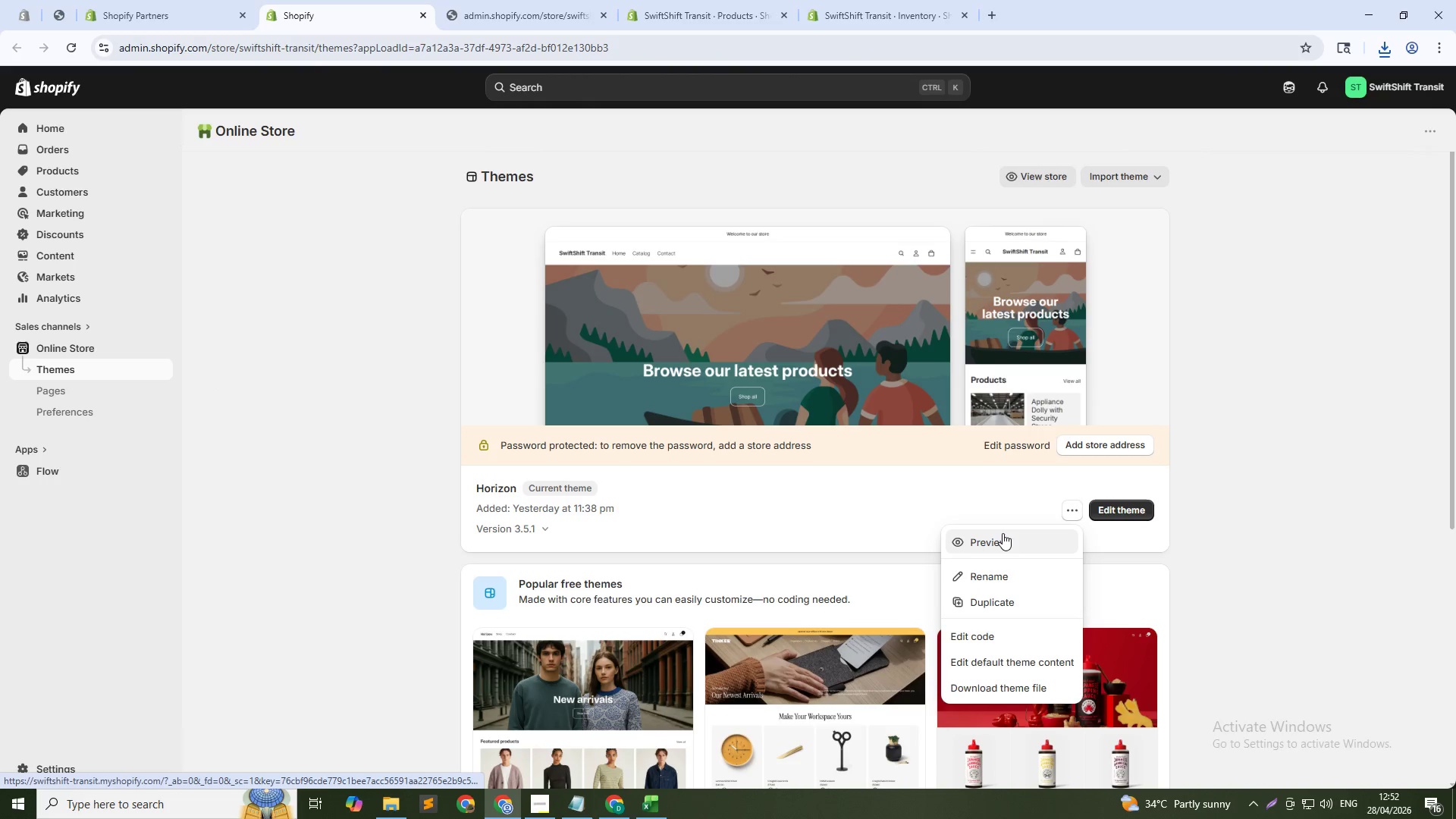 
left_click([1002, 542])
 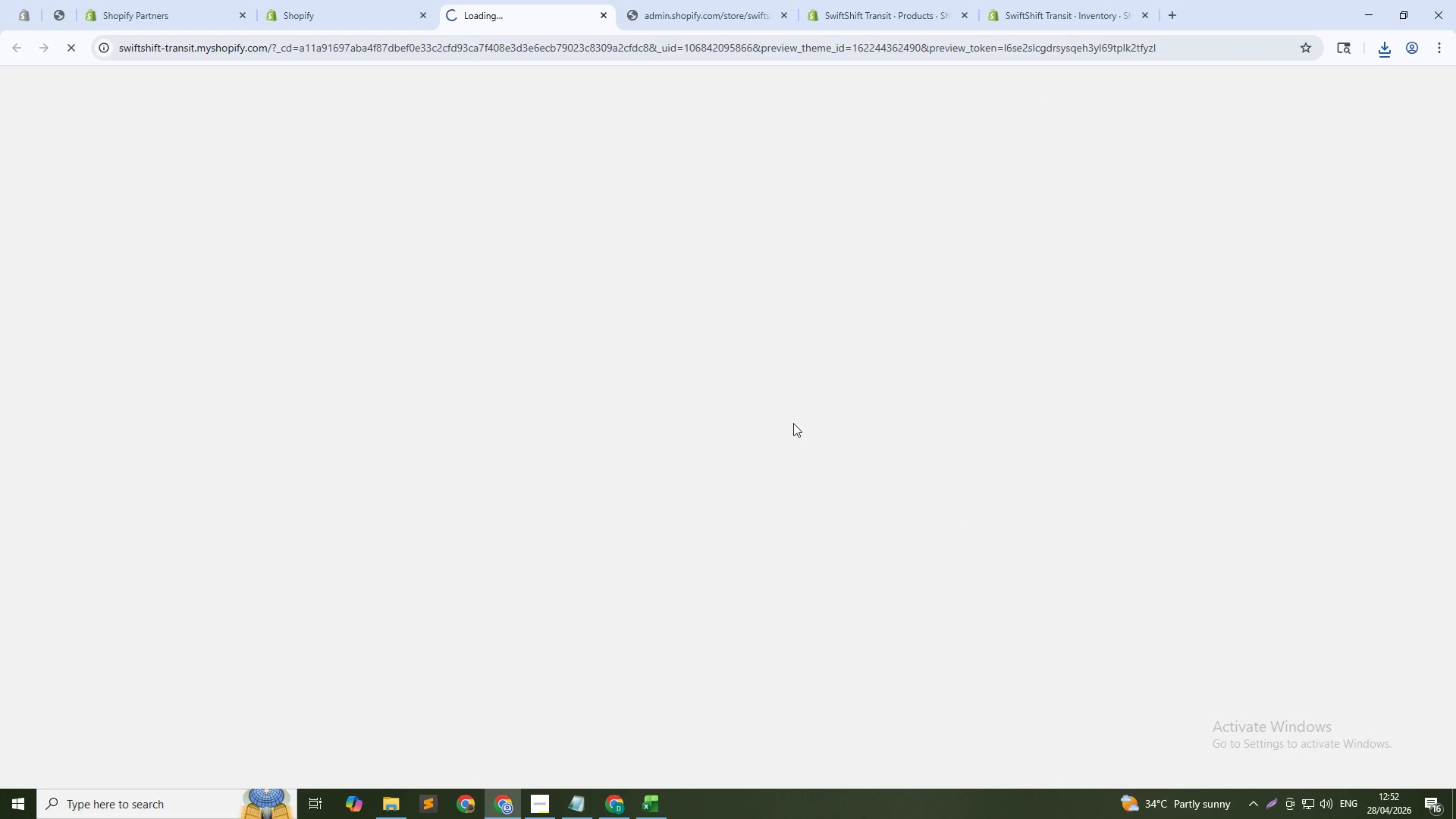 
key(Alt+Tab)
 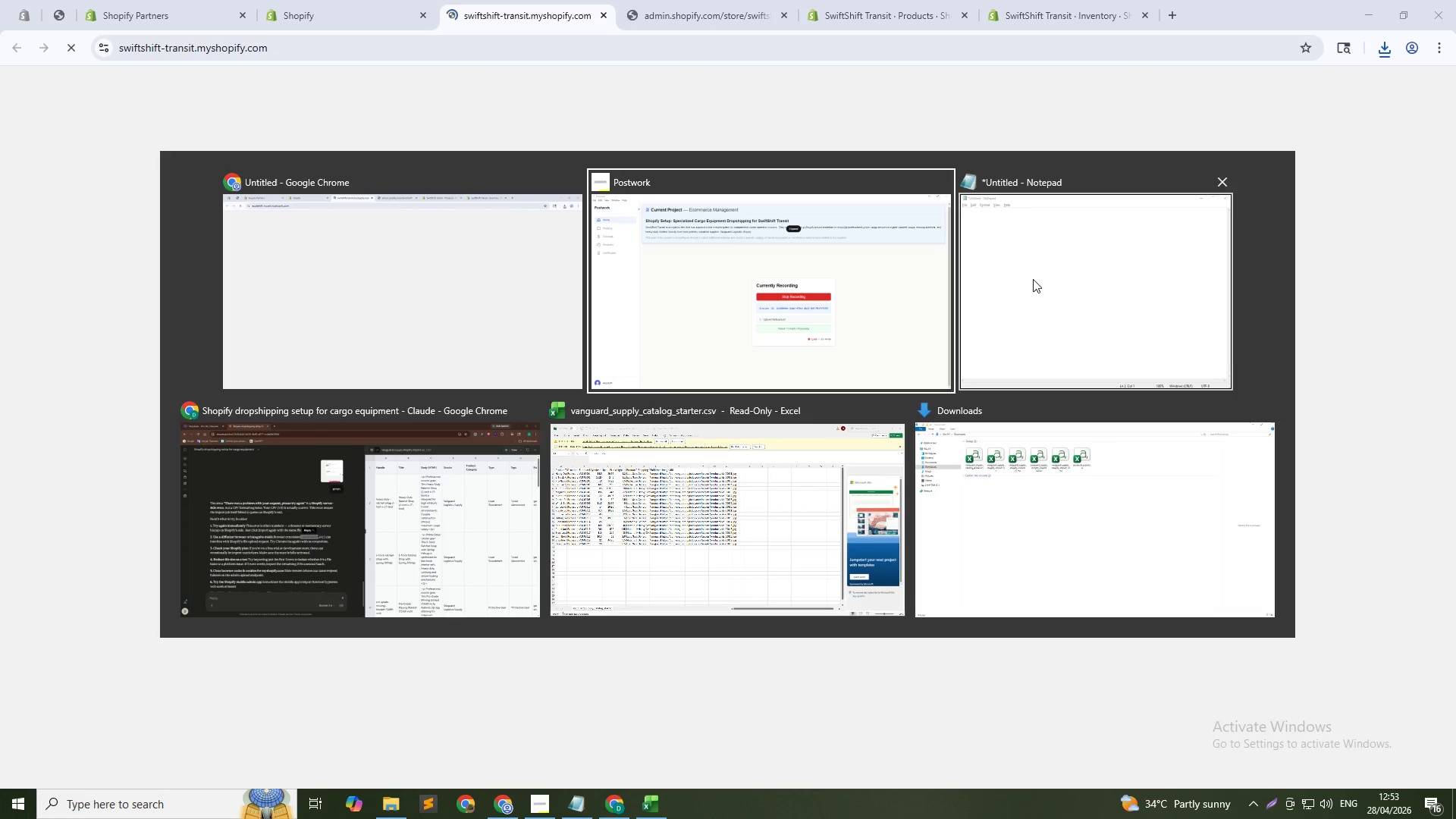 
left_click([1033, 279])
 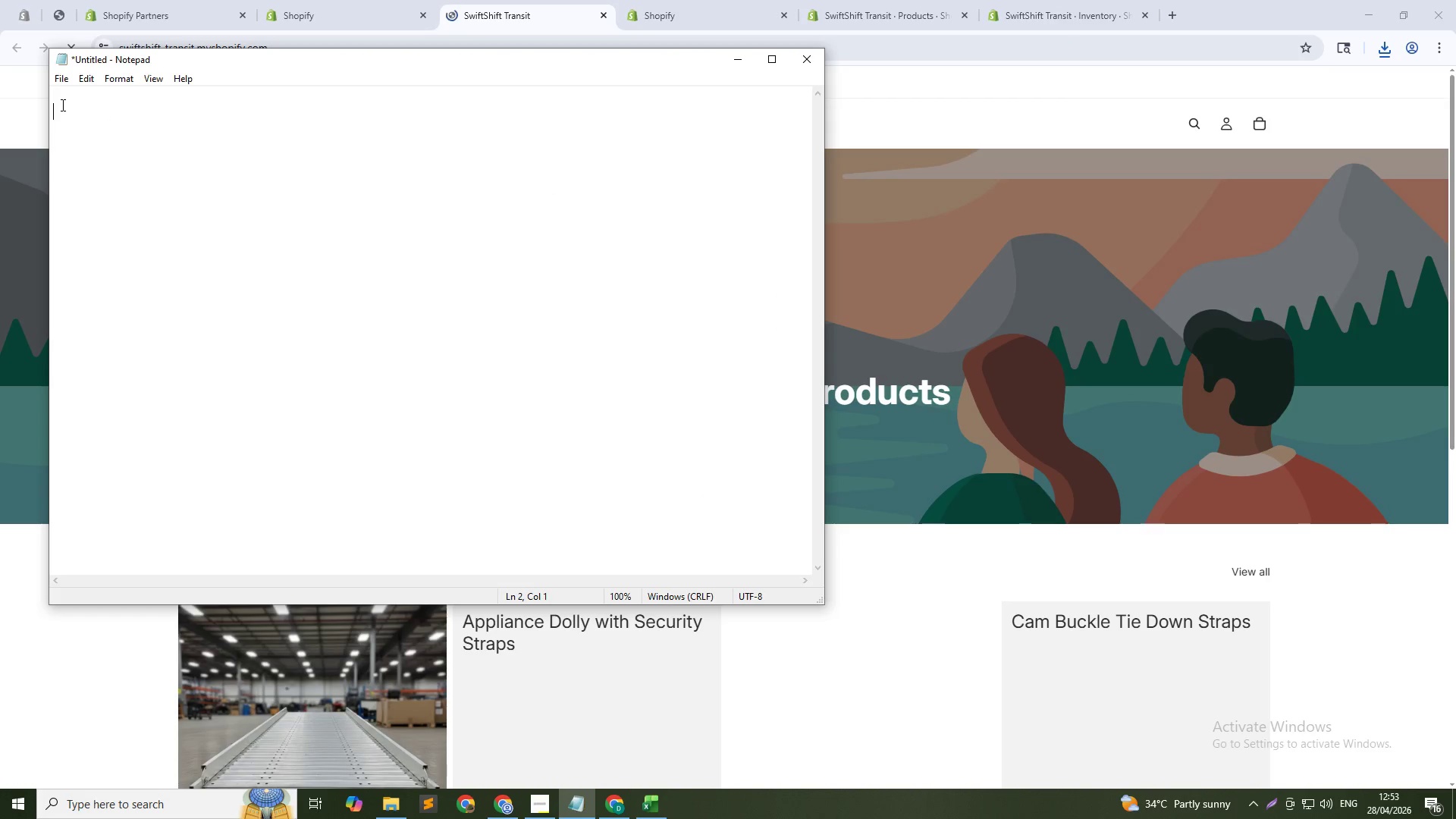 
type(Publc)
key(Backspace)
type(ic Sotre )
key(Backspace)
key(Backspace)
key(Backspace)
key(Backspace)
key(Backspace)
type(tore Link)
 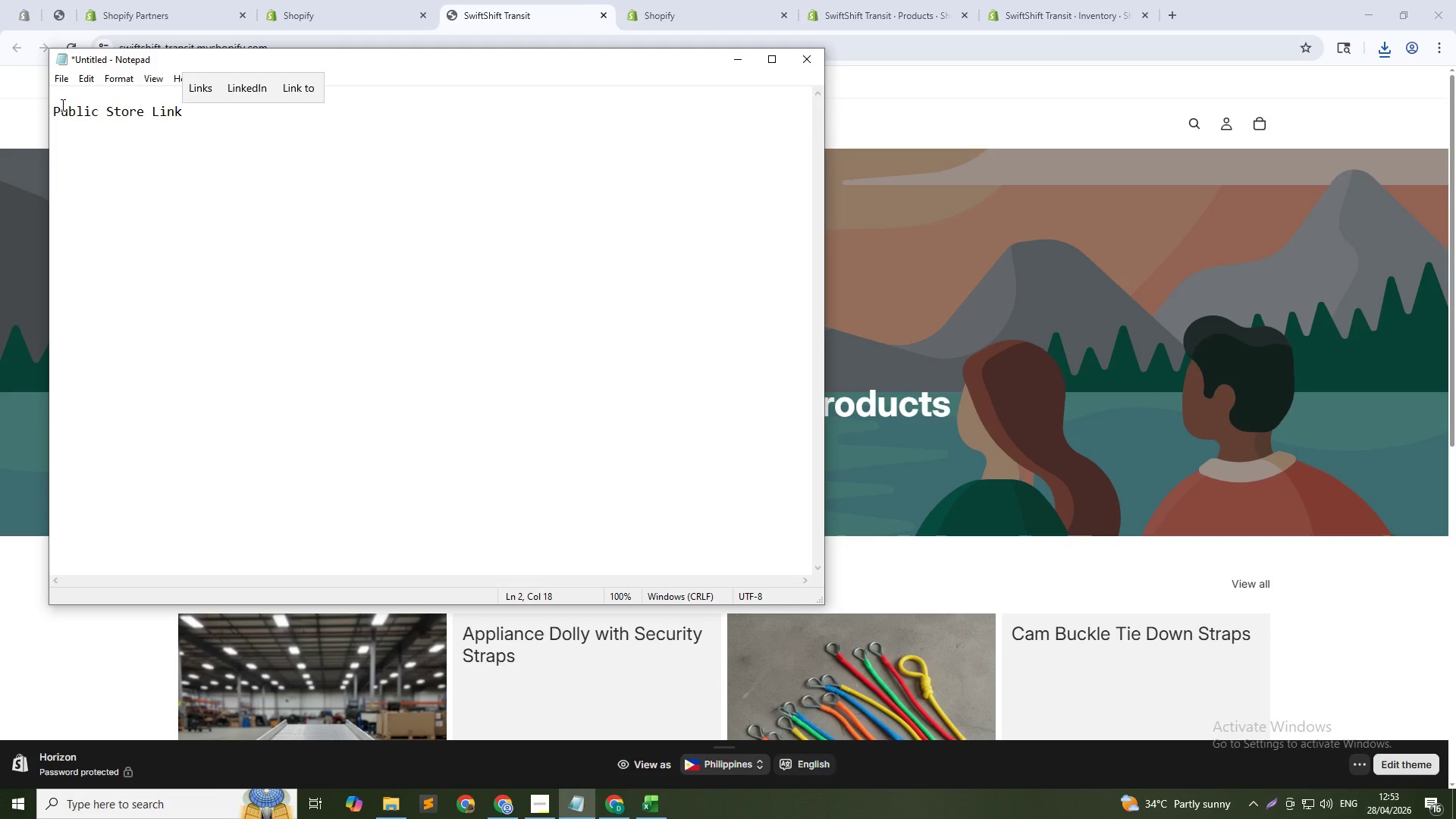 
key(Enter)
 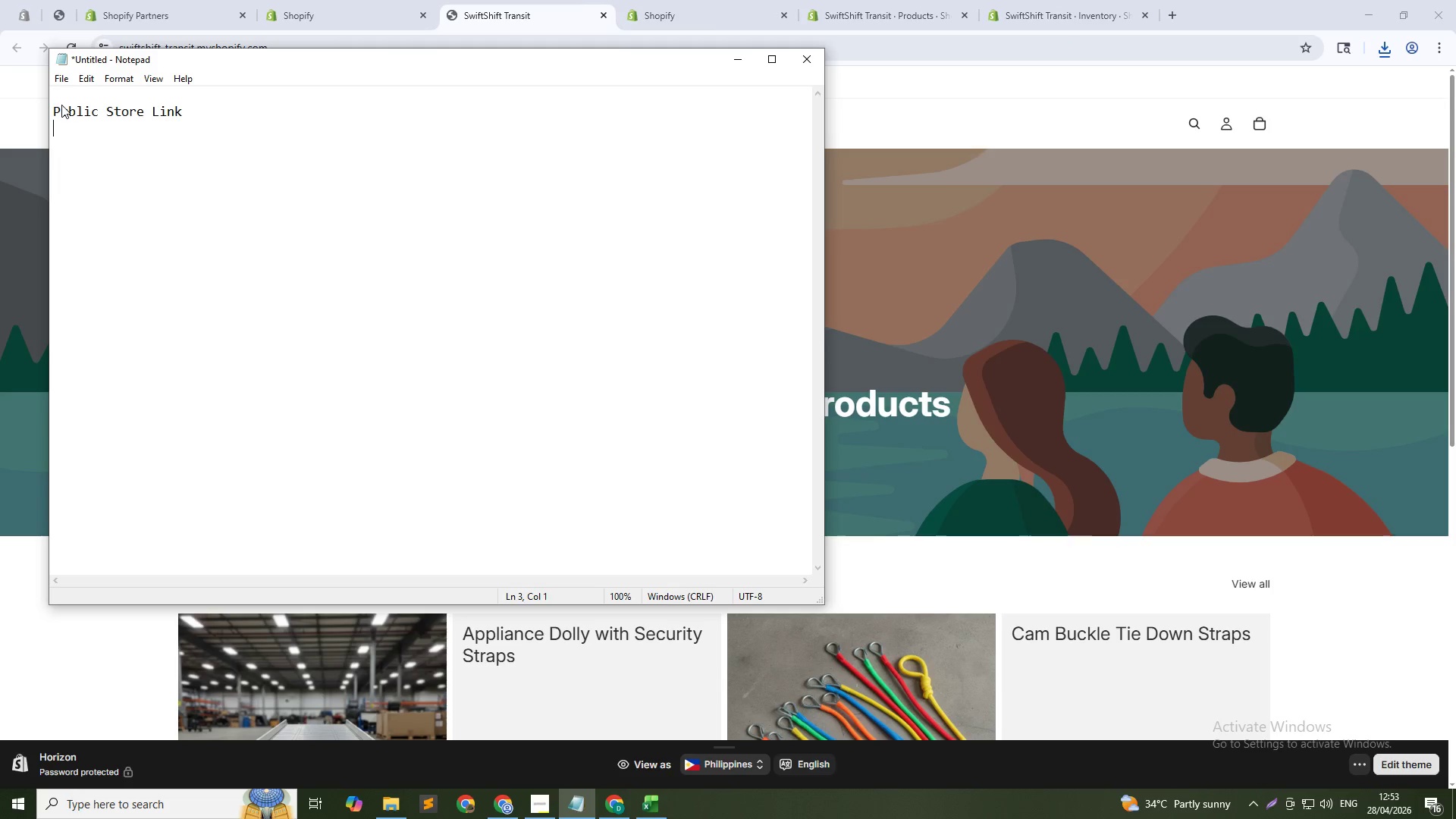 
key(Enter)
 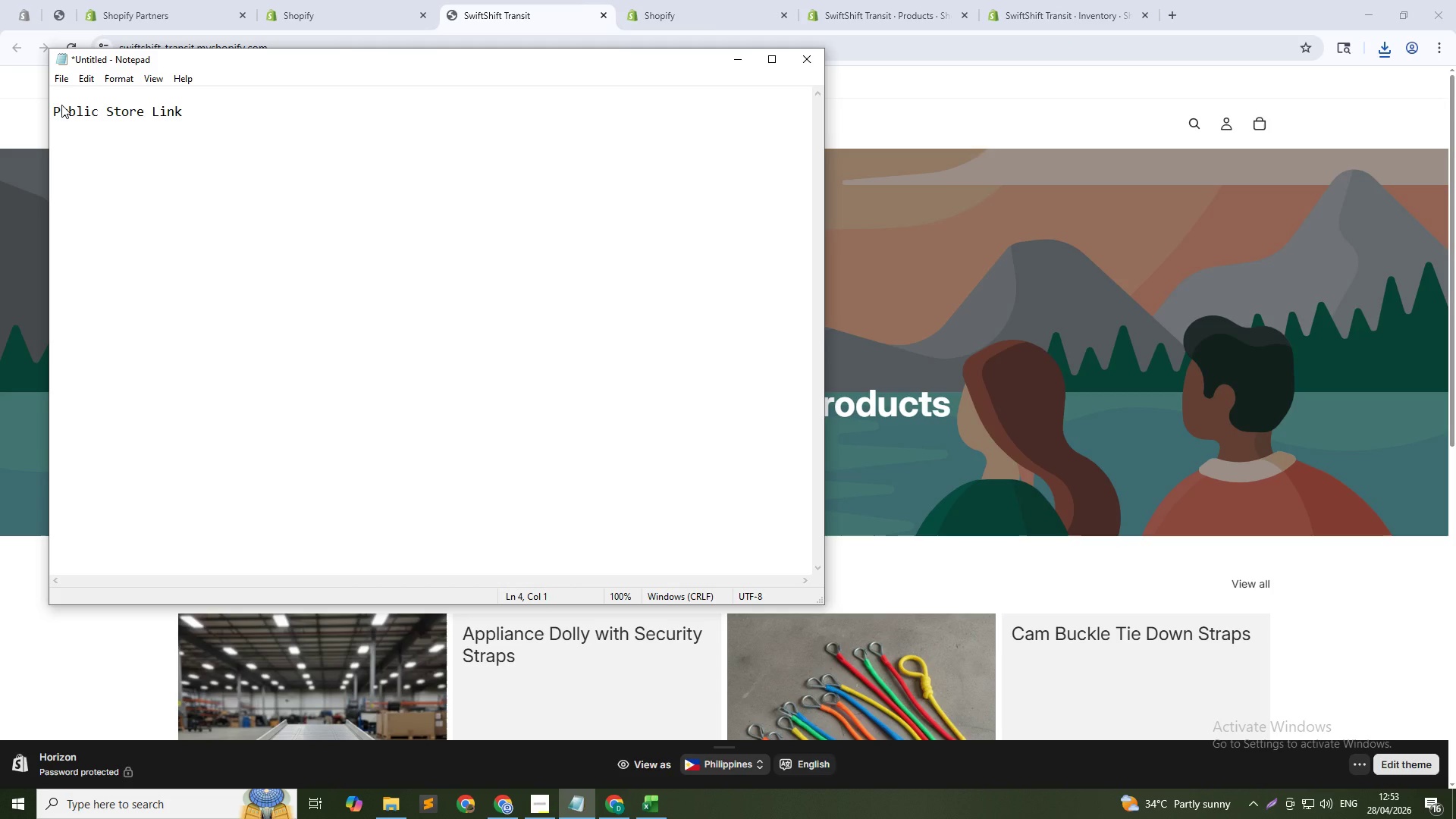 
hold_key(key=ShiftLeft, duration=0.81)
 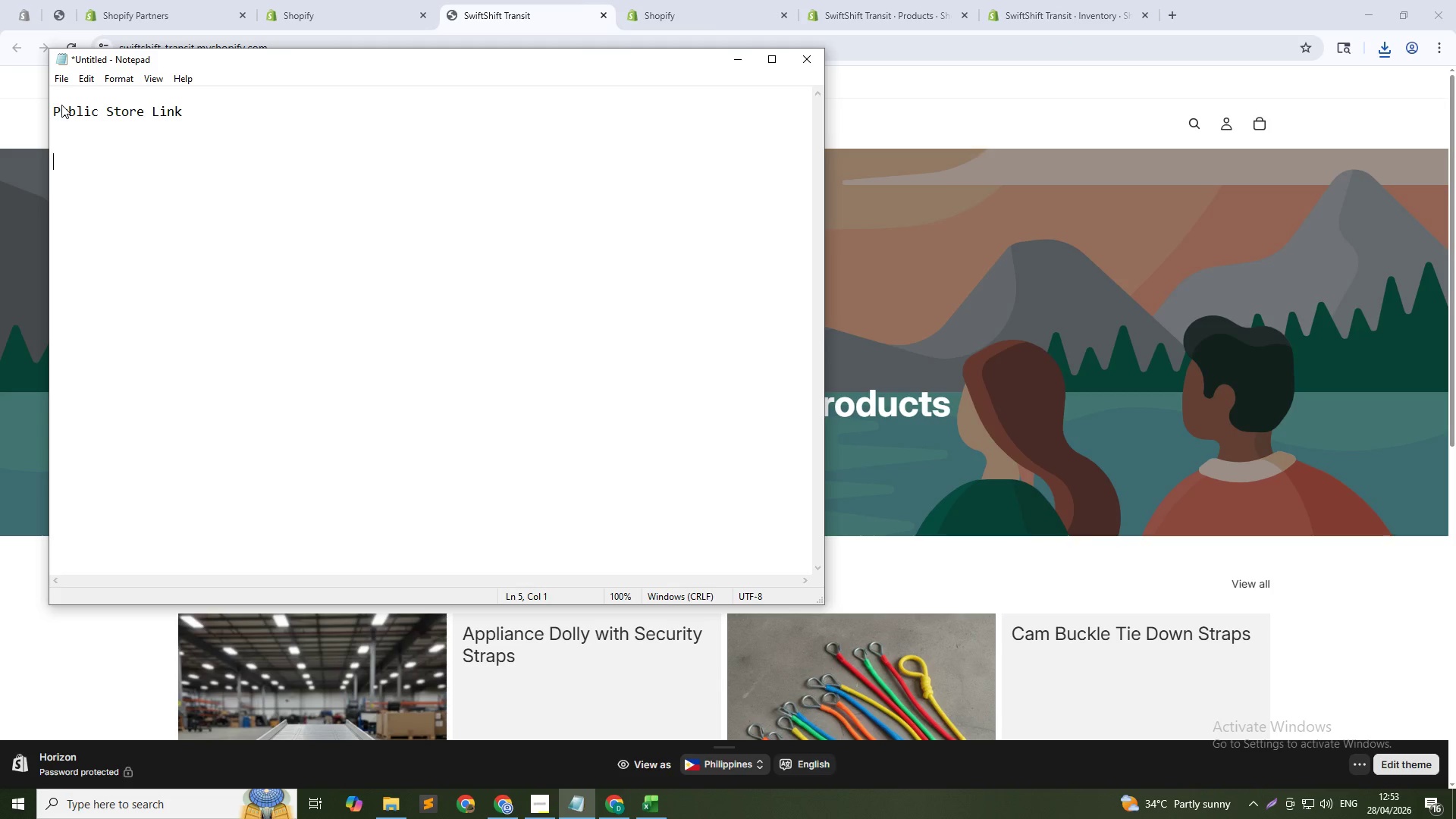 
key(Enter)
 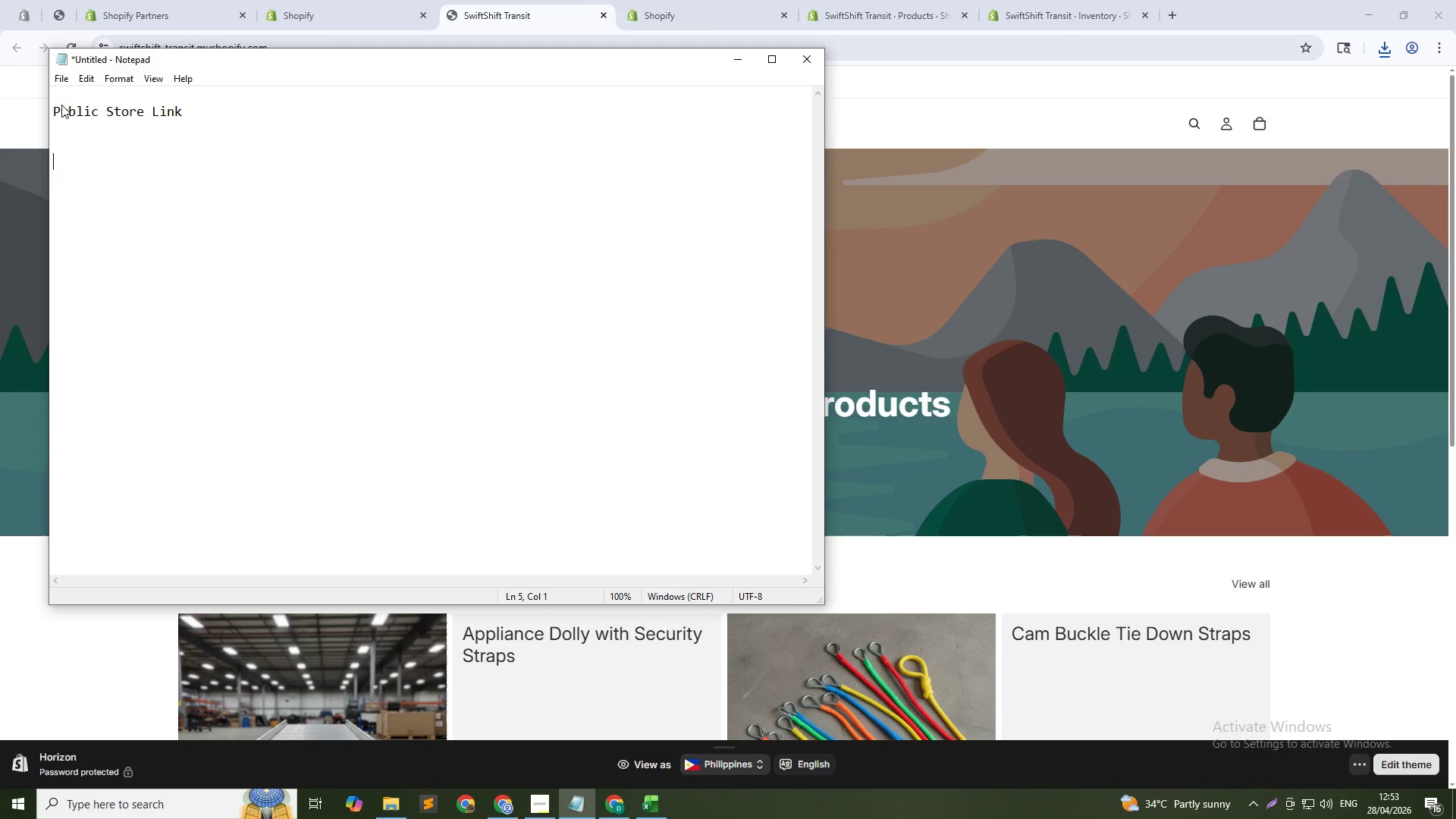 
hold_key(key=ShiftLeft, duration=1.52)
 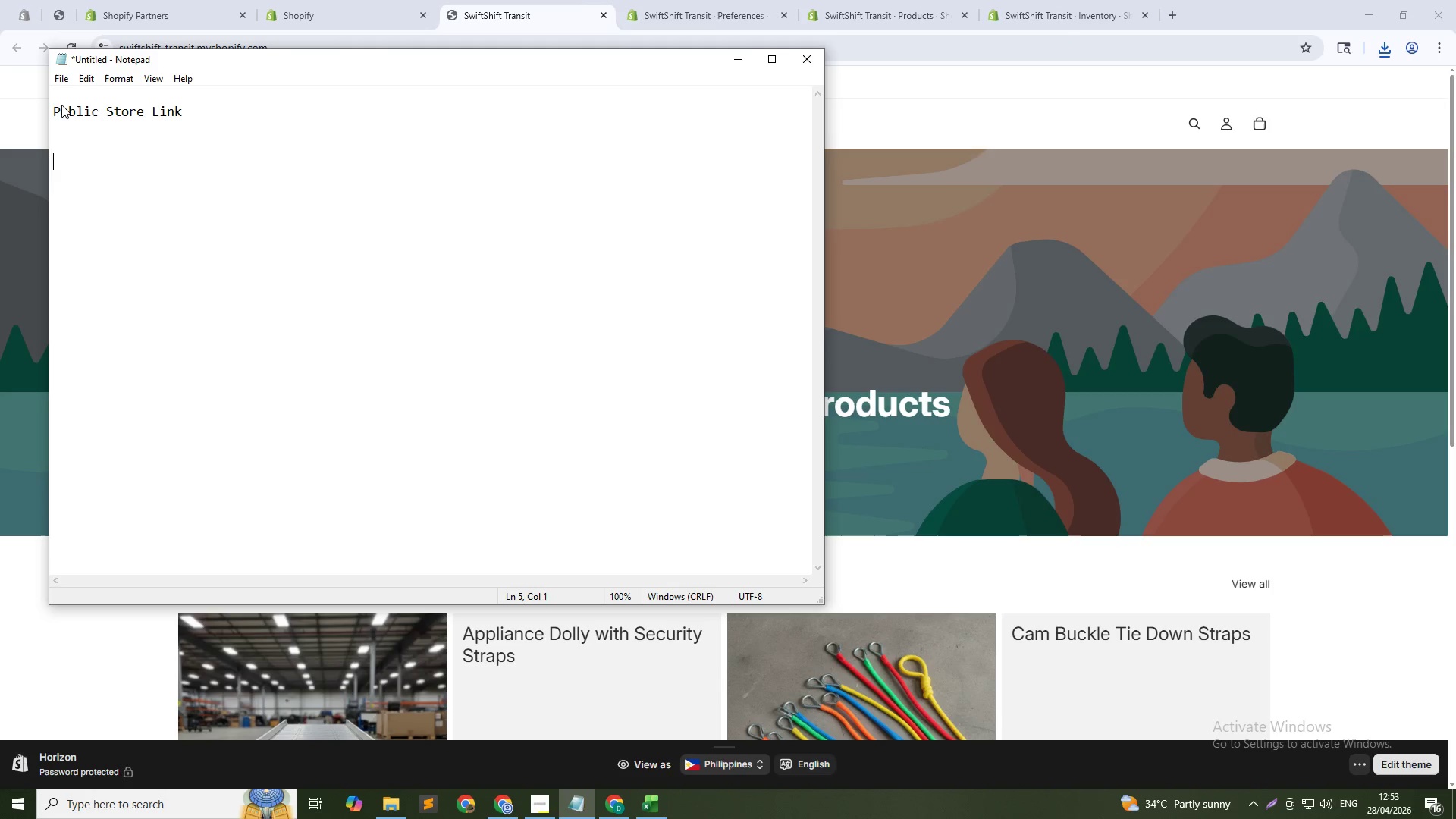 
hold_key(key=ShiftLeft, duration=1.5)
 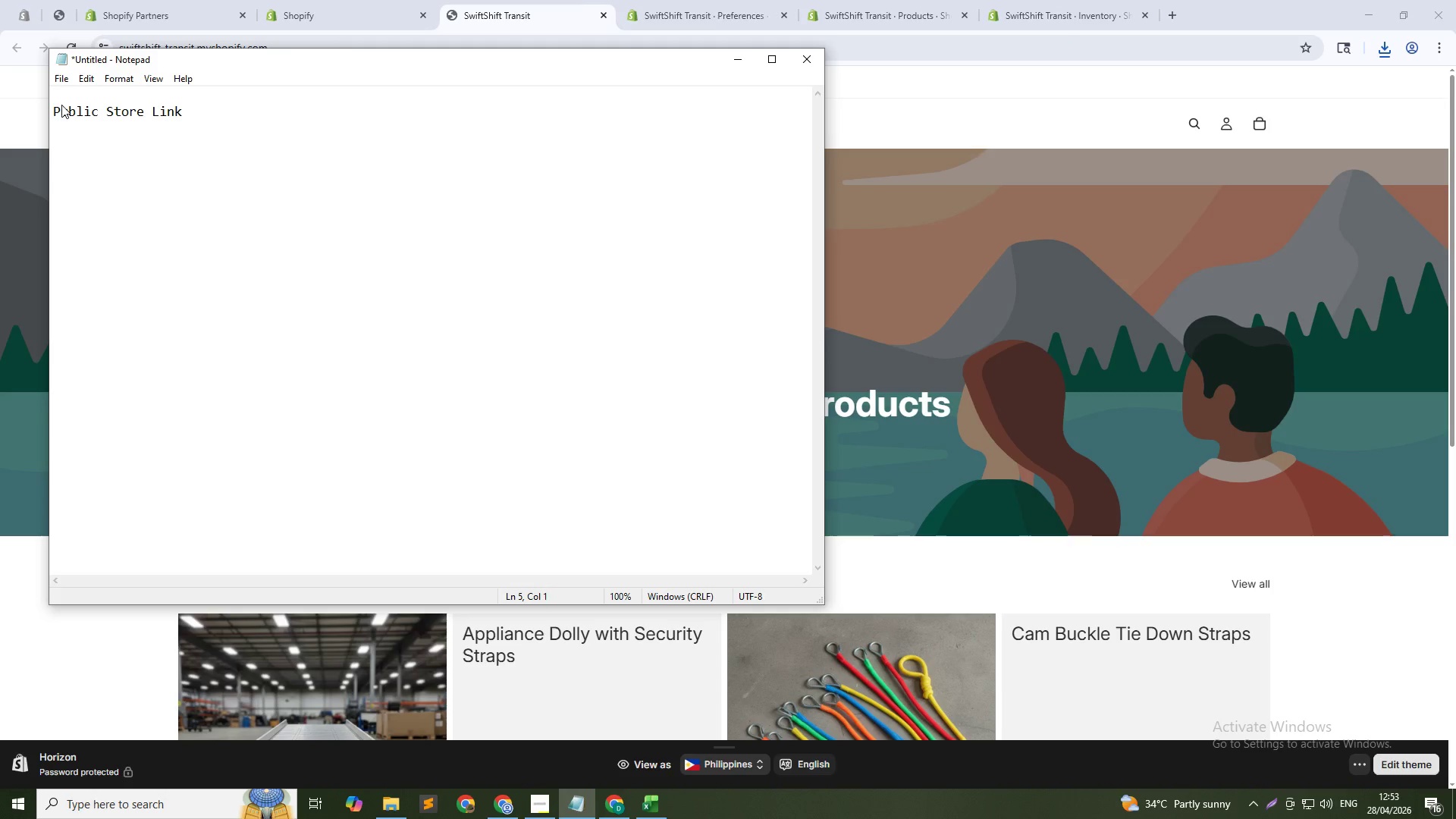 
hold_key(key=ShiftLeft, duration=0.73)
 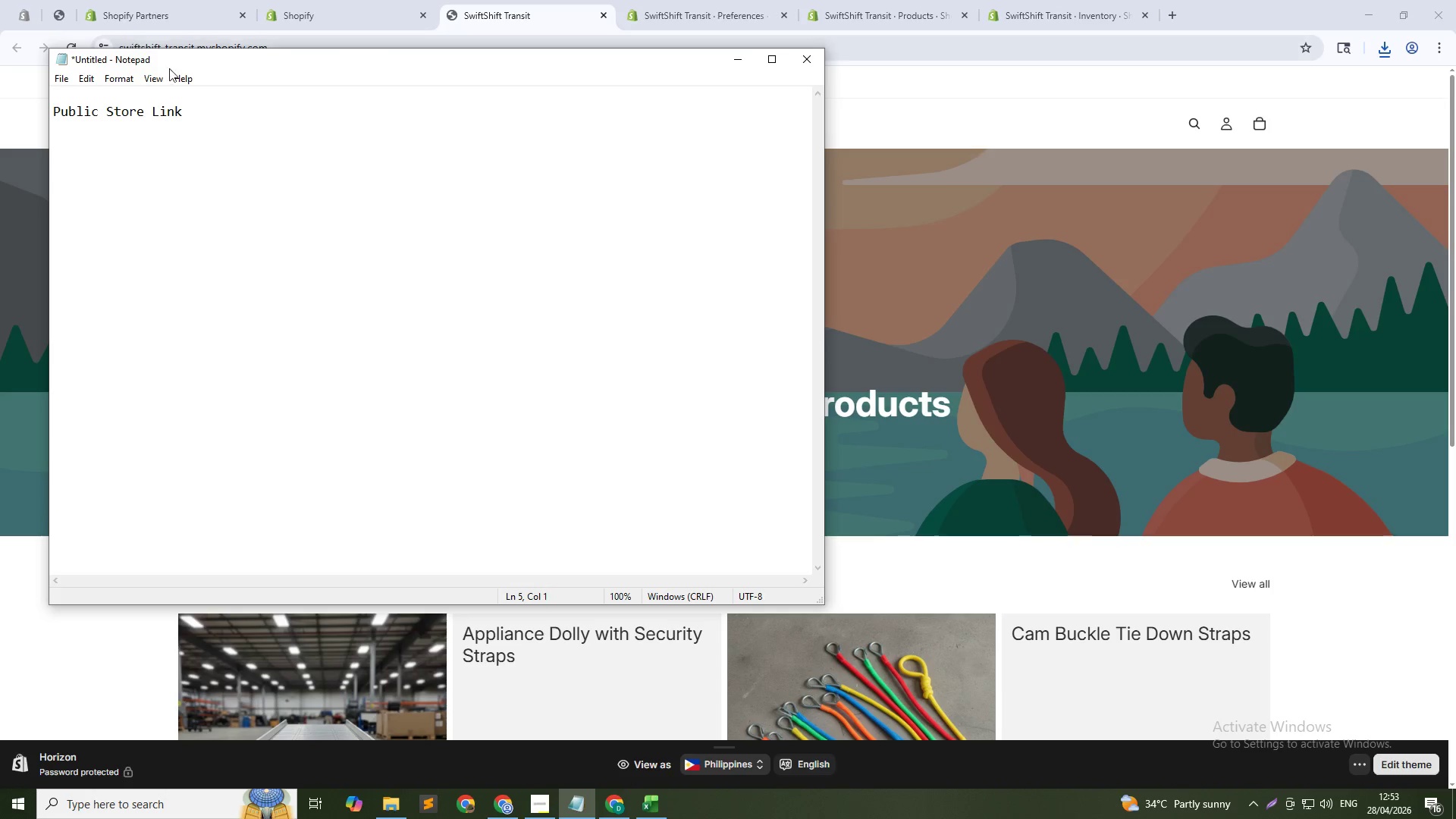 
left_click([233, 115])
 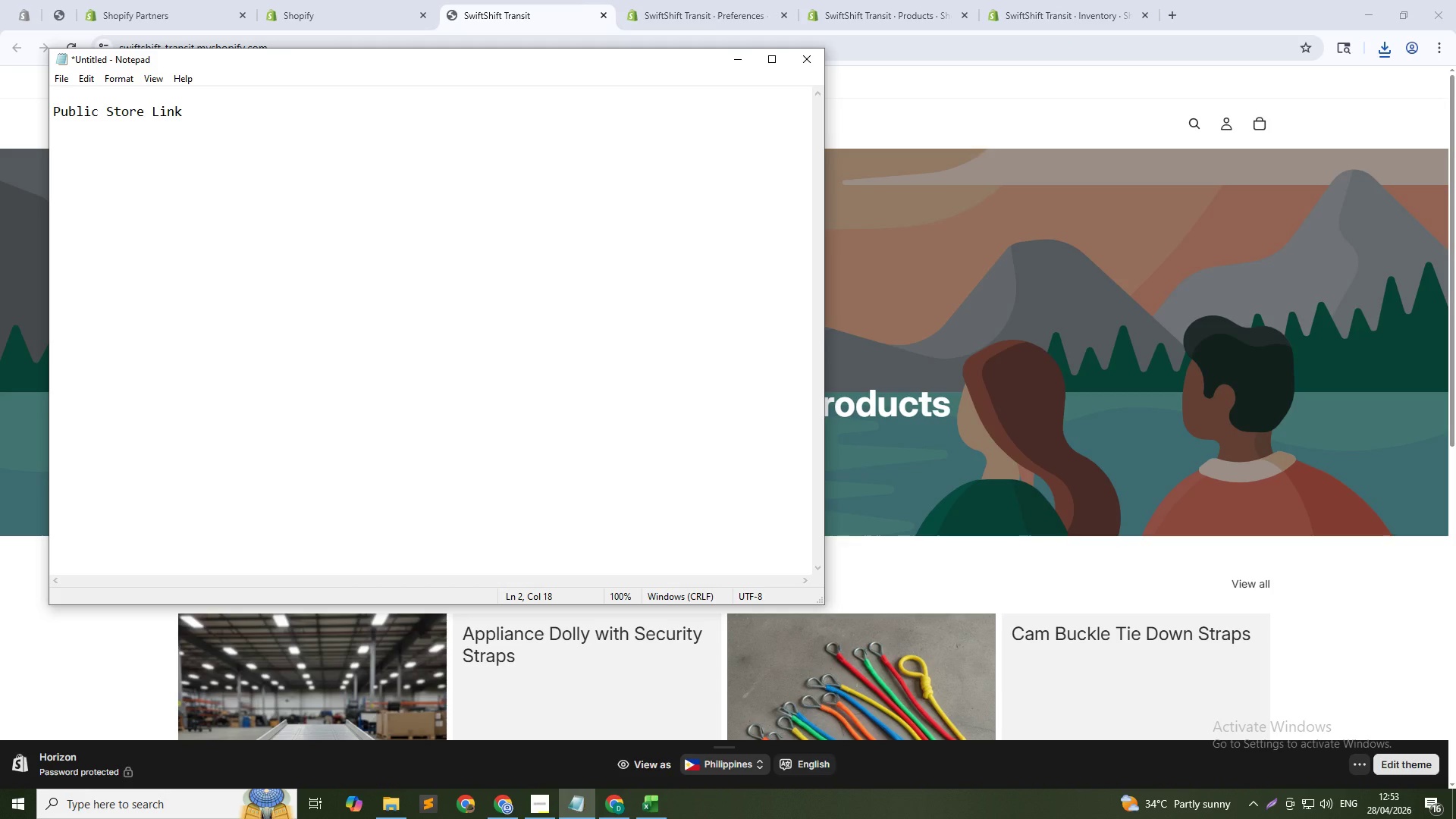 
key(Space)
 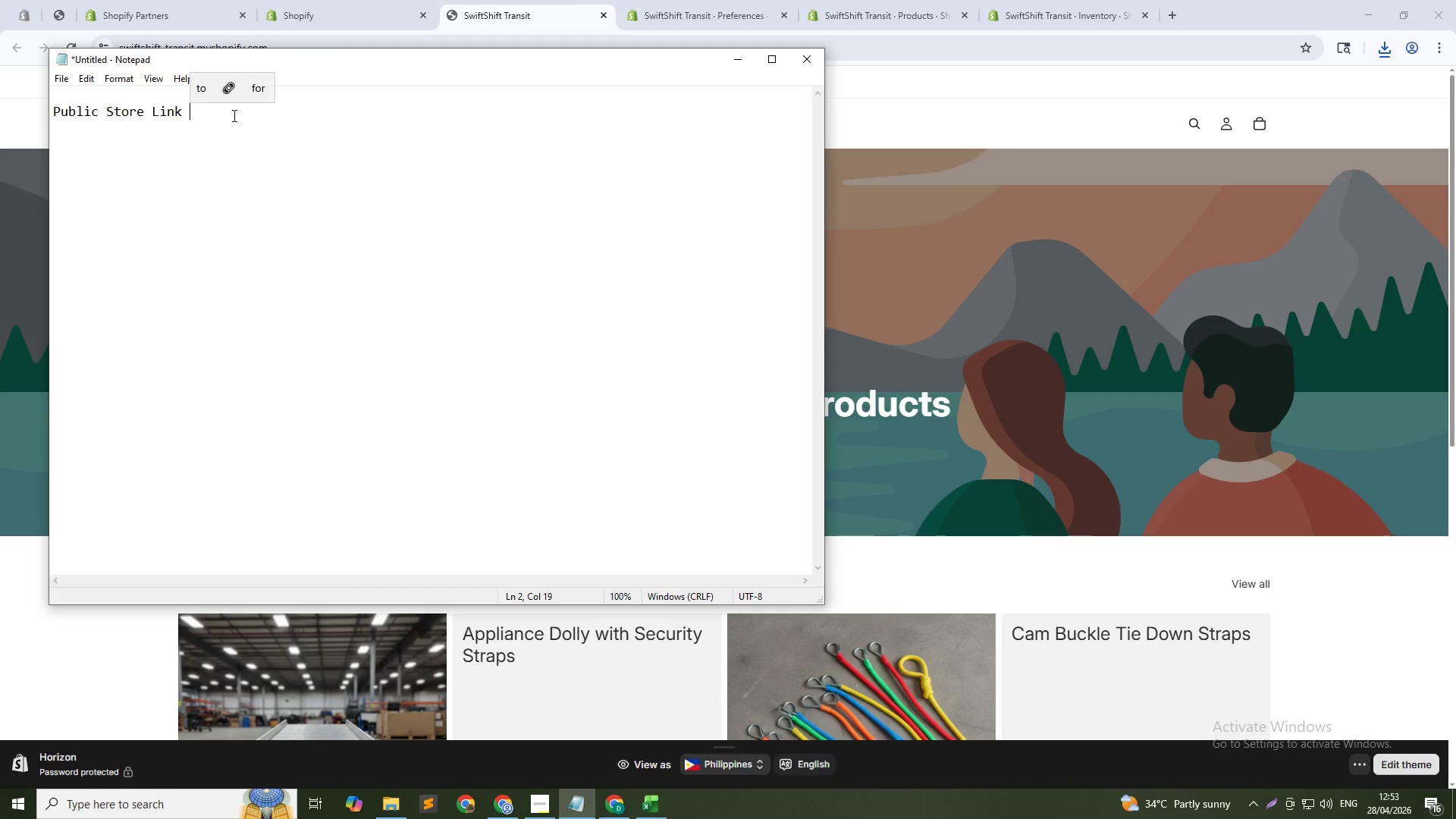 
key(Shift+ShiftRight)
 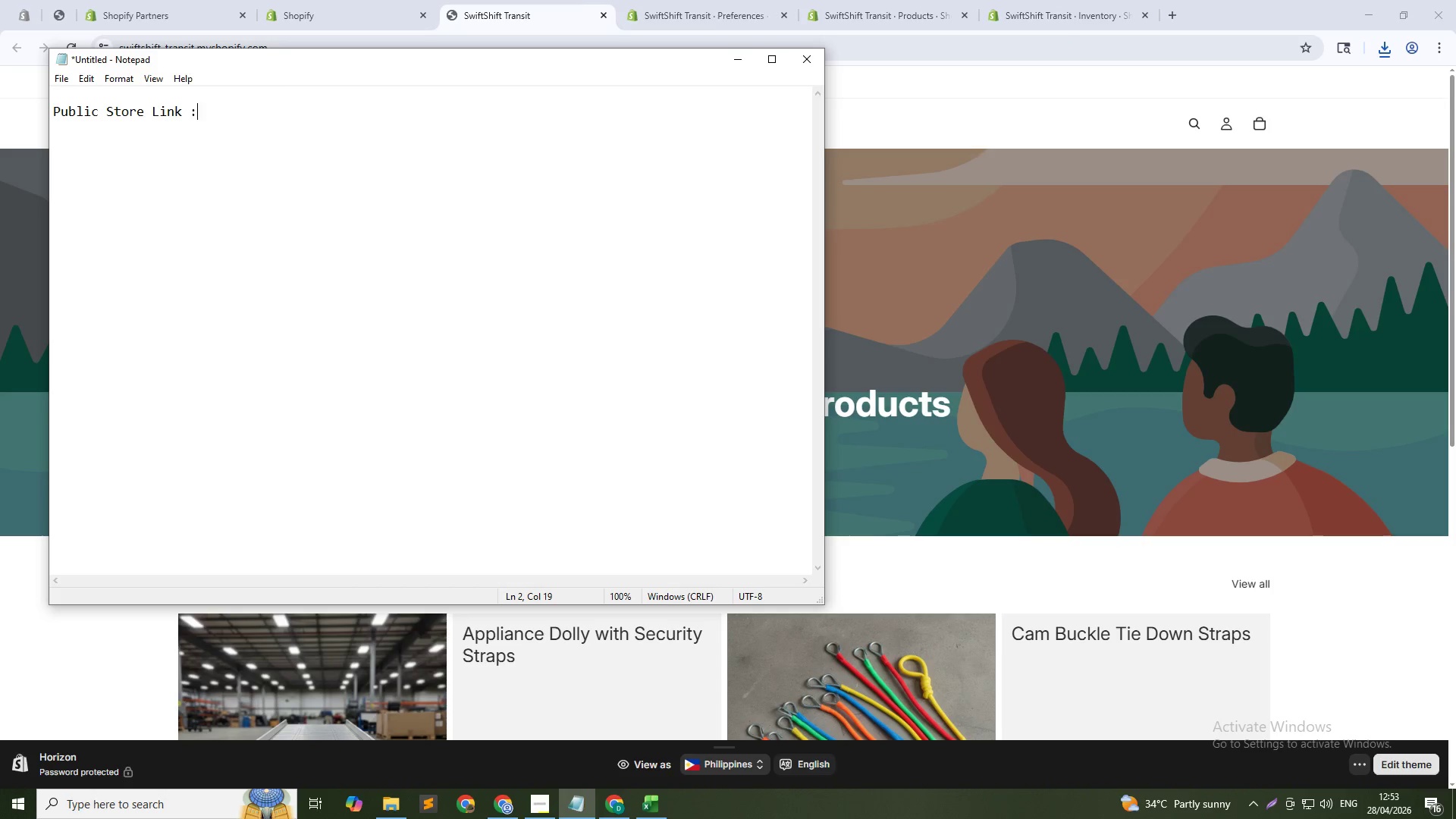 
key(Shift+Semicolon)
 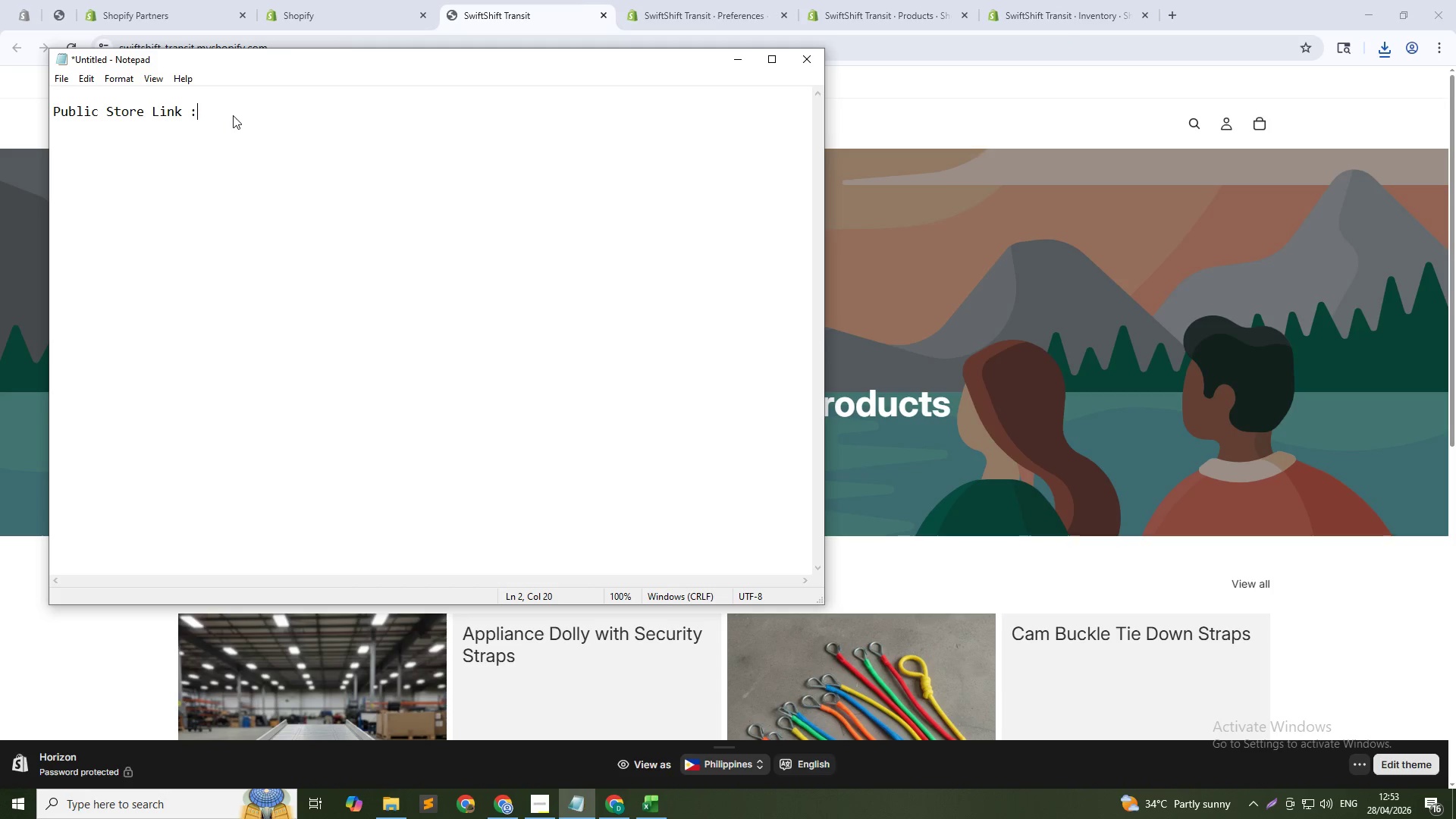 
key(Space)
 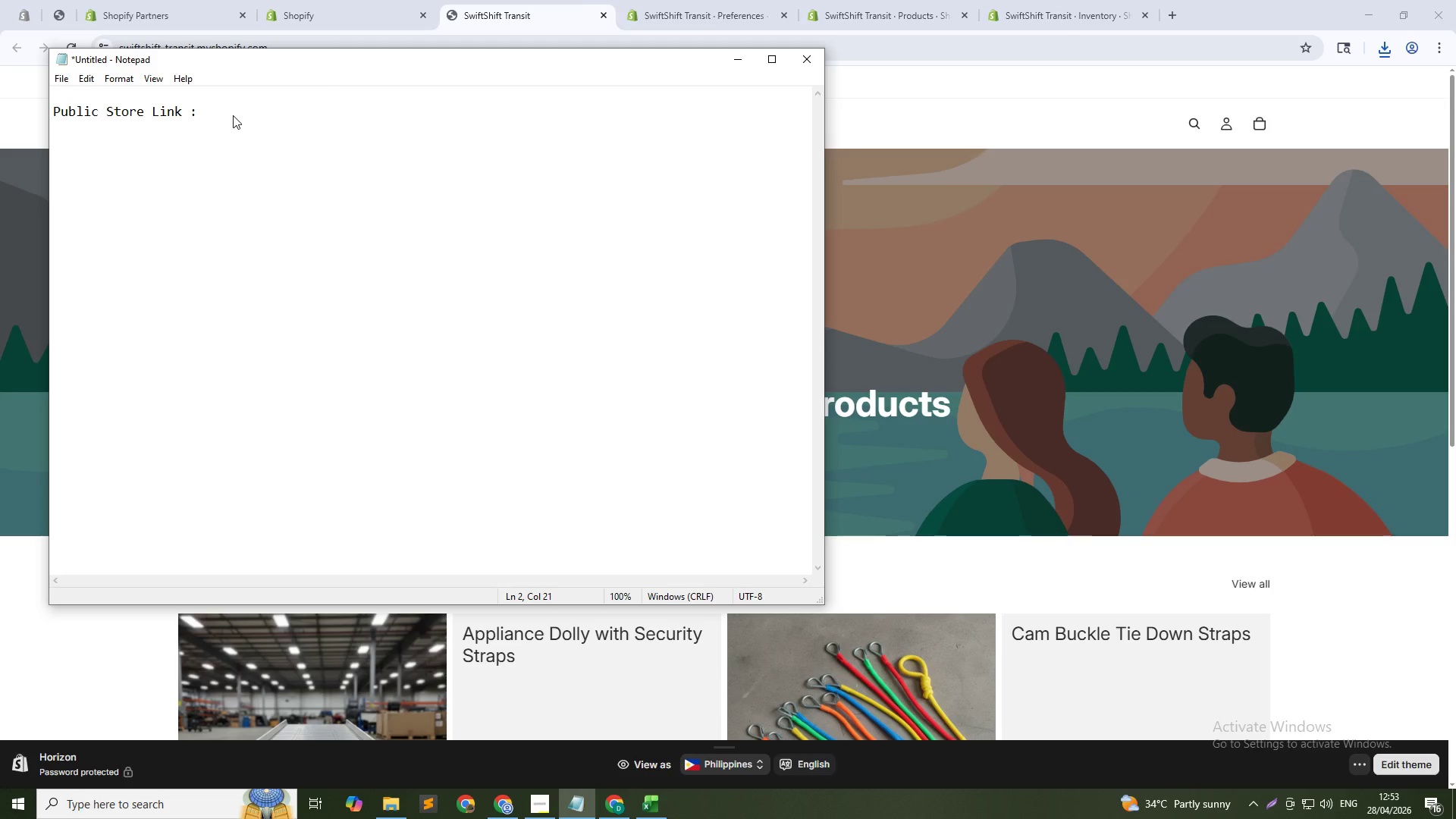 
key(Alt+AltLeft)
 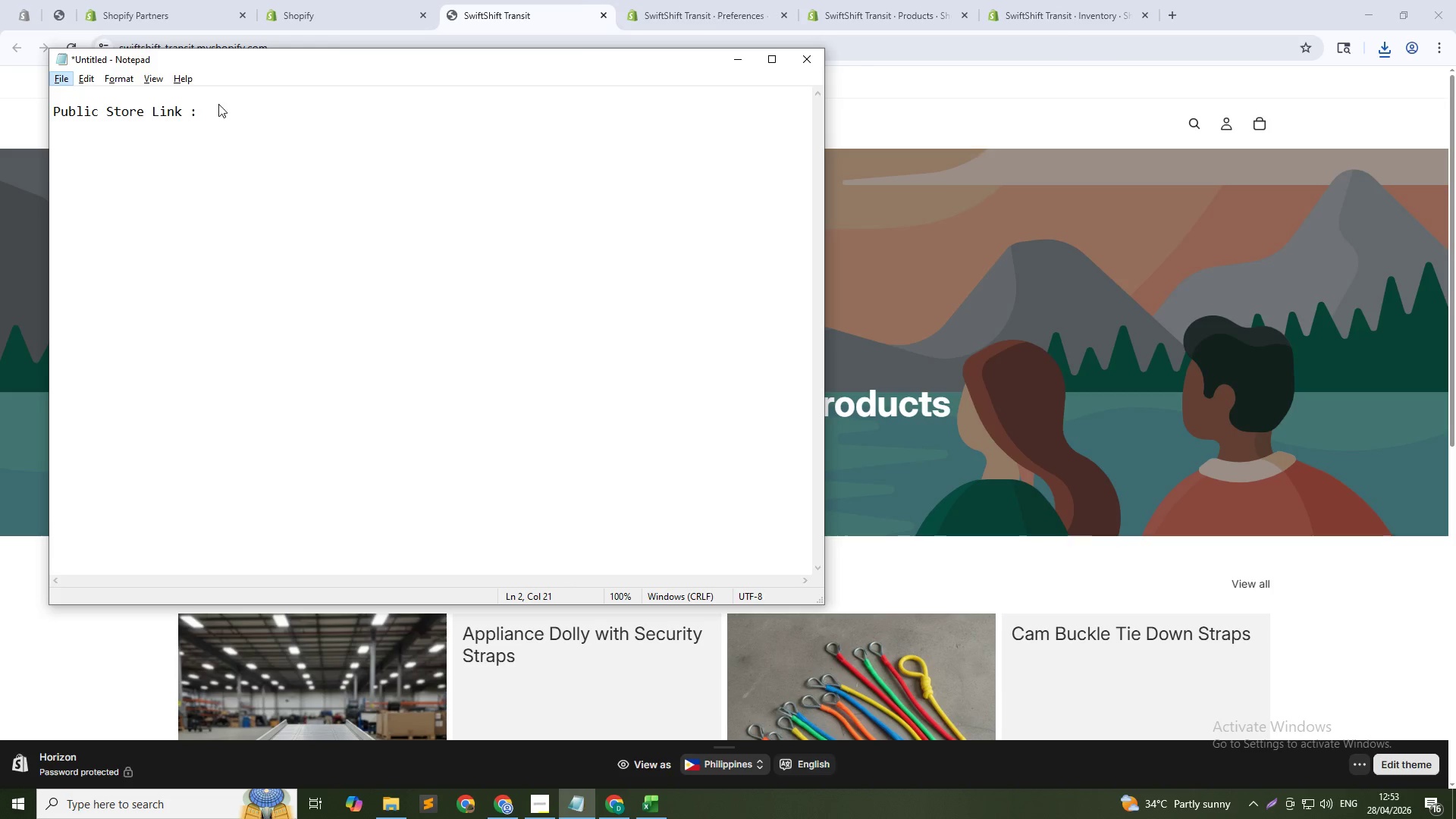 
key(Alt+AltLeft)
 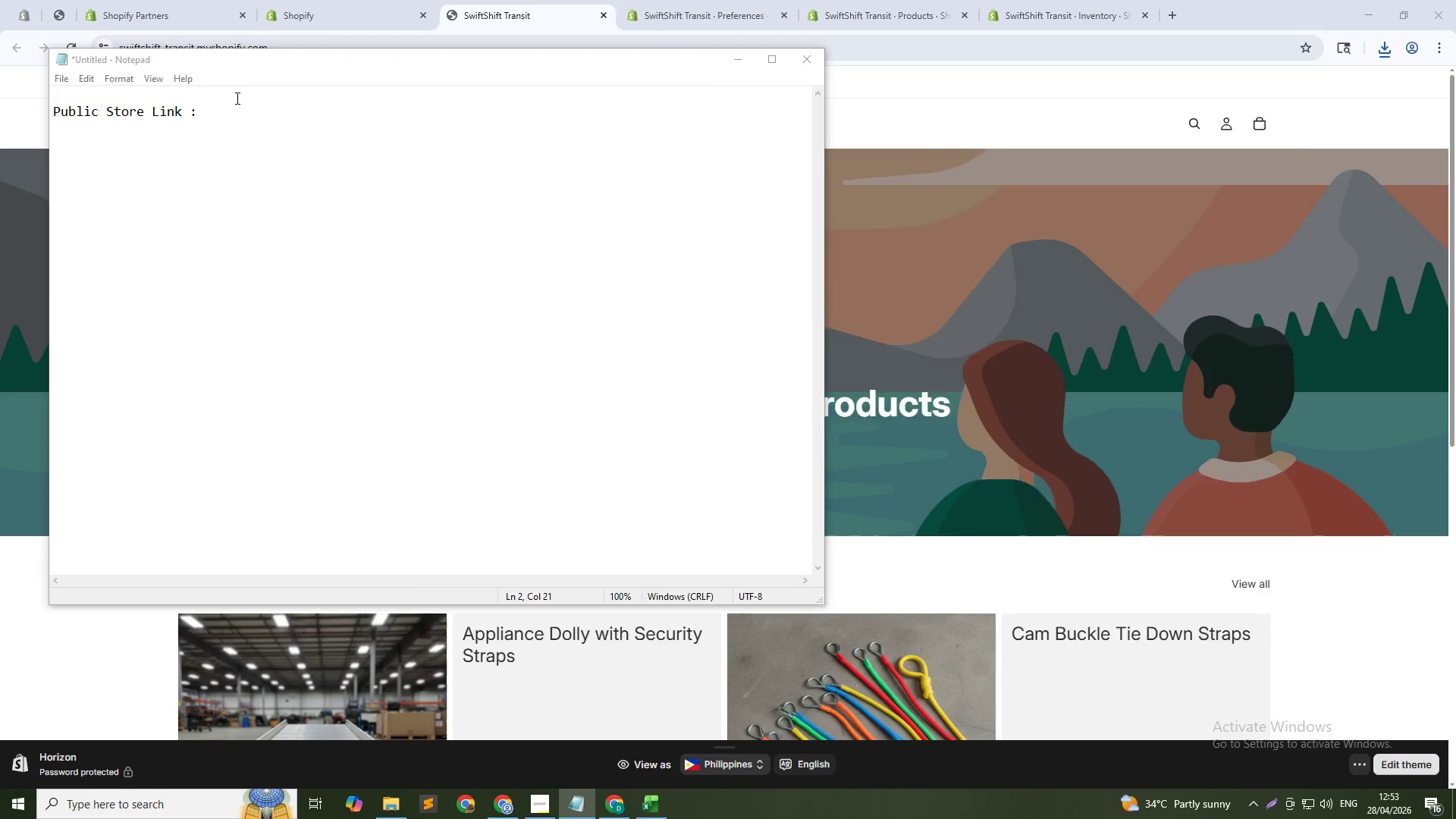 
key(Alt+Tab)
 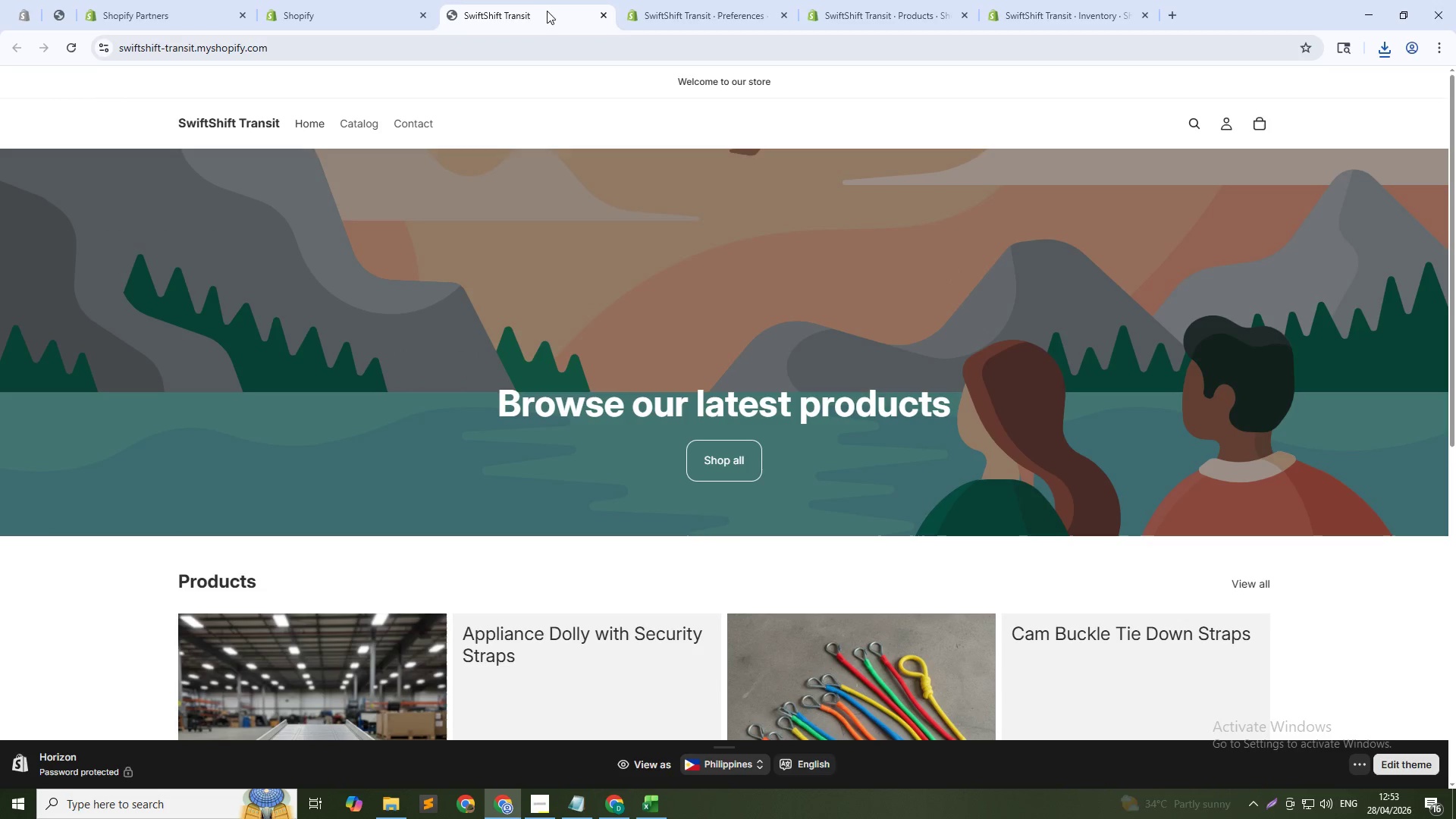 
left_click([394, 4])
 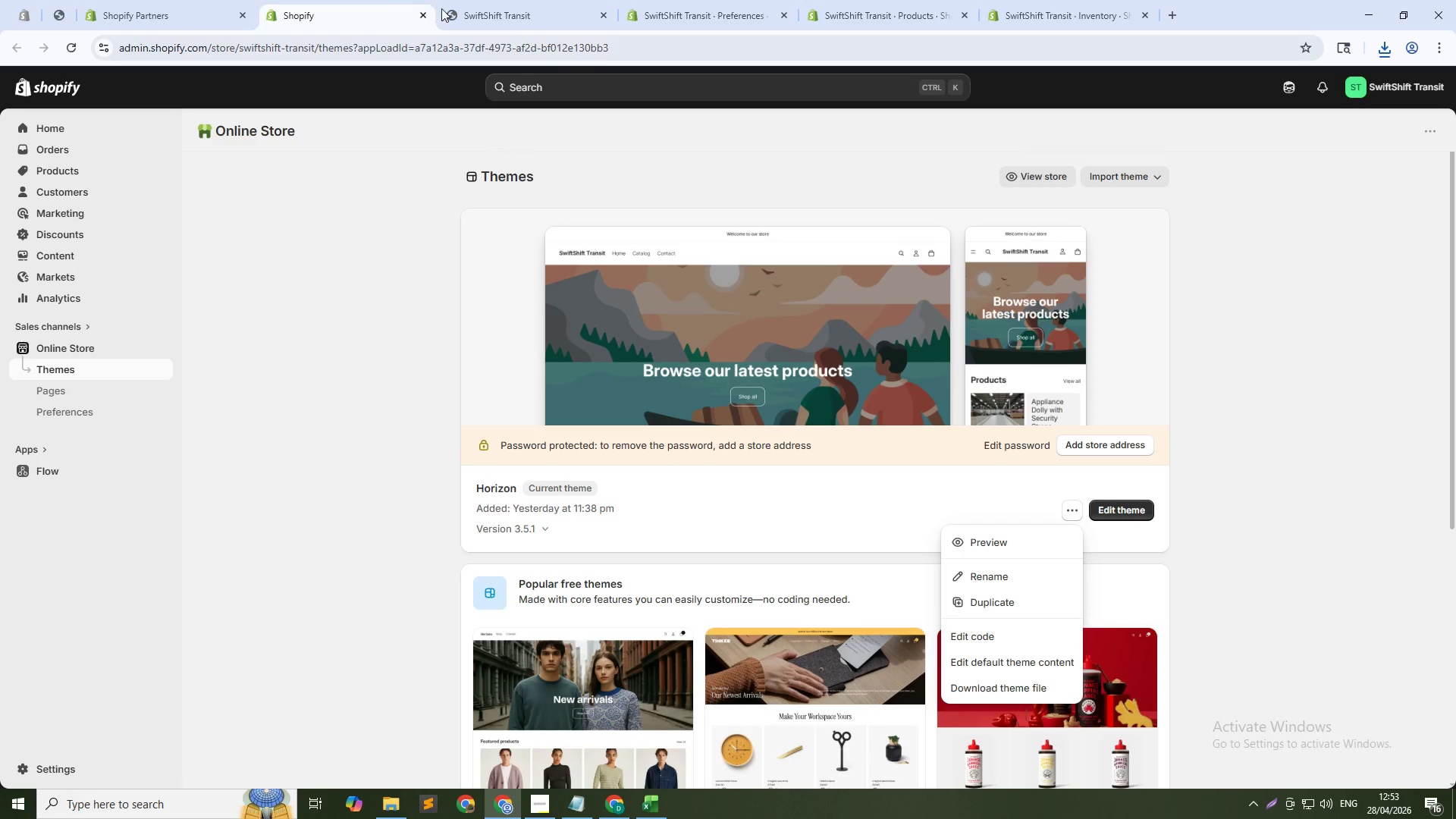 
left_click([475, 6])
 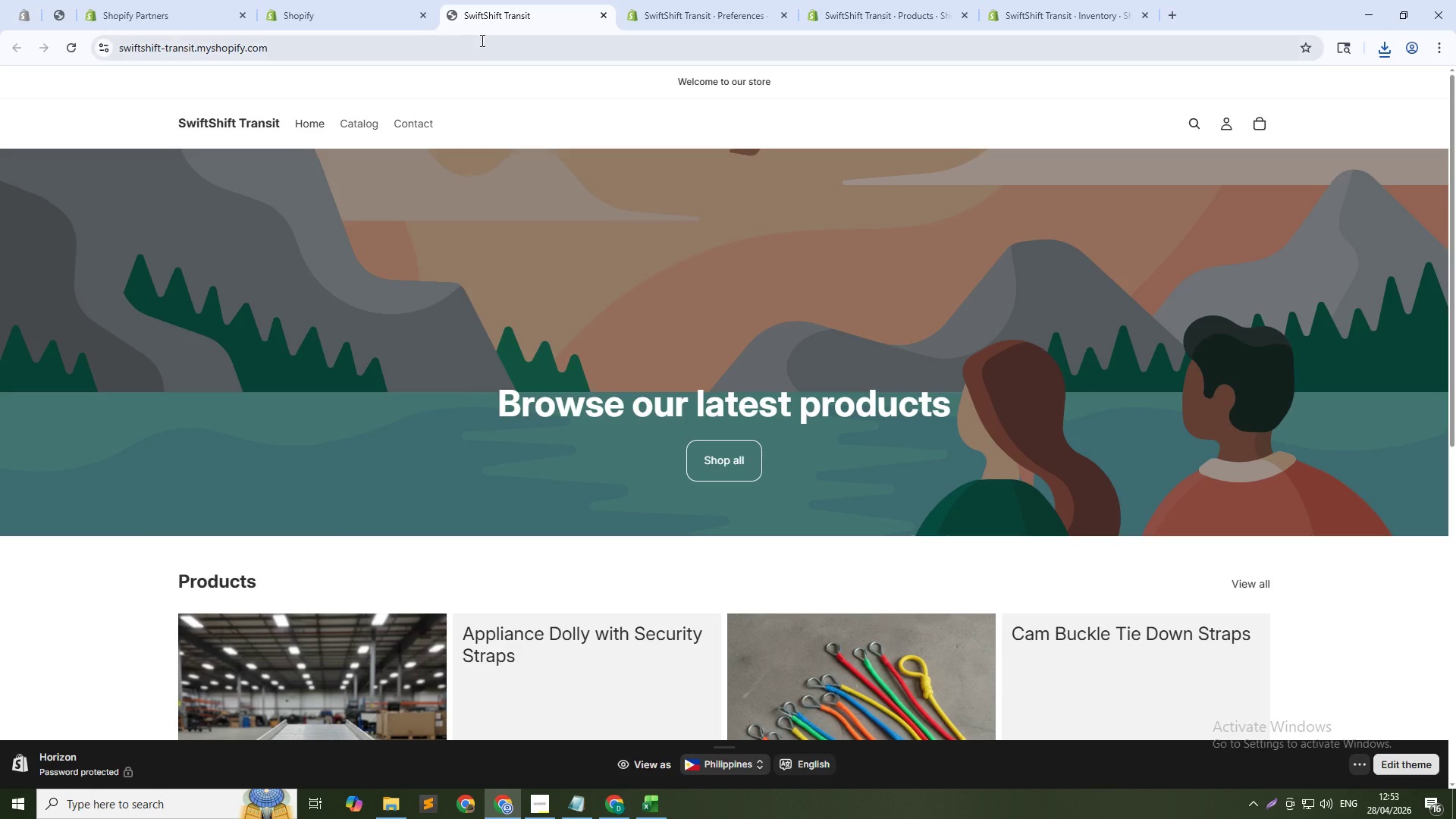 
left_click([482, 41])
 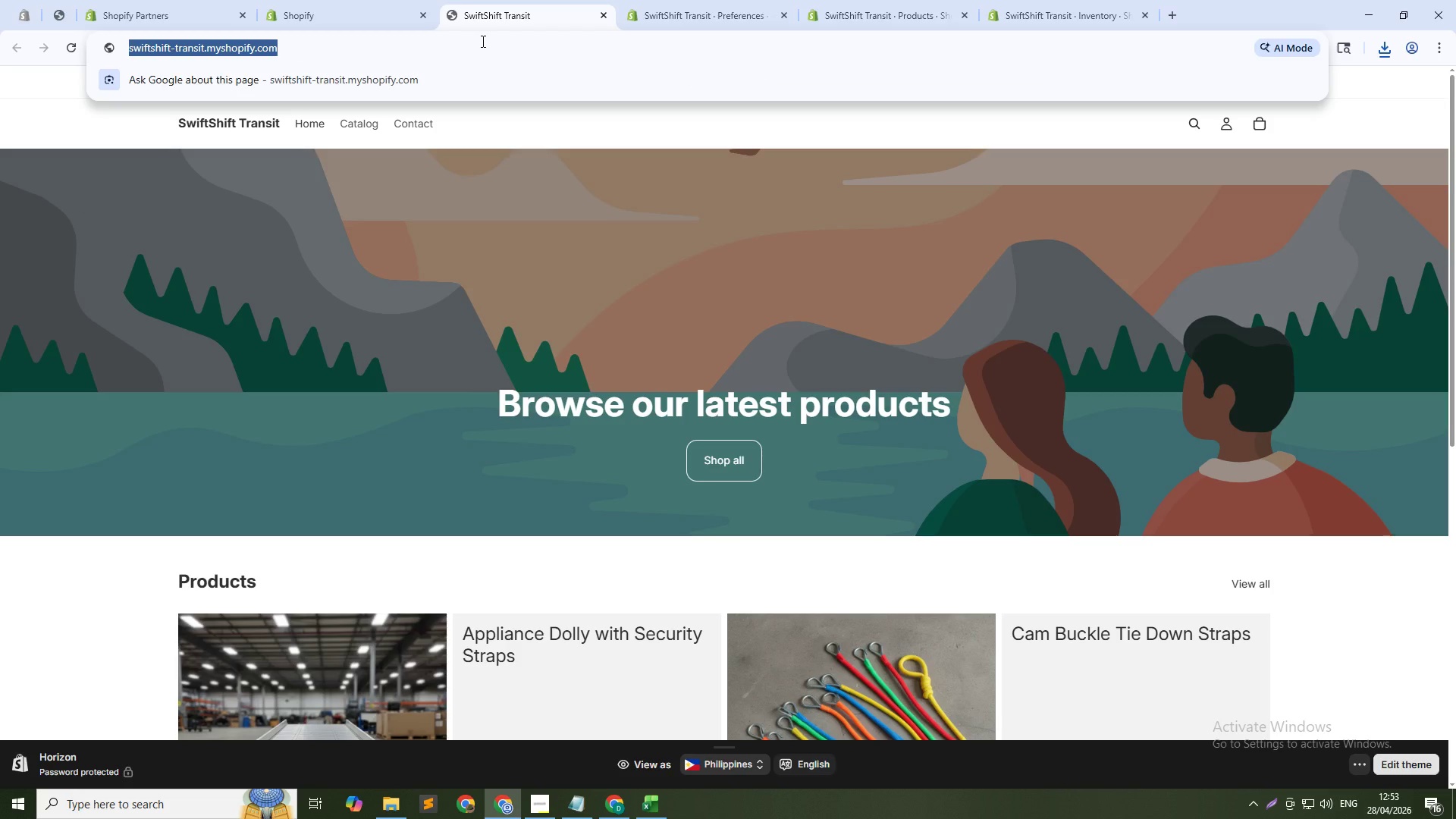 
key(ArrowRight)
 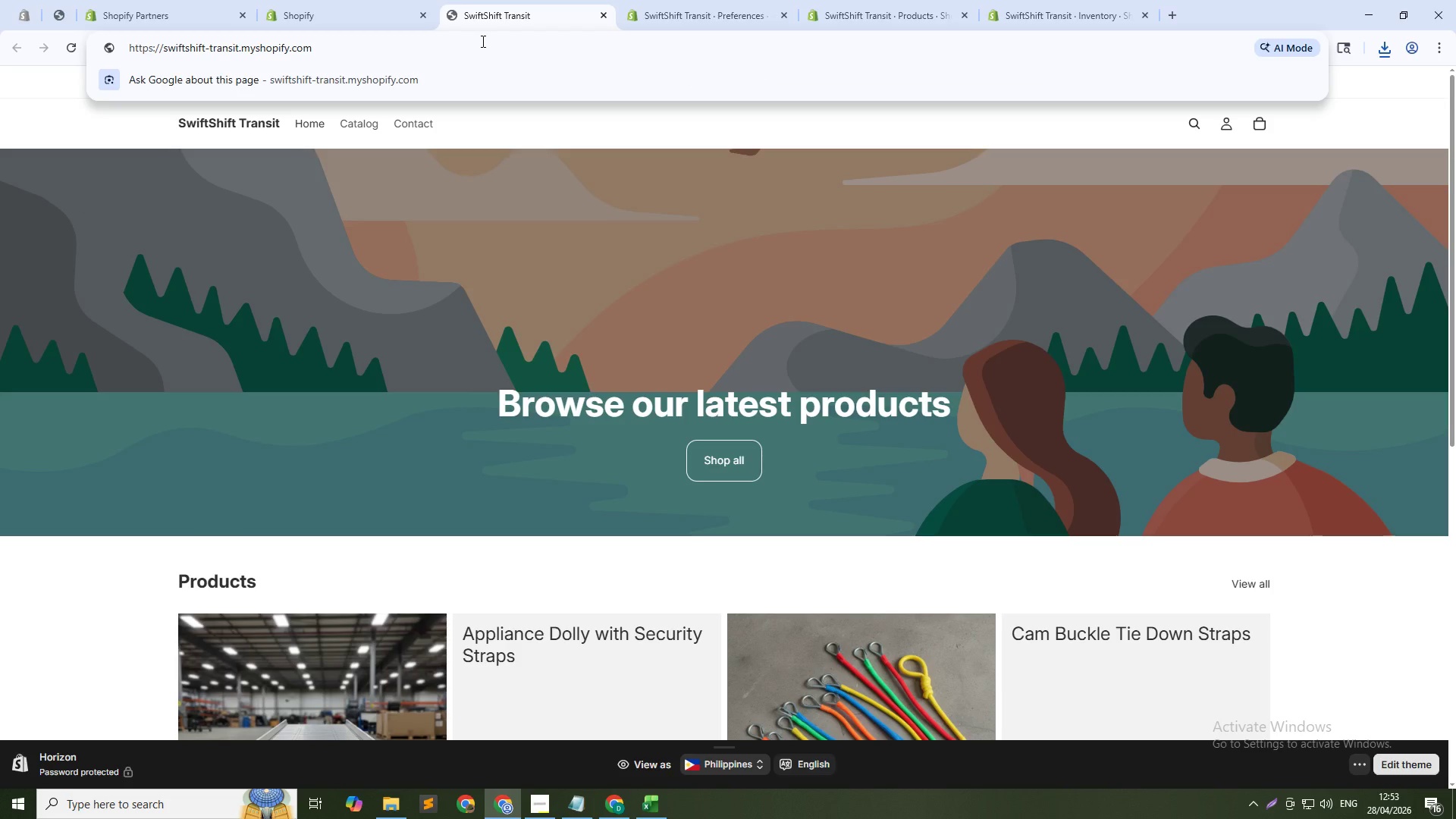 
type(/collection/all)
 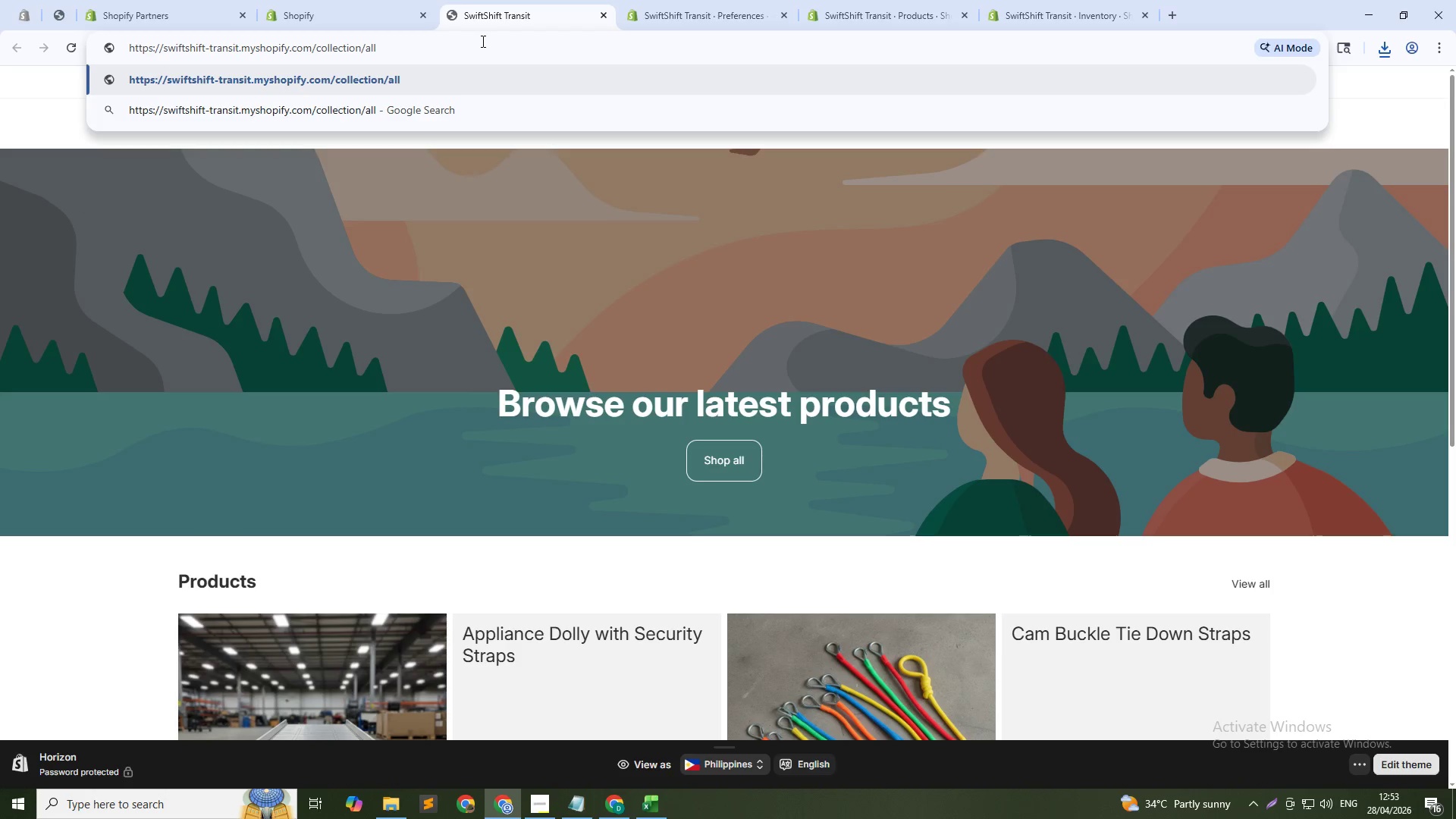 
key(ArrowLeft)
 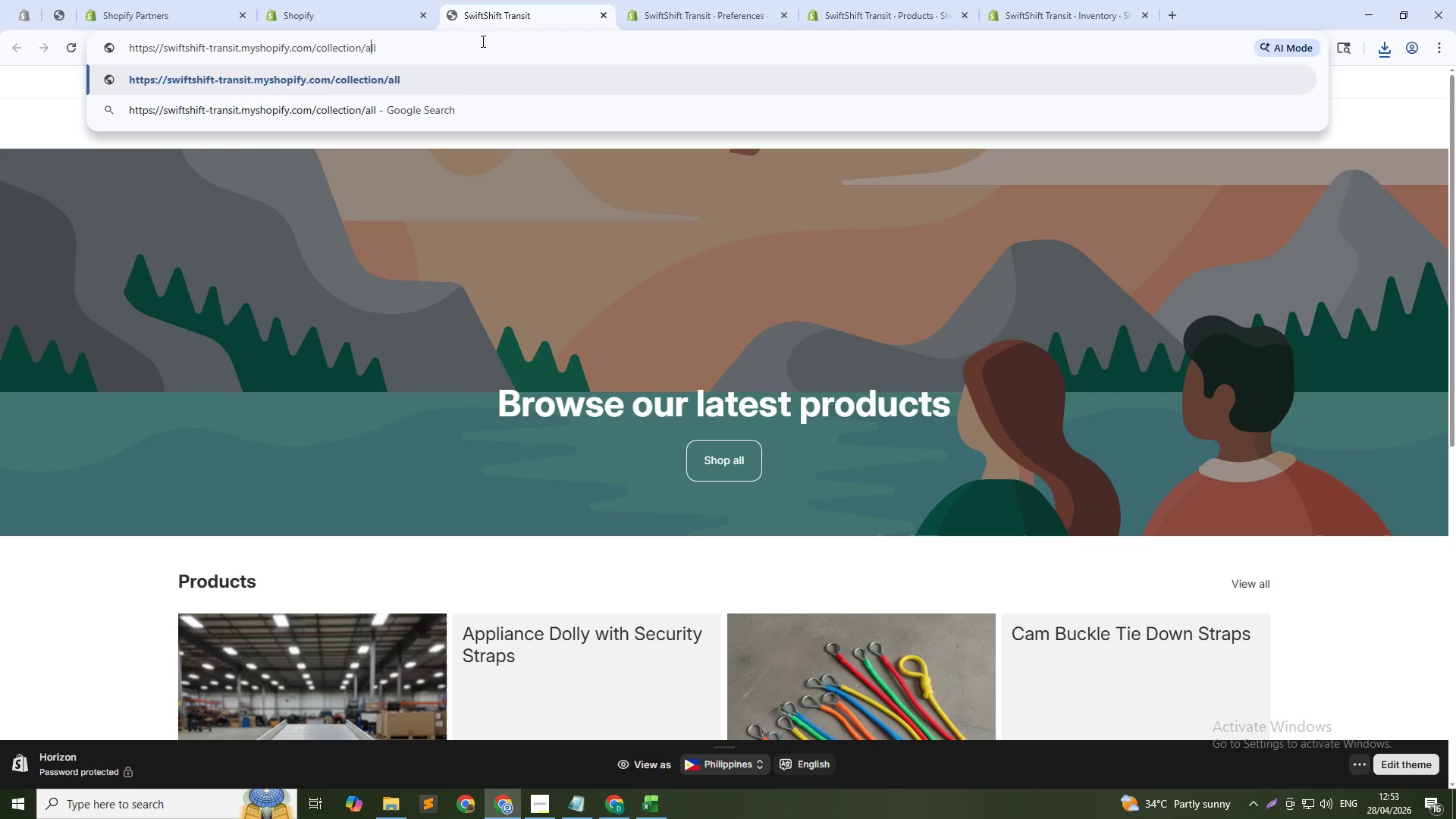 
key(ArrowLeft)
 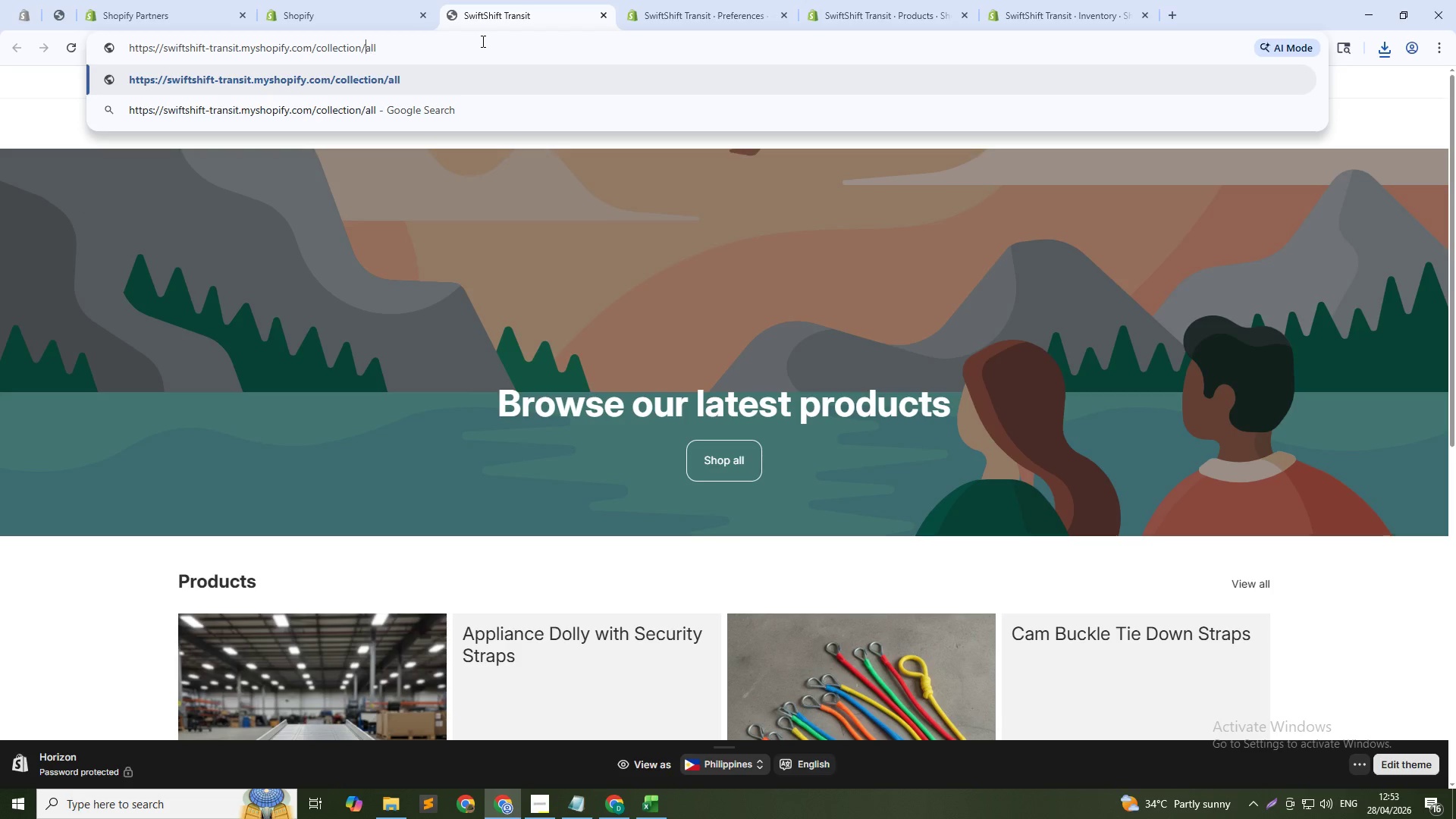 
key(ArrowLeft)
 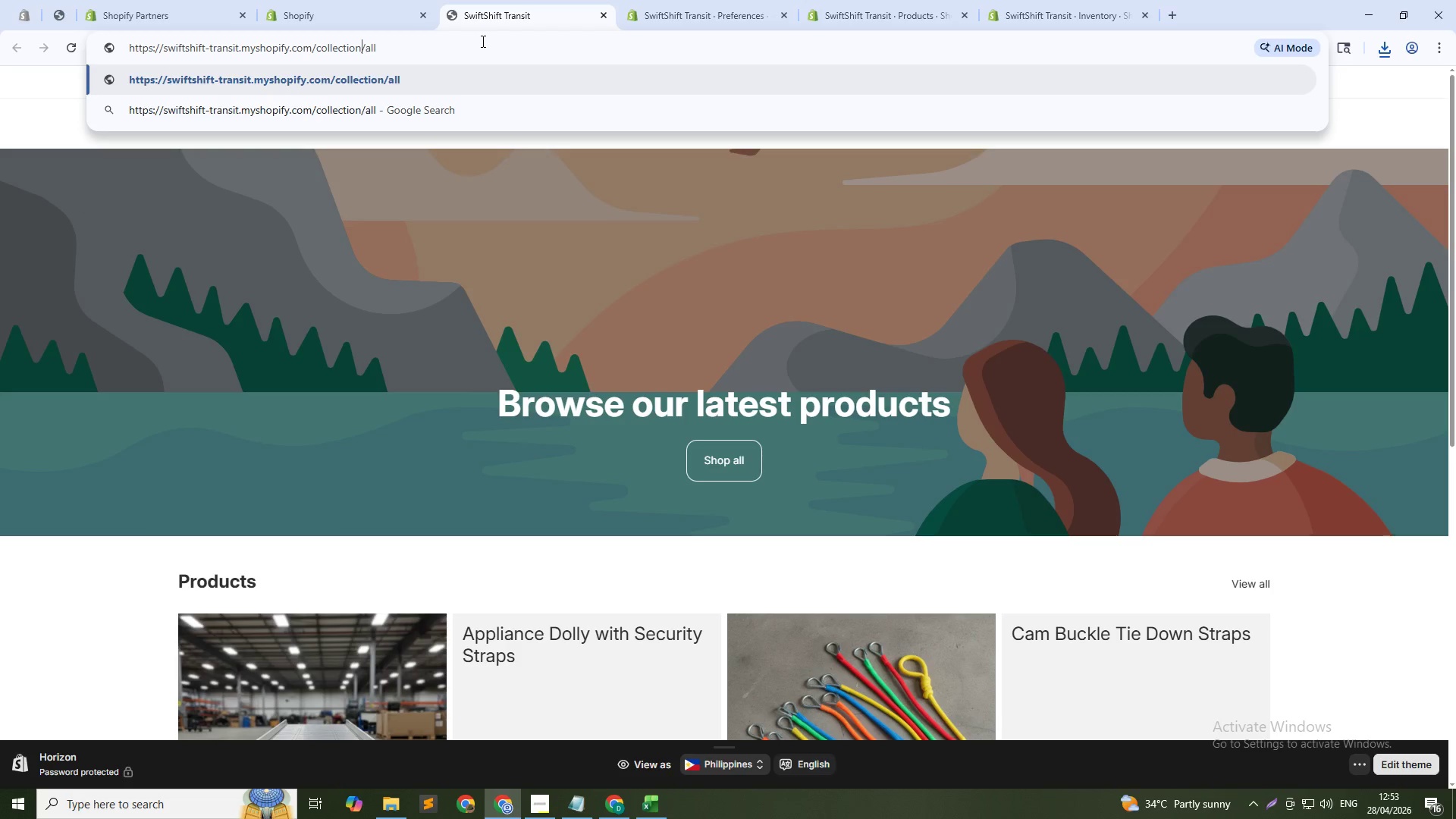 
key(ArrowLeft)
 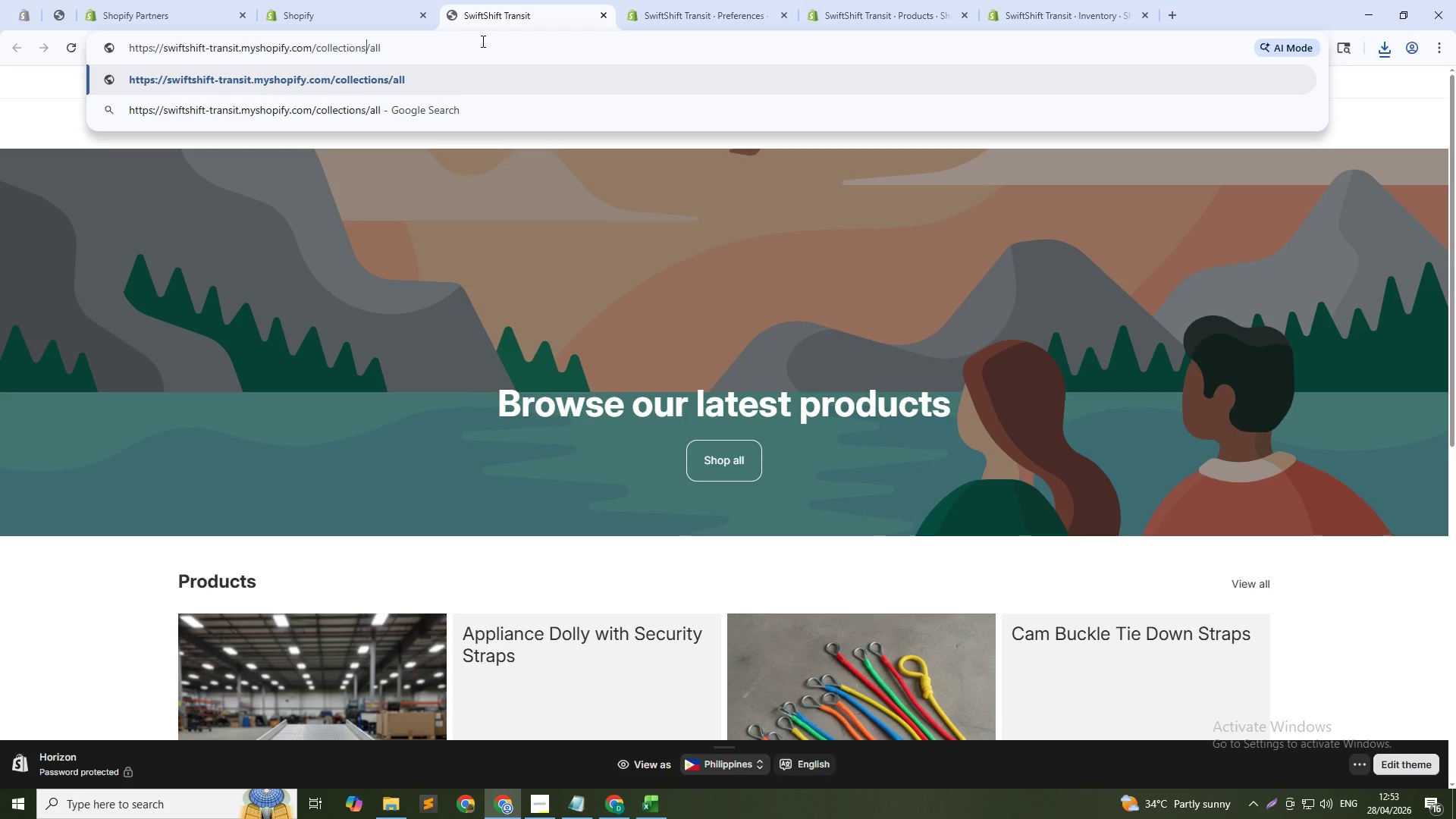 
key(S)
 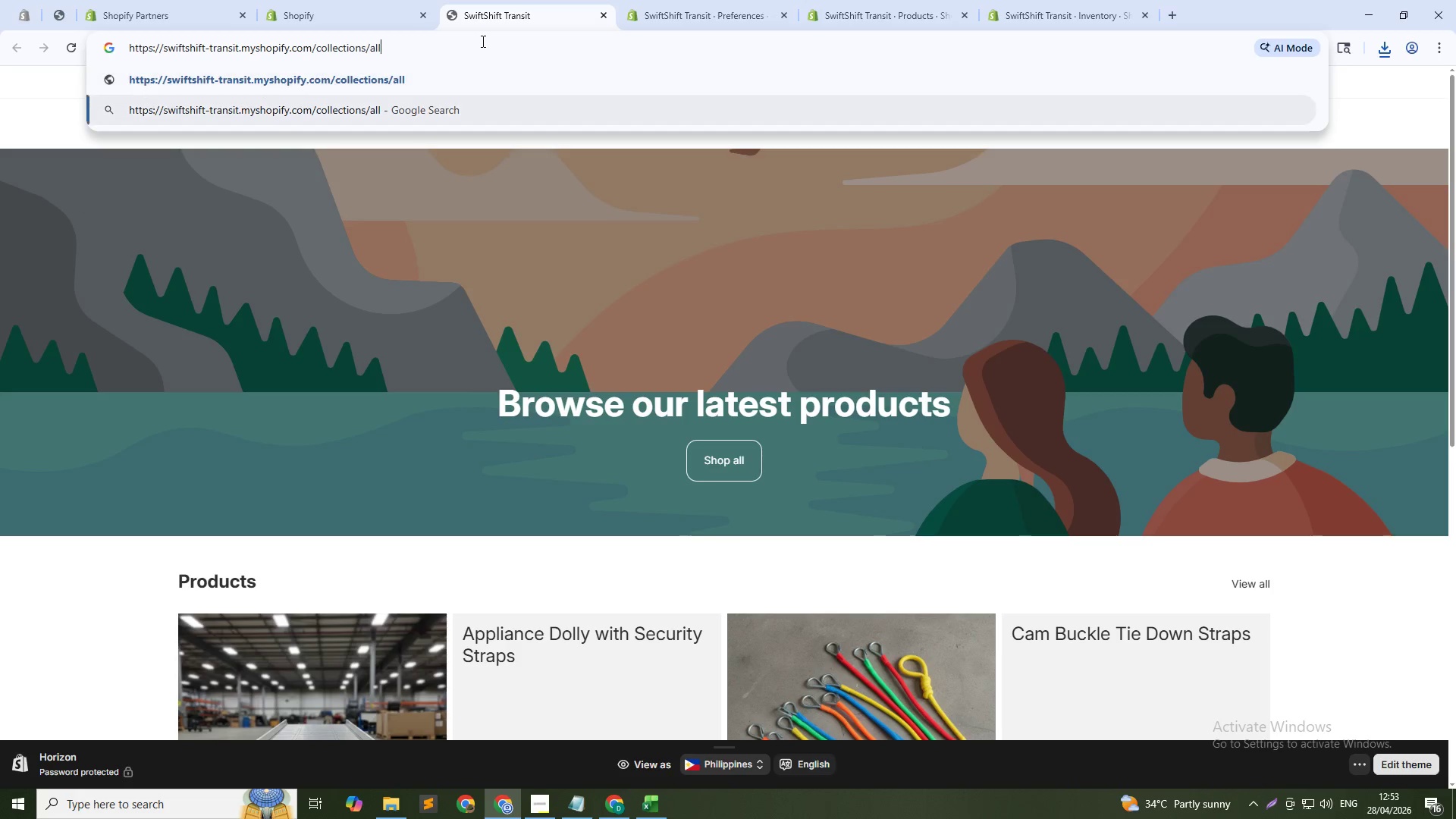 
key(ArrowDown)
 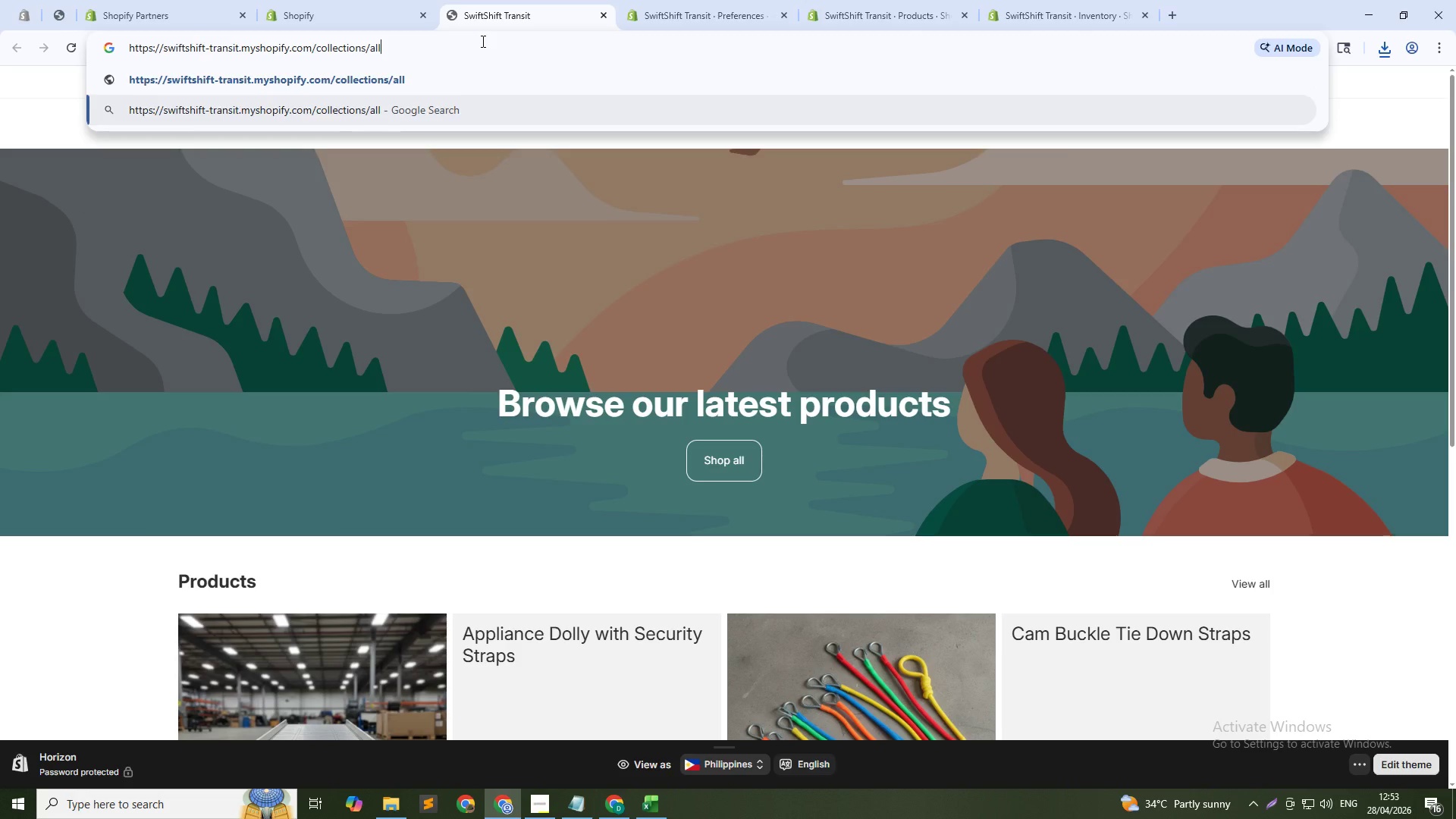 
key(Enter)
 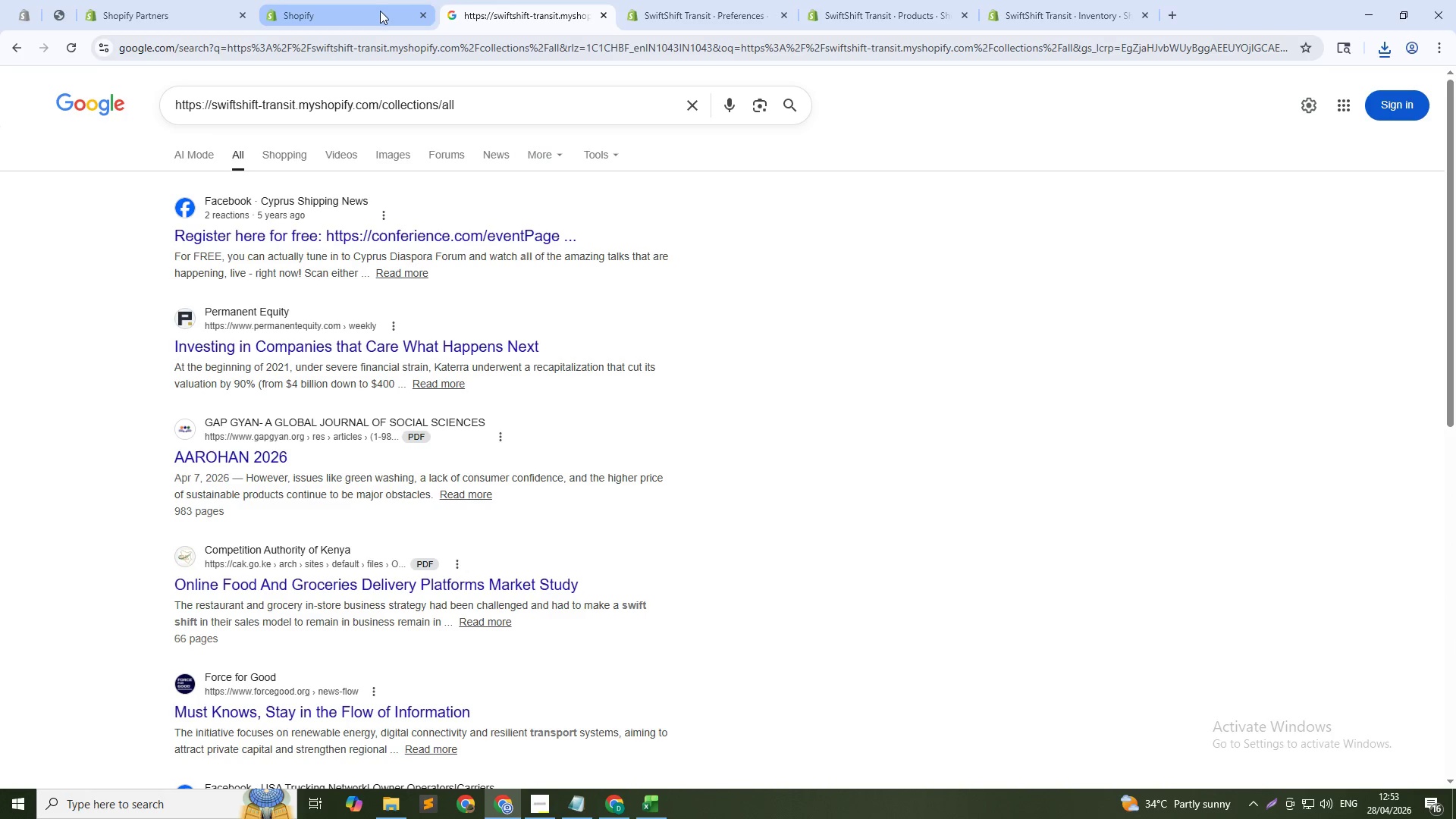 
left_click([27, 51])
 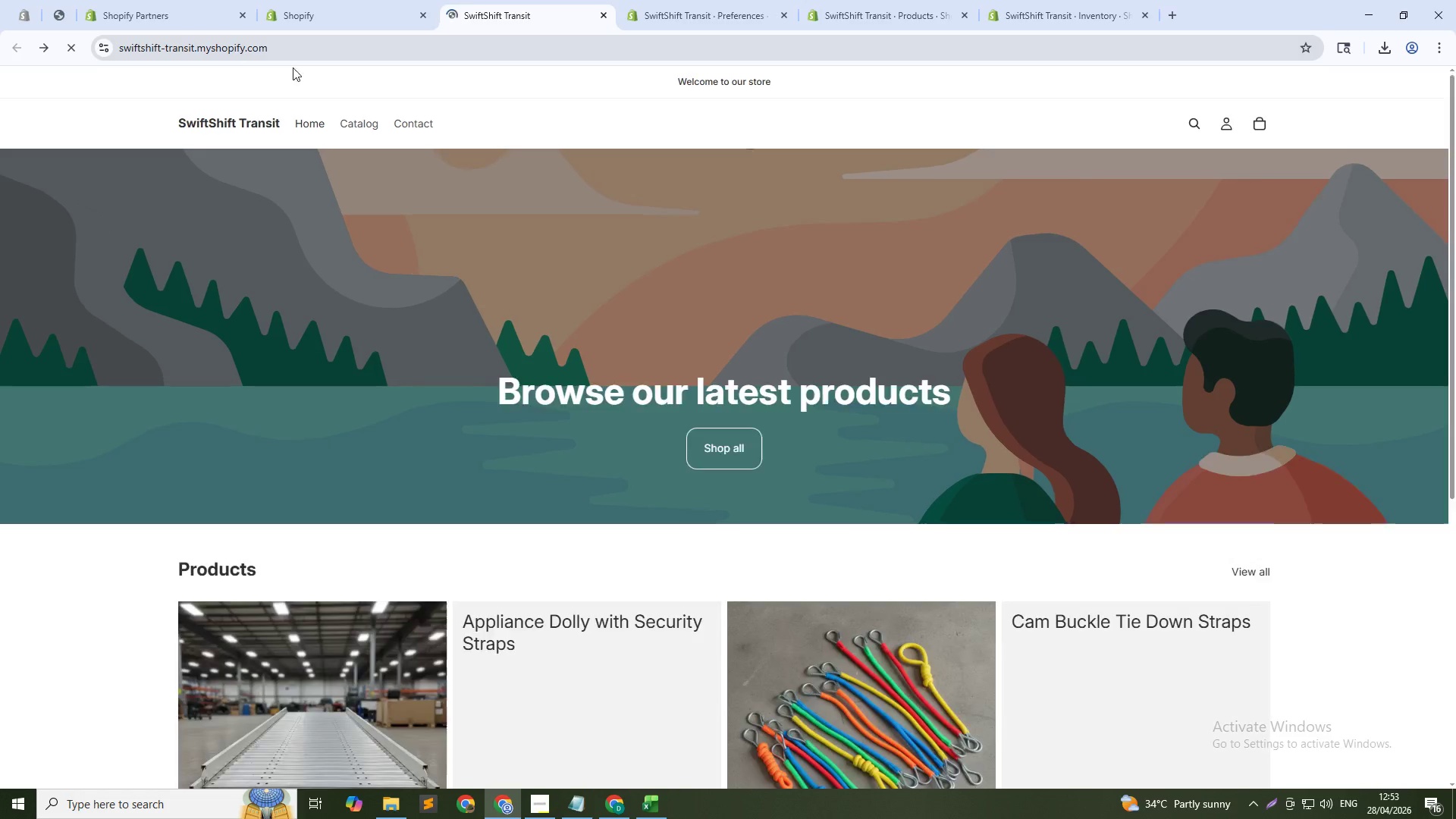 
left_click([337, 52])
 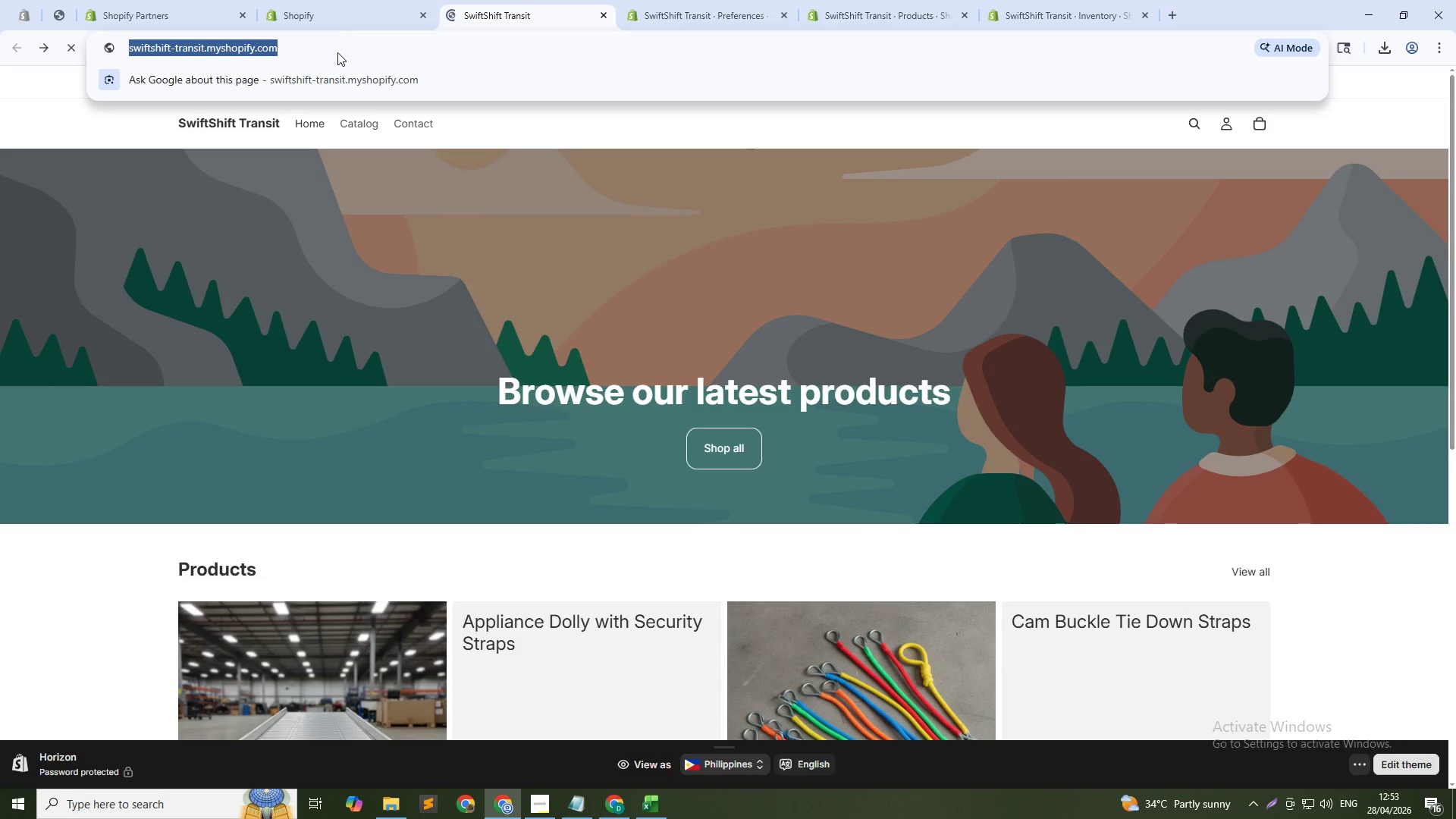 
key(ArrowRight)
 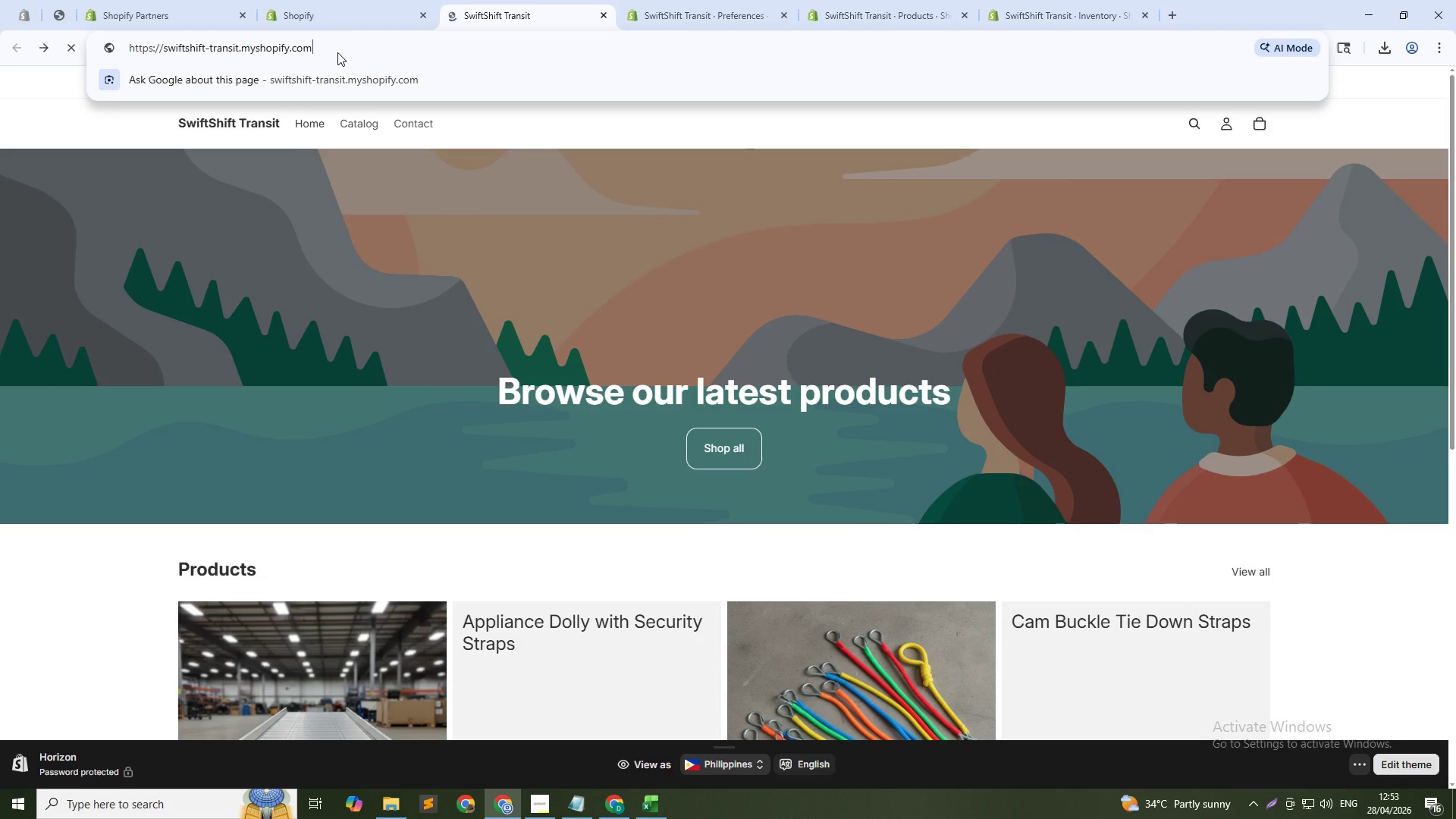 
type(/coll)
 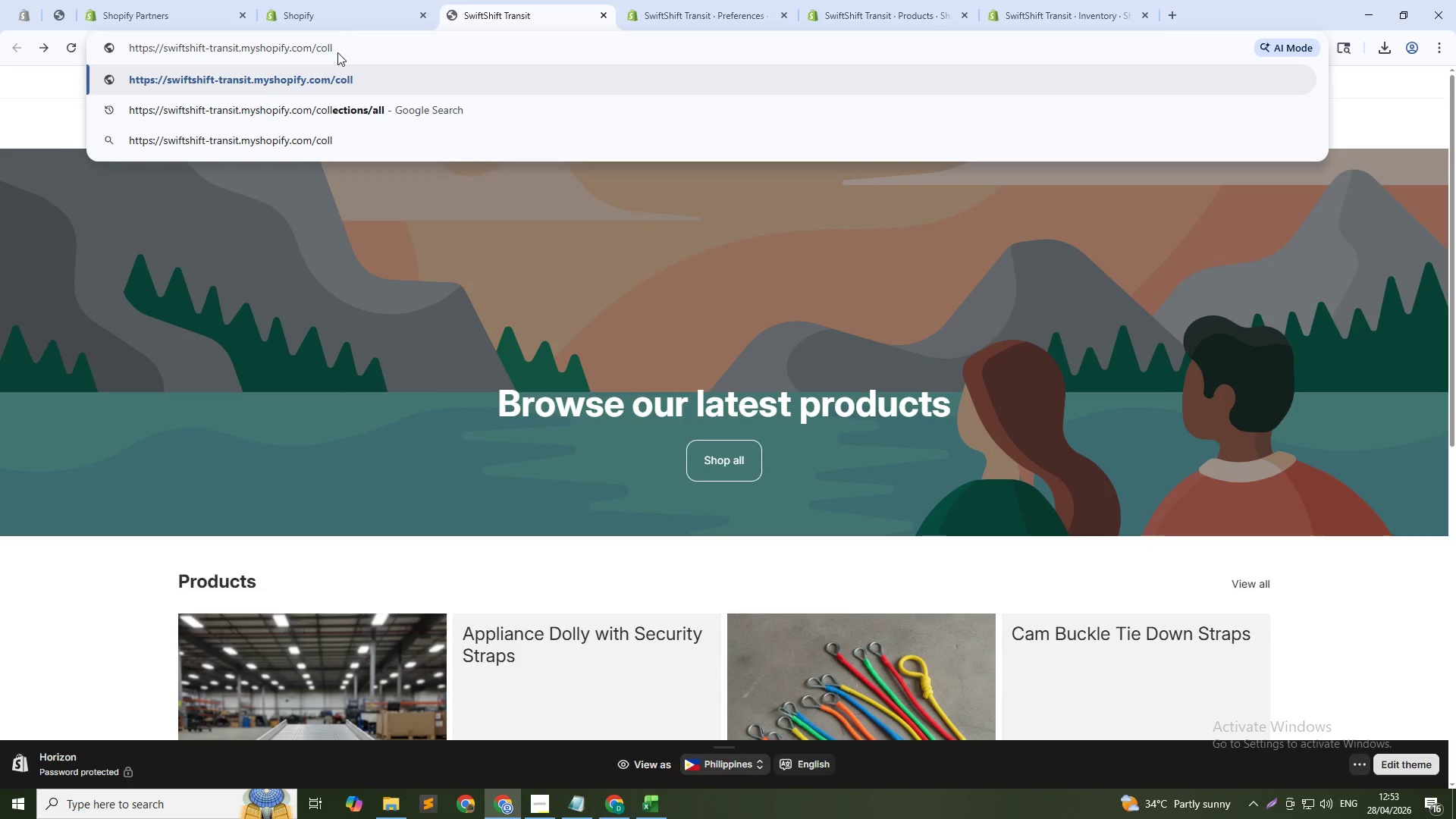 
key(ArrowDown)
 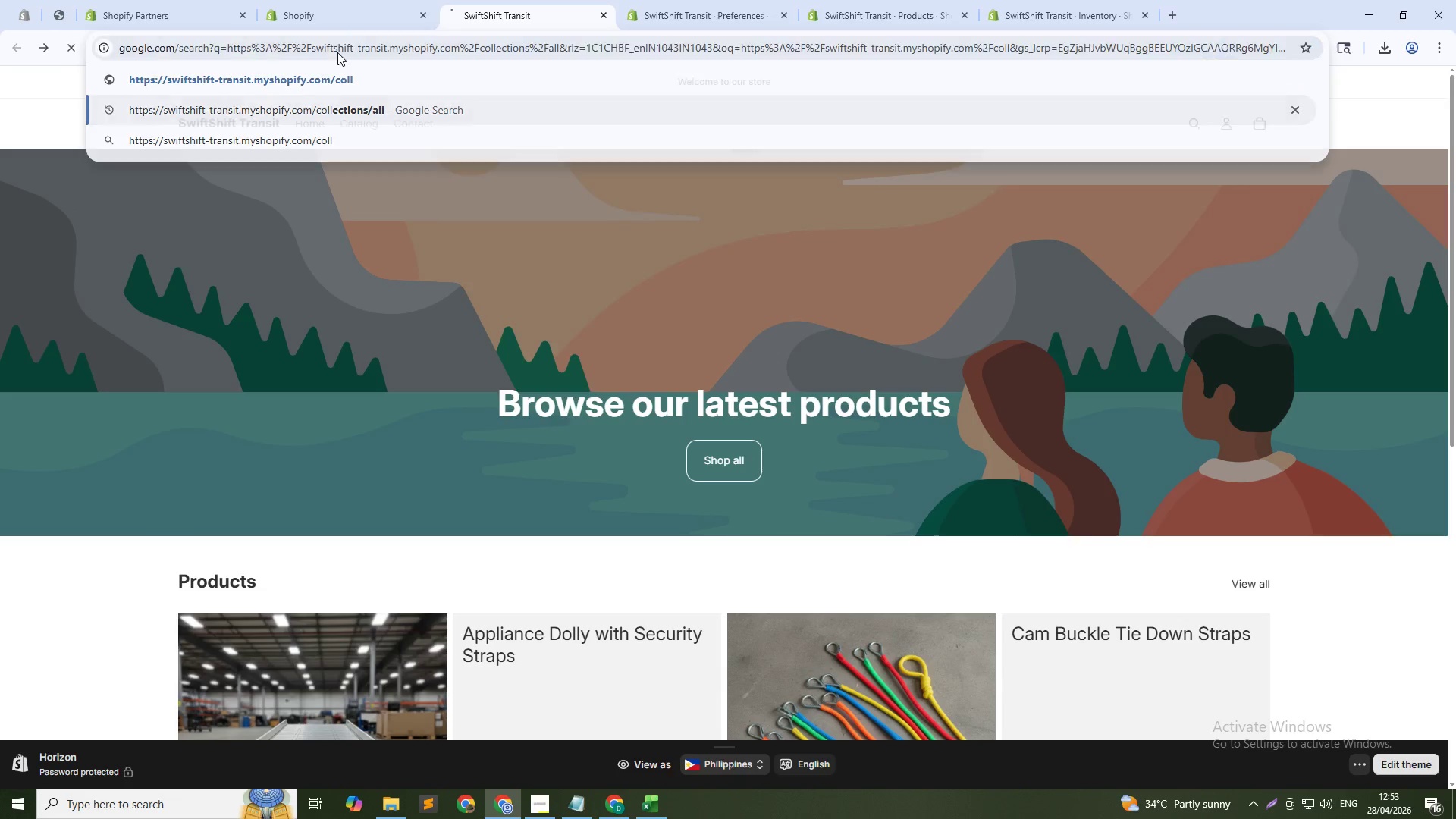 
key(Enter)
 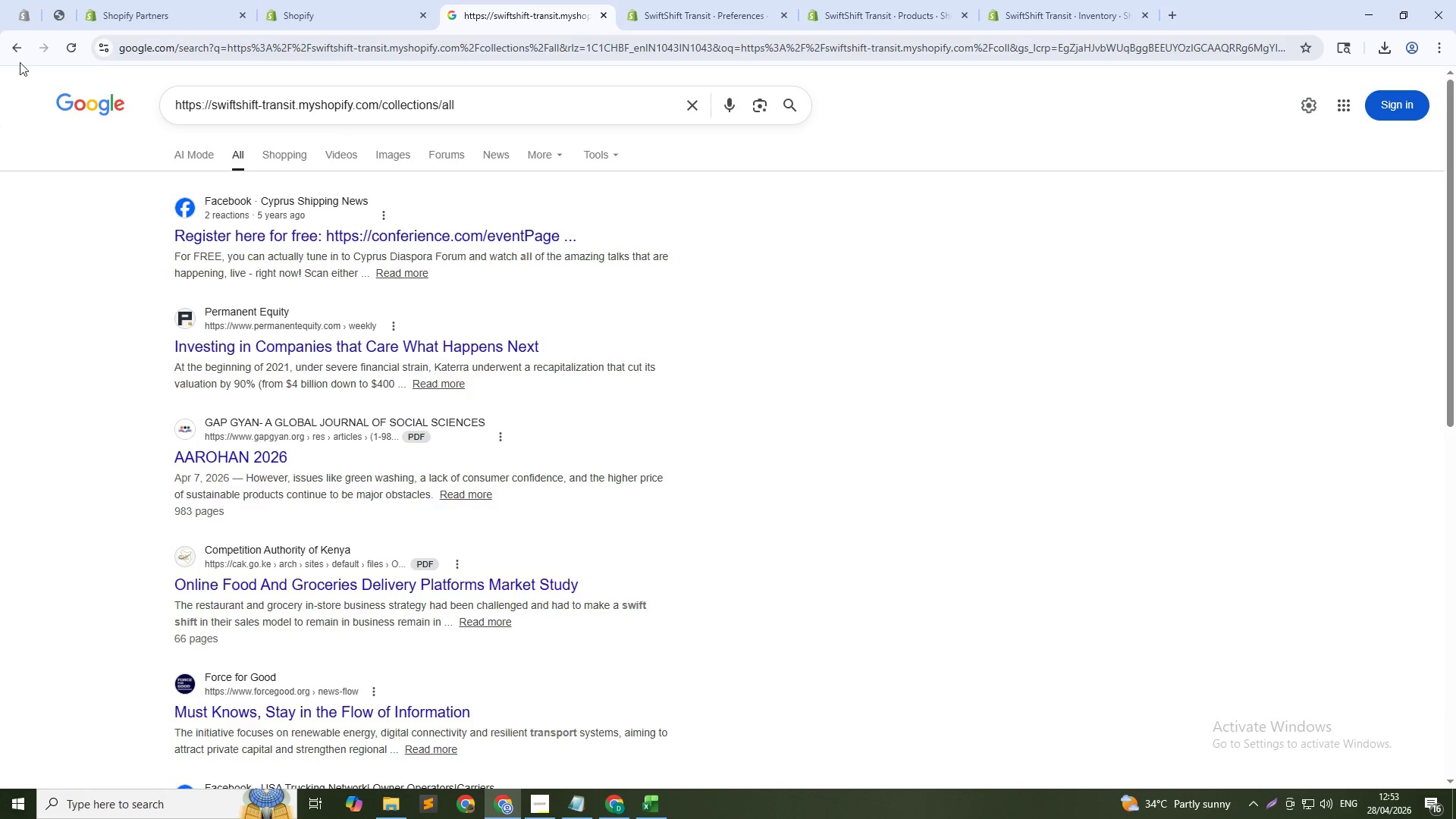 
left_click([8, 39])
 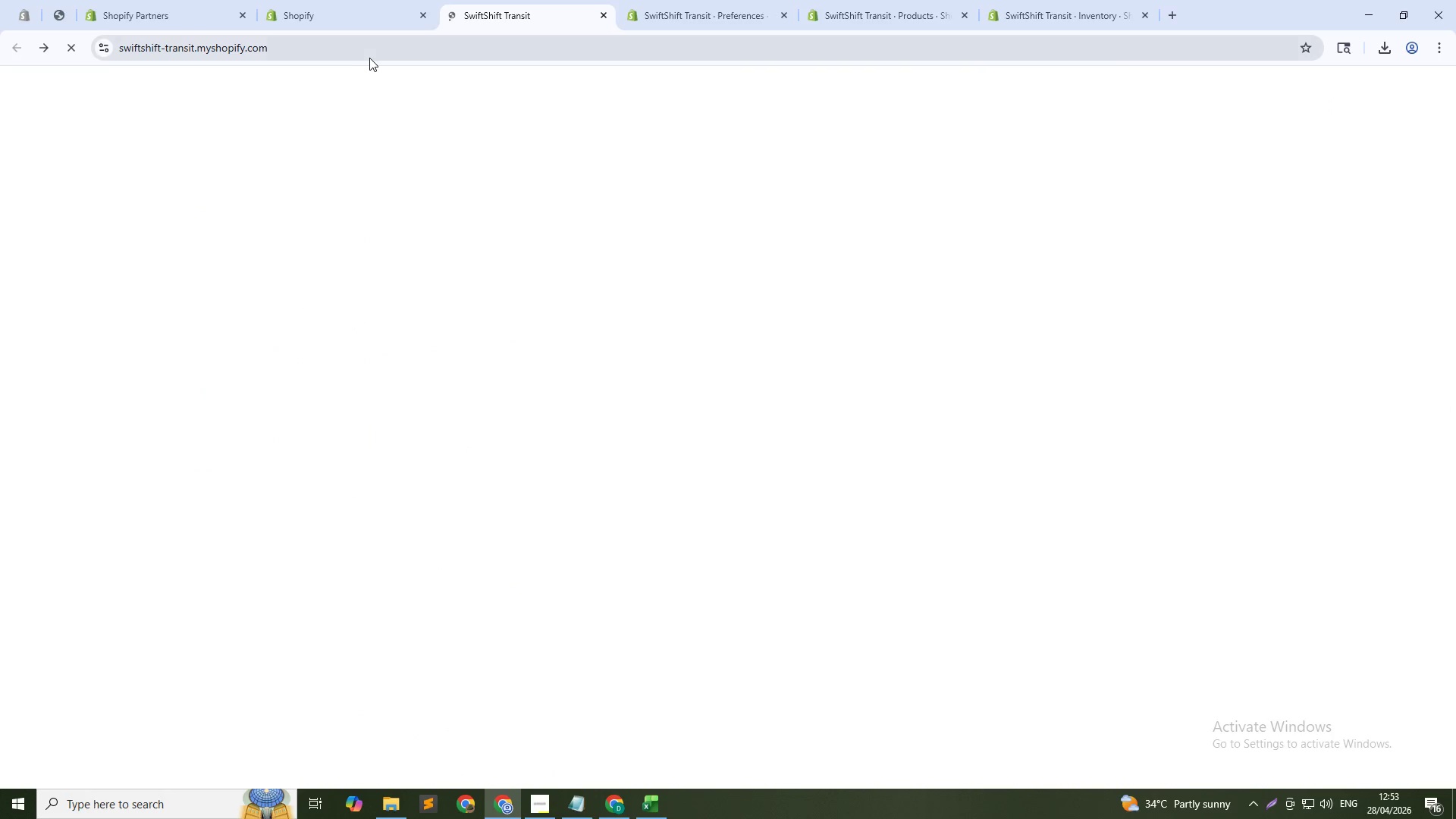 
left_click([378, 55])
 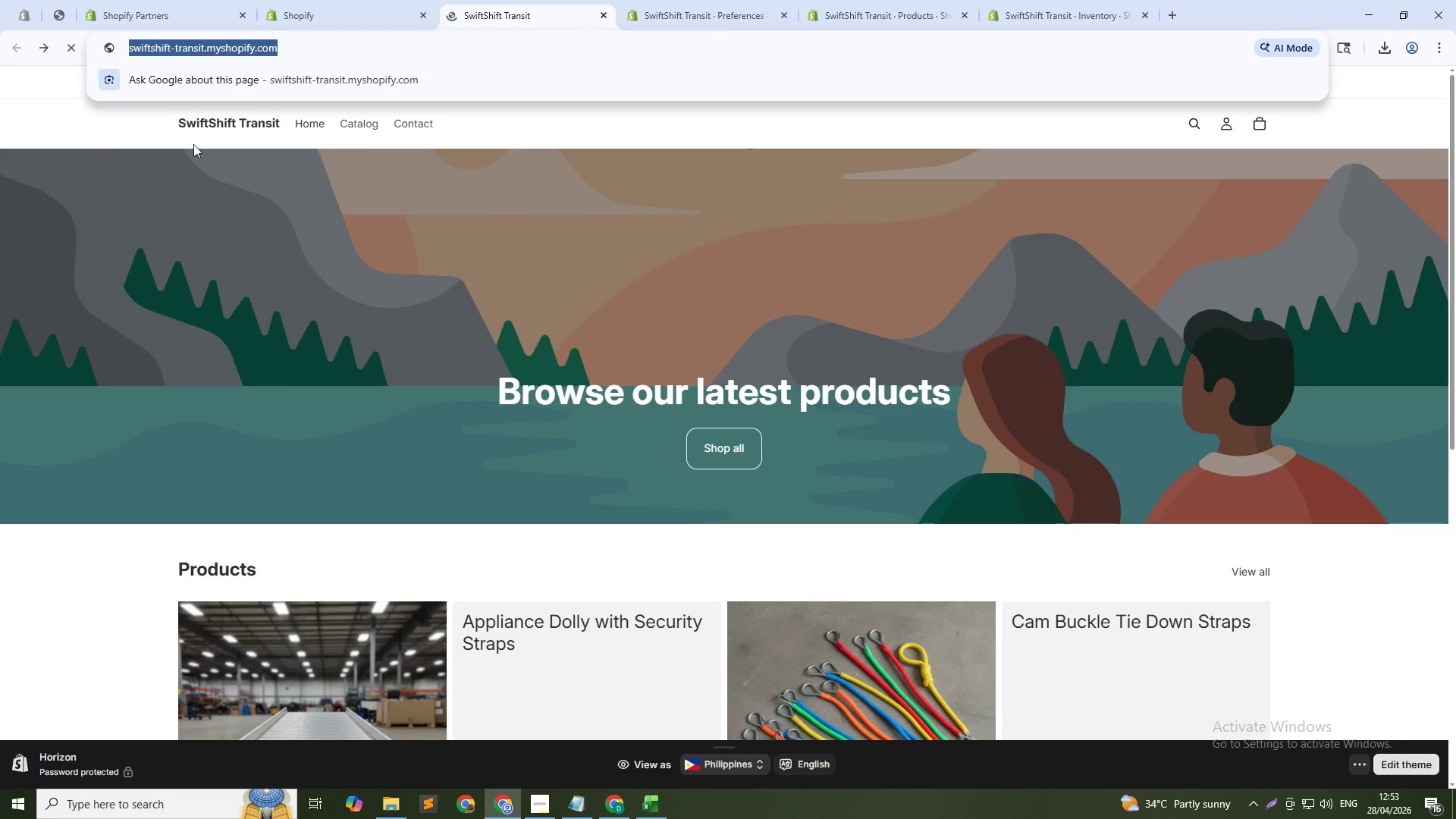 
left_click([366, 128])
 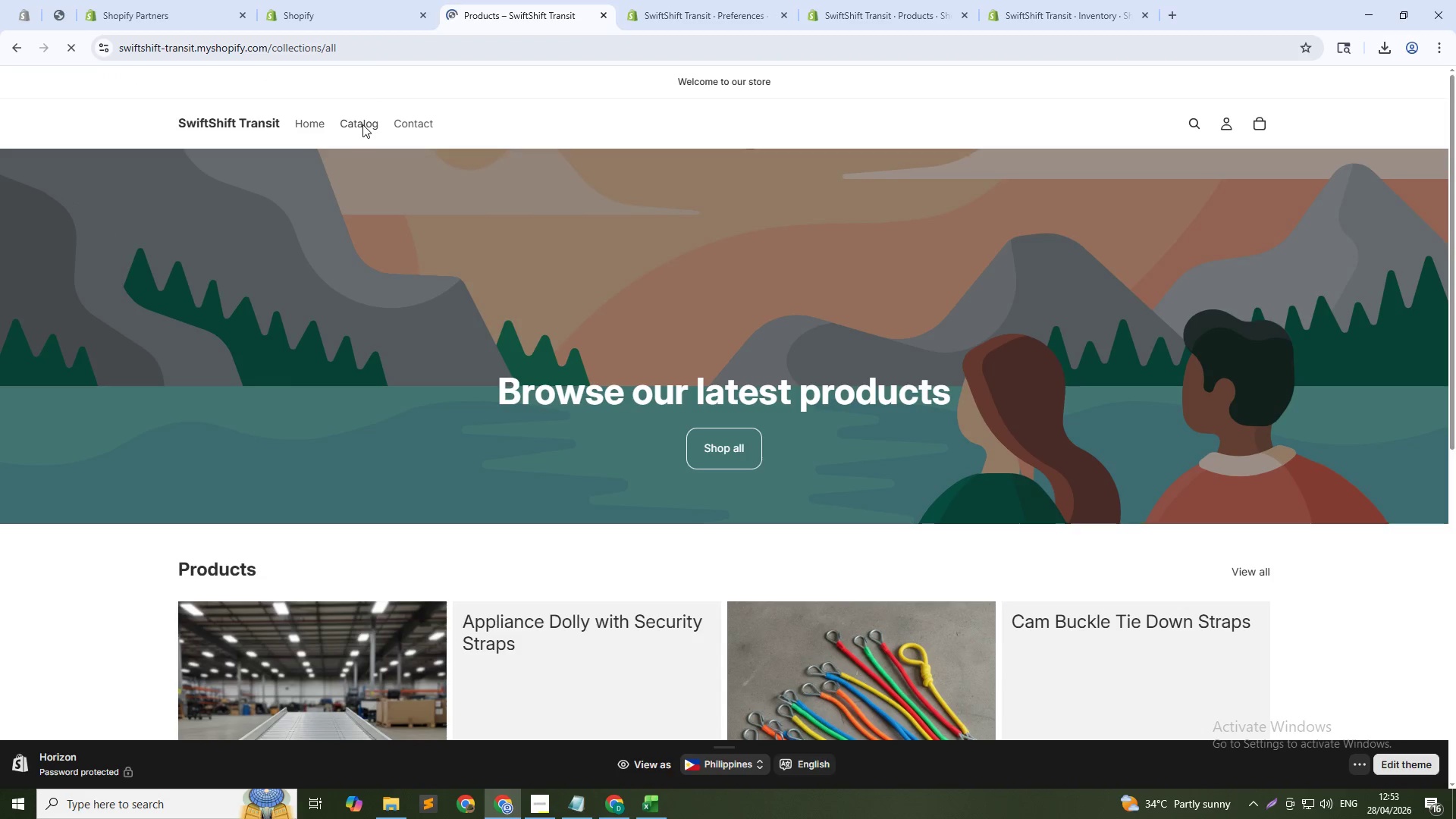 
left_click([383, 53])
 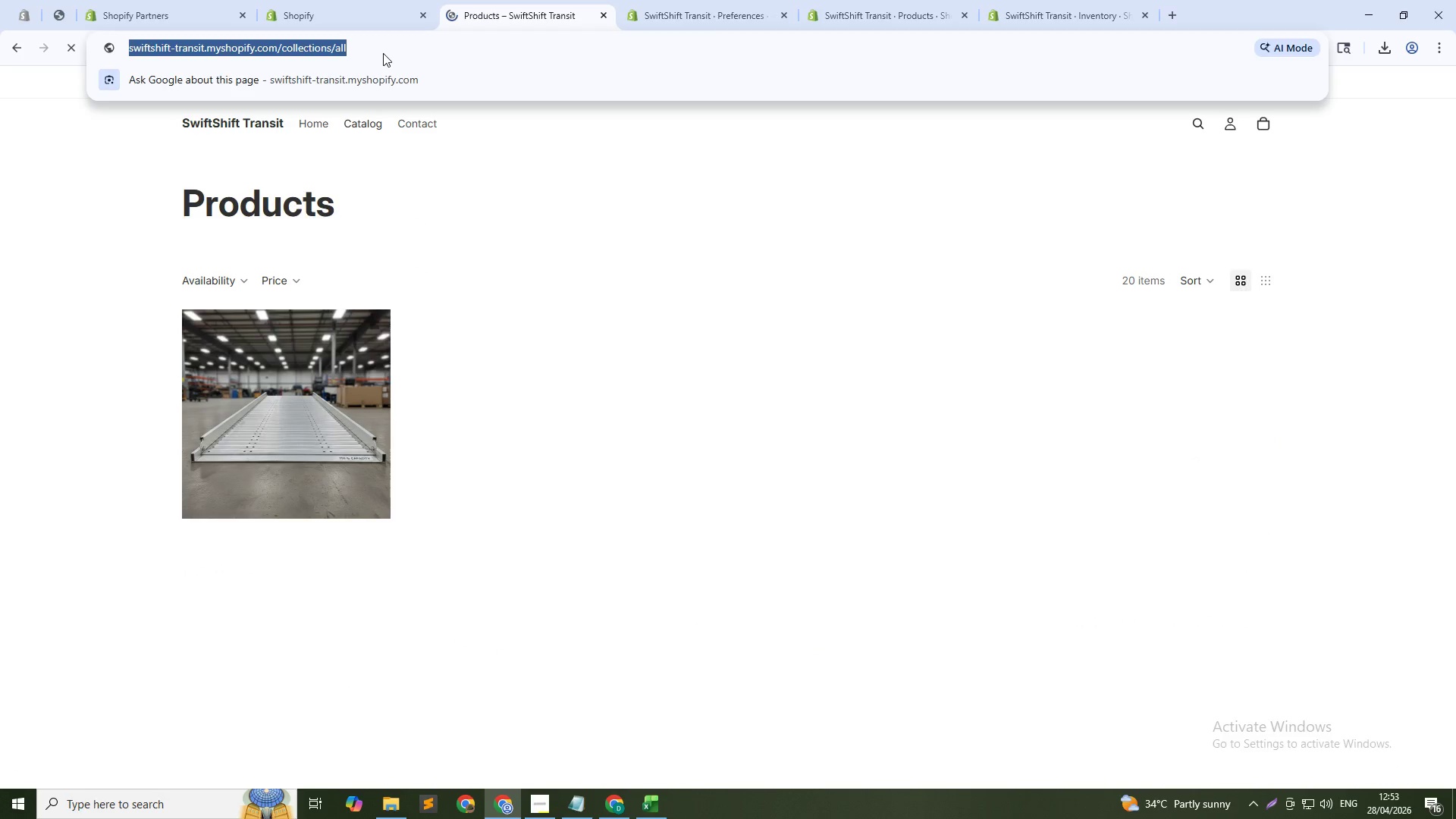 
key(Control+C)
 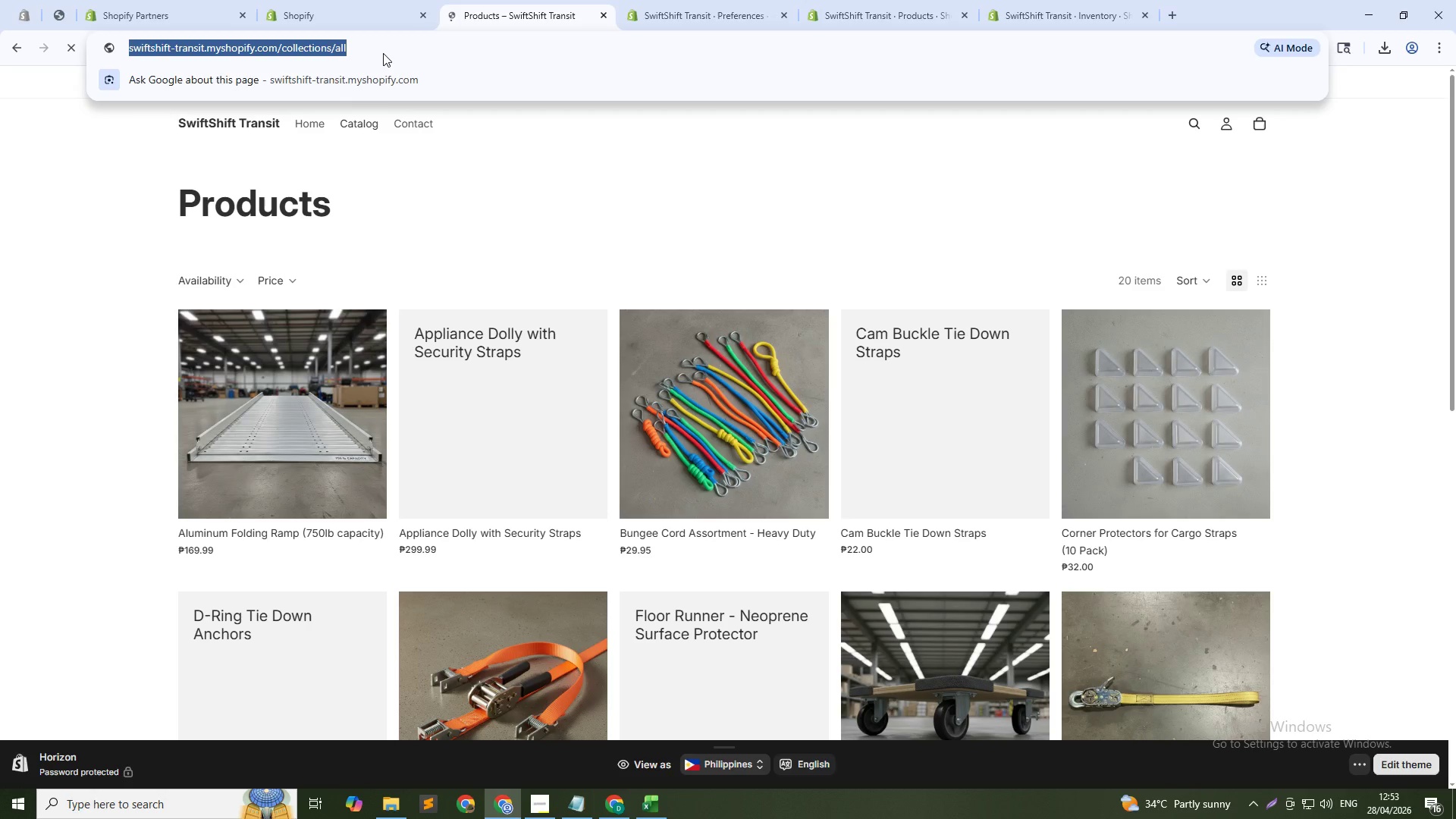 
key(Control+C)
 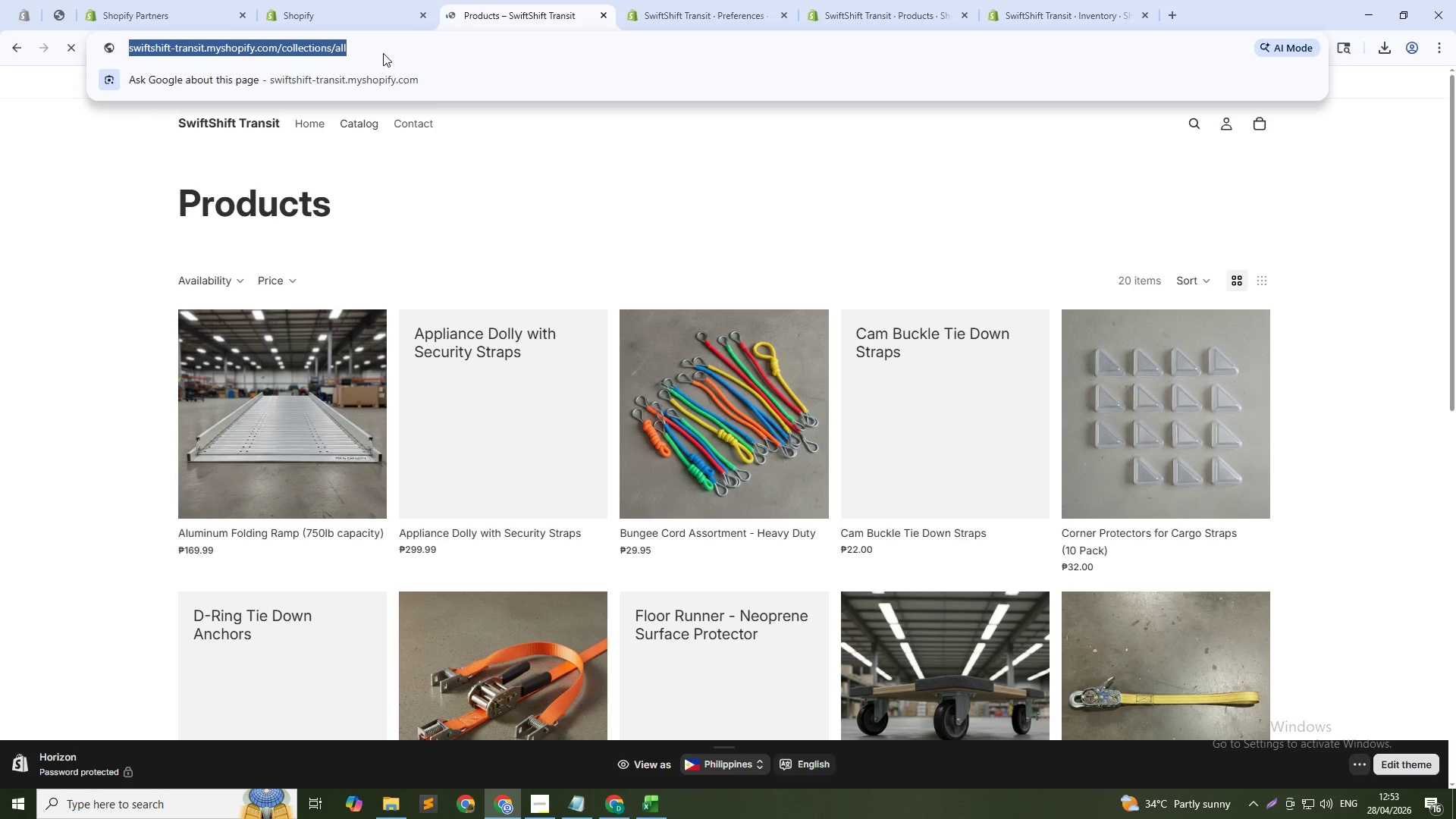 
key(Control+C)
 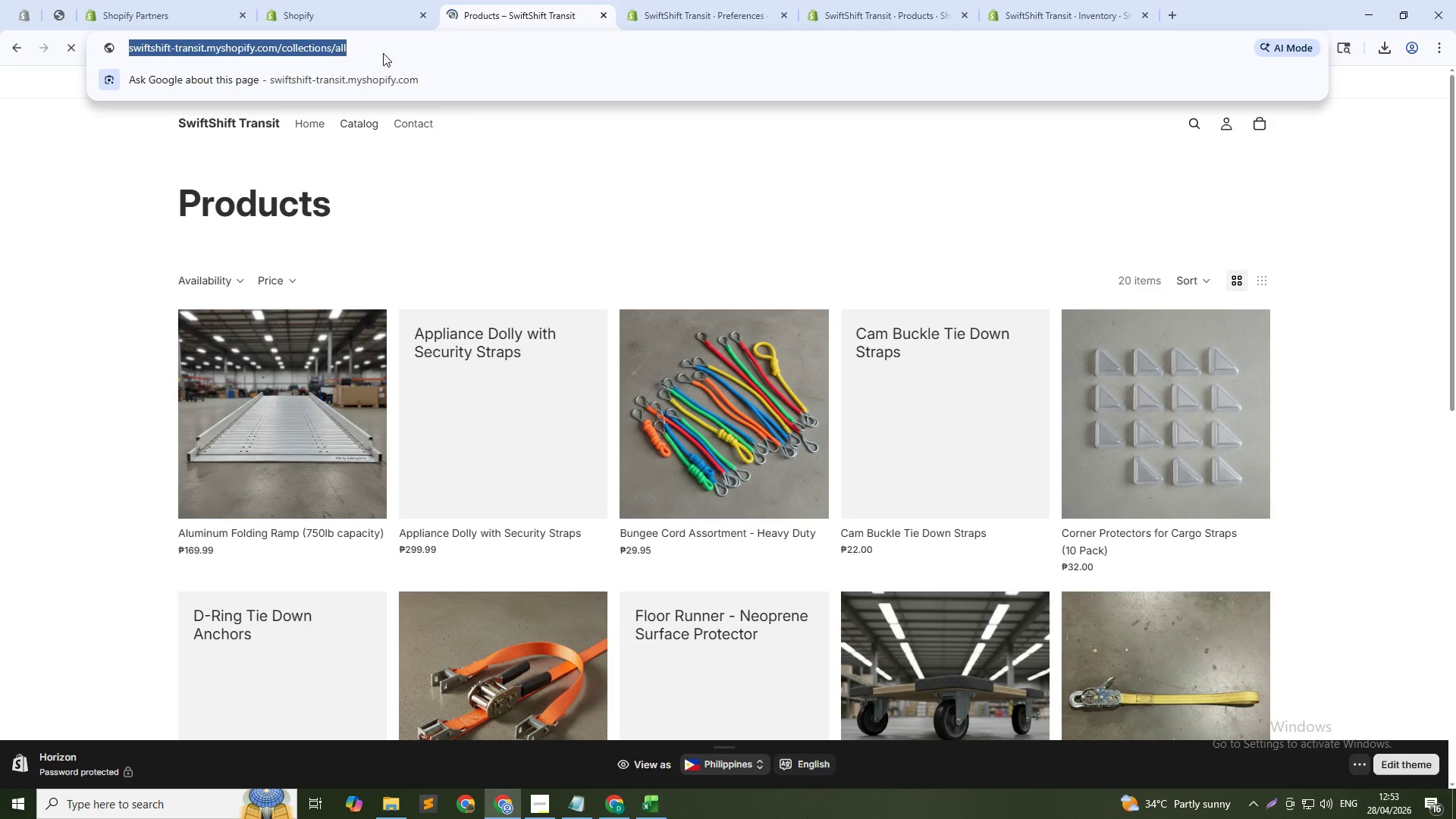 
key(Alt+Tab)
 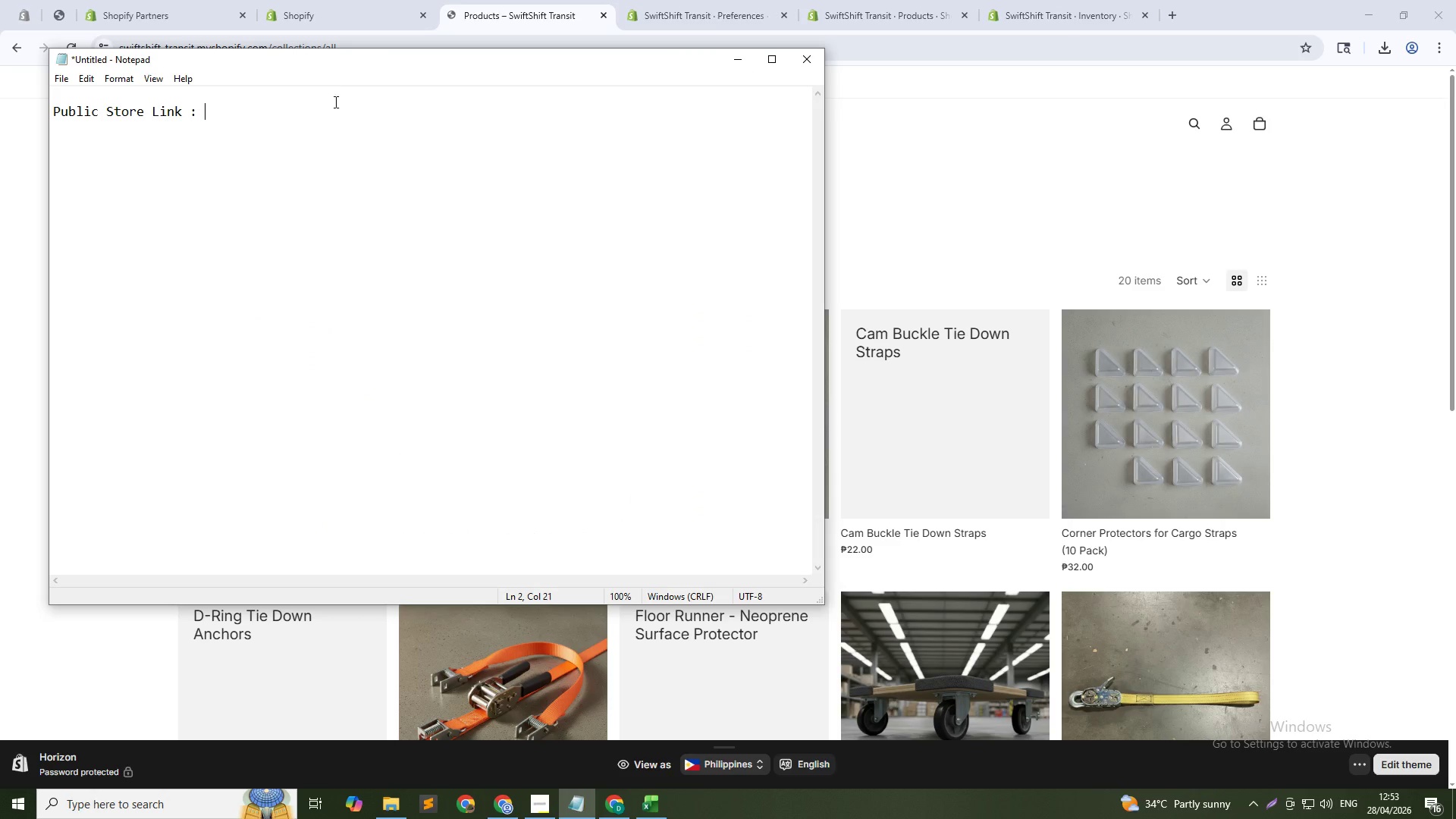 
key(Control+V)
 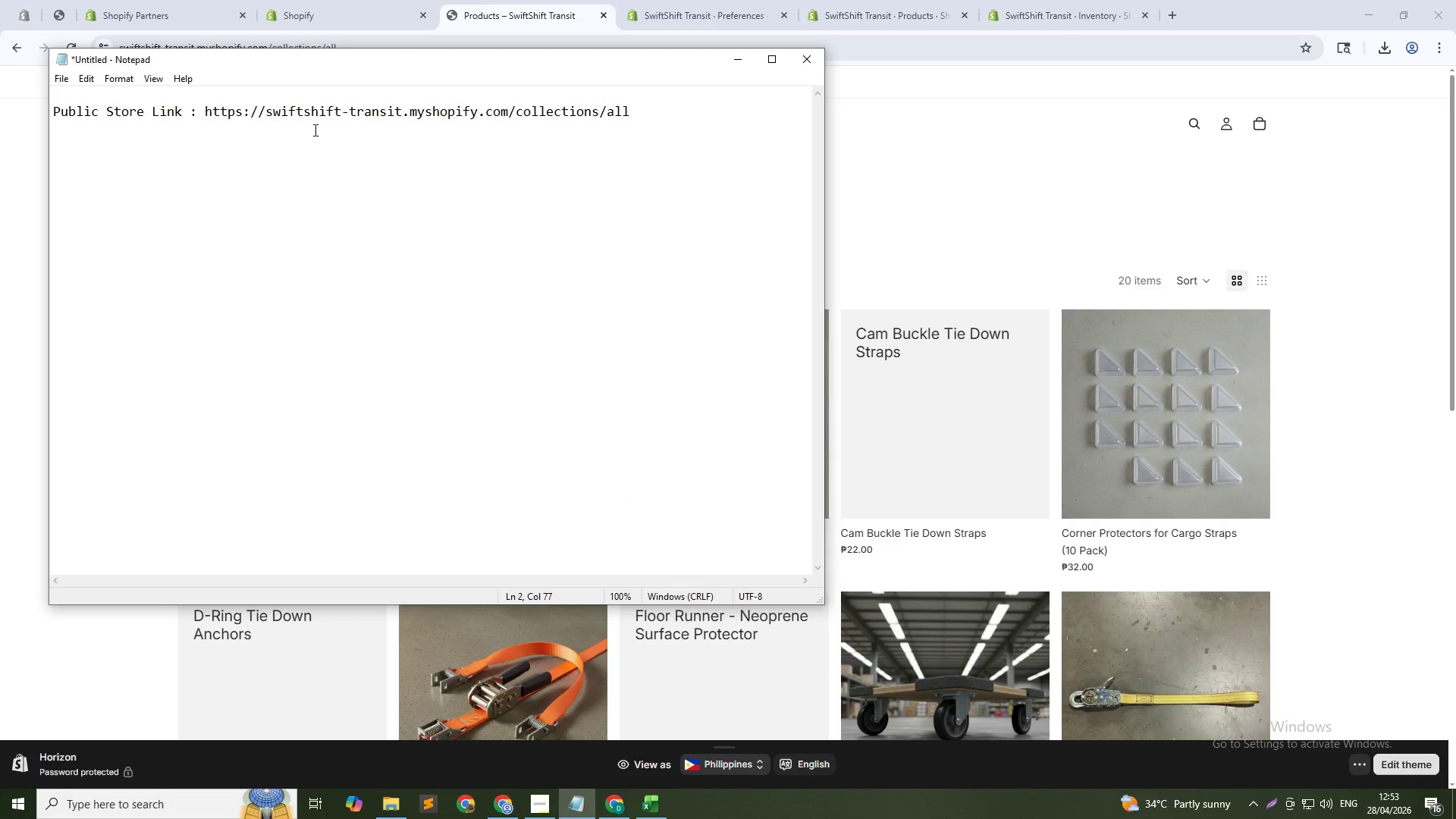 
key(NumpadEnter)
key(NumpadEnter)
type(Pa)
key(Backspace)
key(Backspace)
type(Store Password: )
 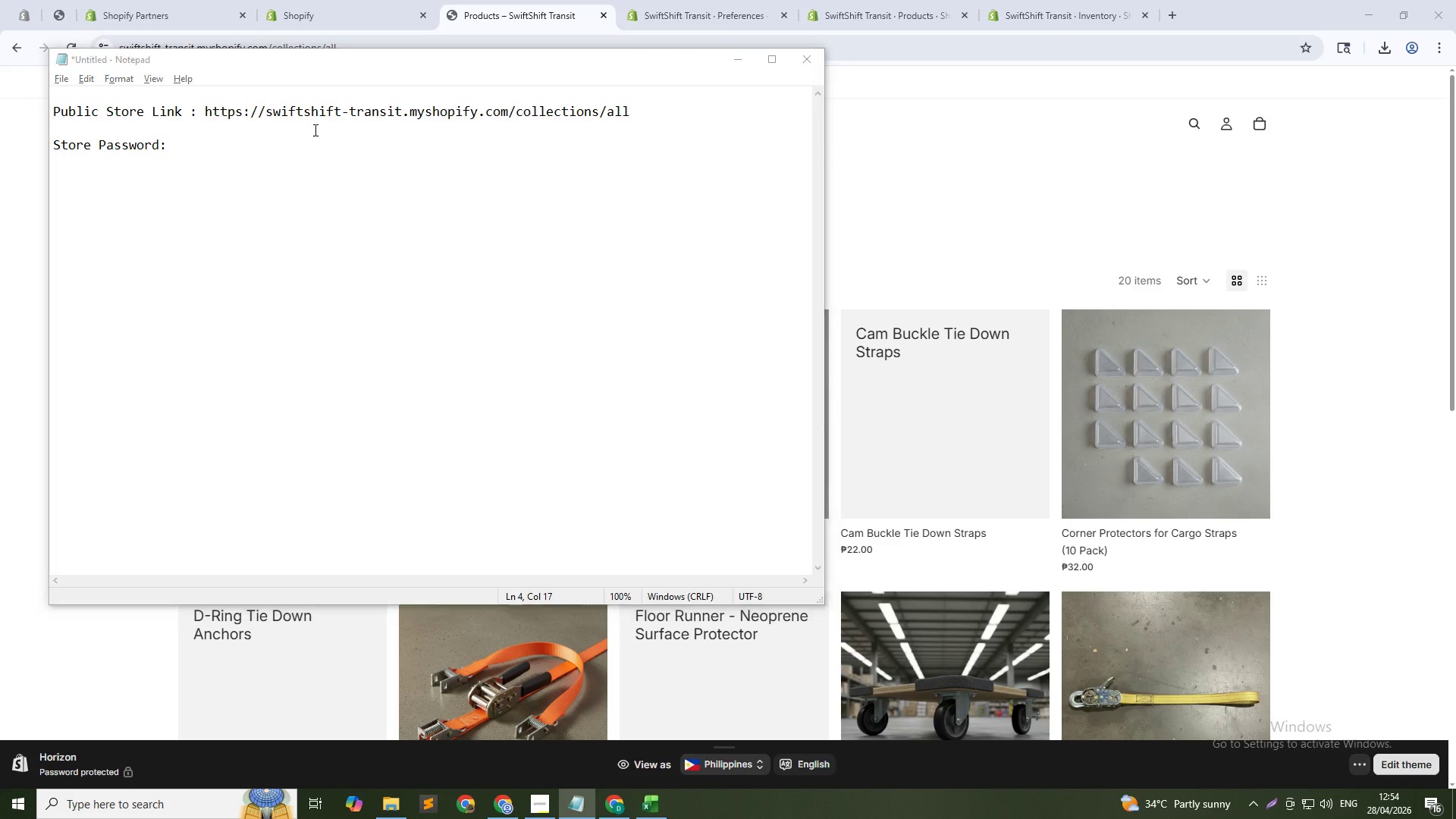 
 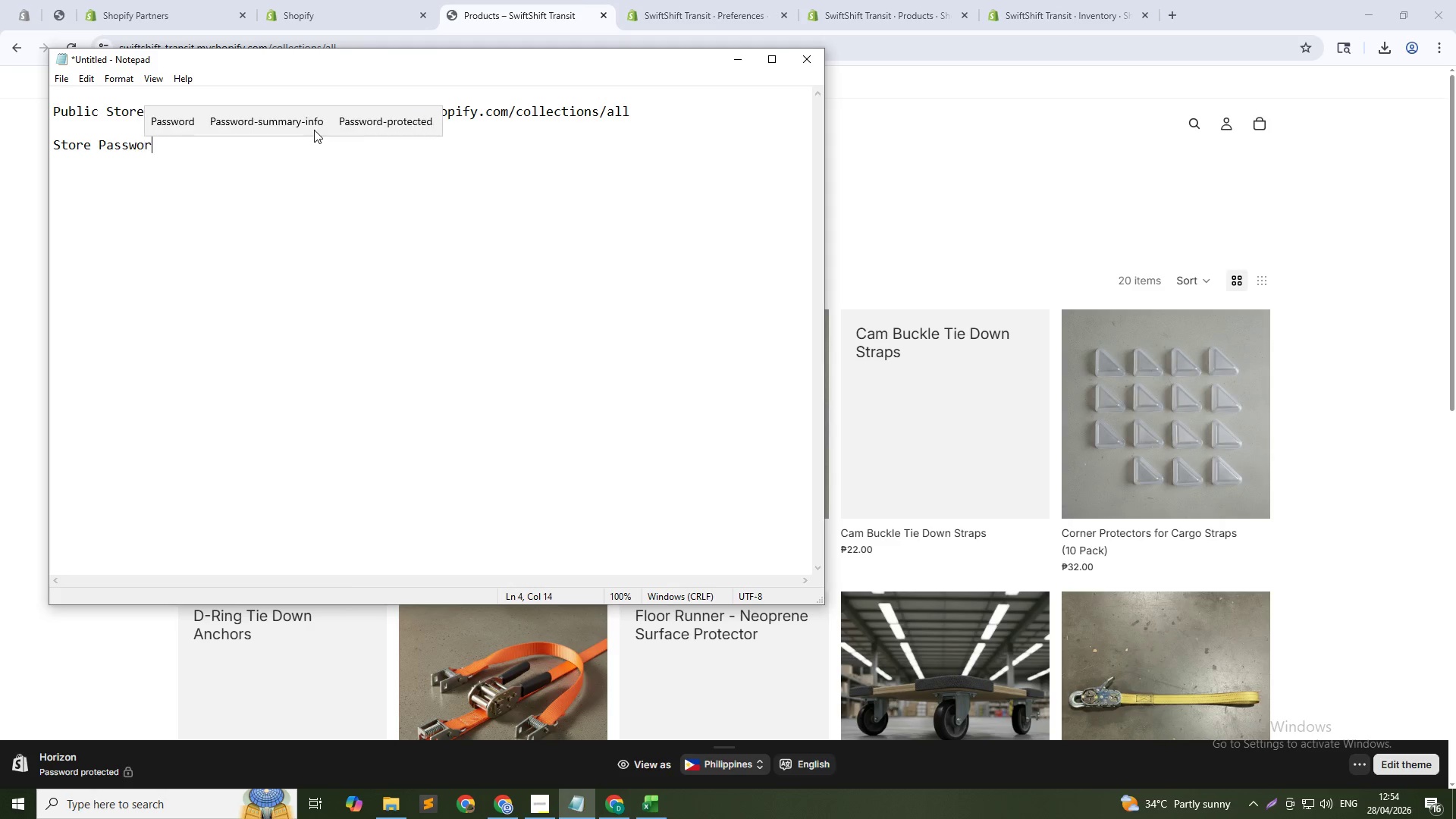 
key(Alt+AltLeft)
 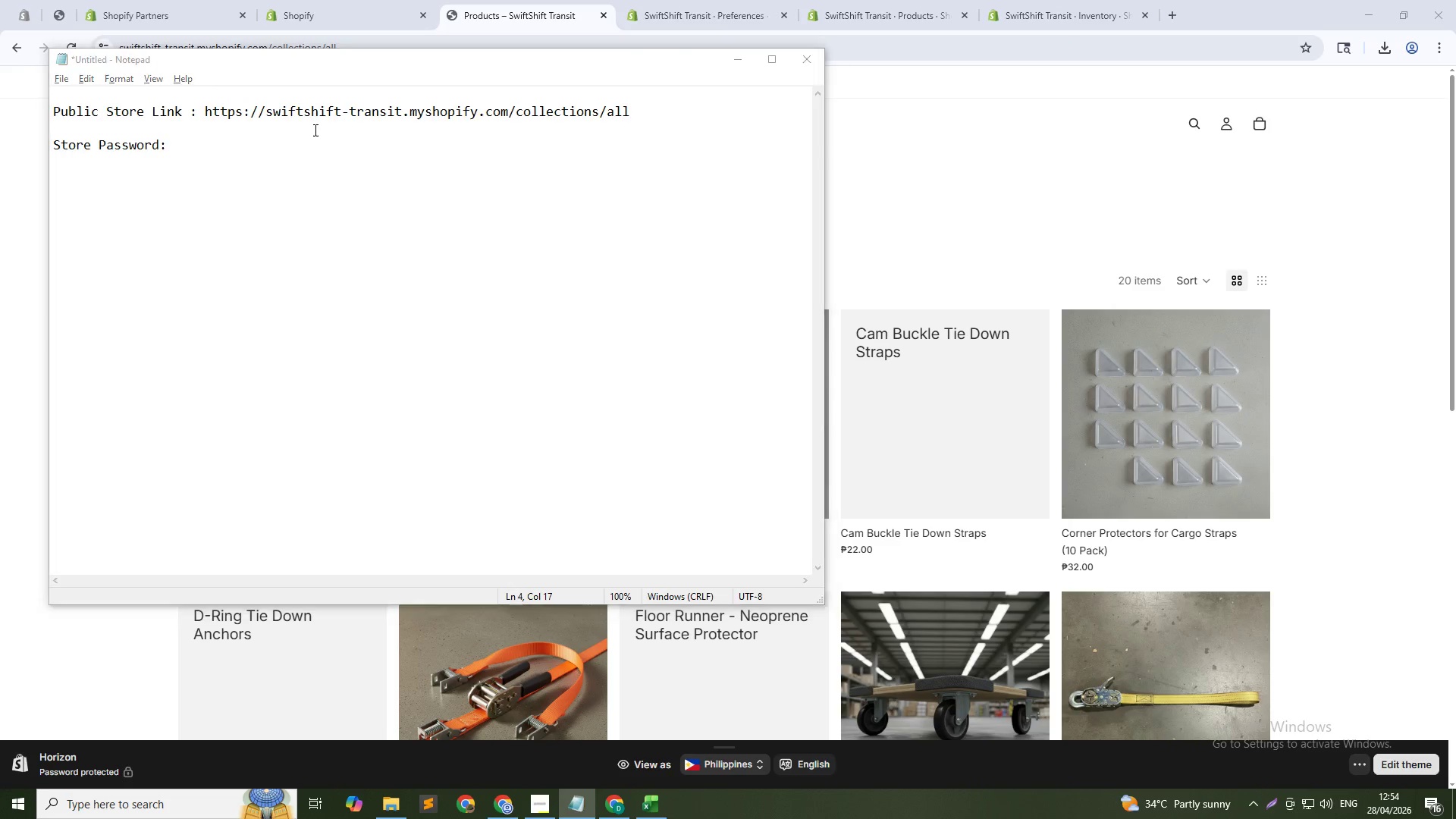 
key(Alt+Tab)
 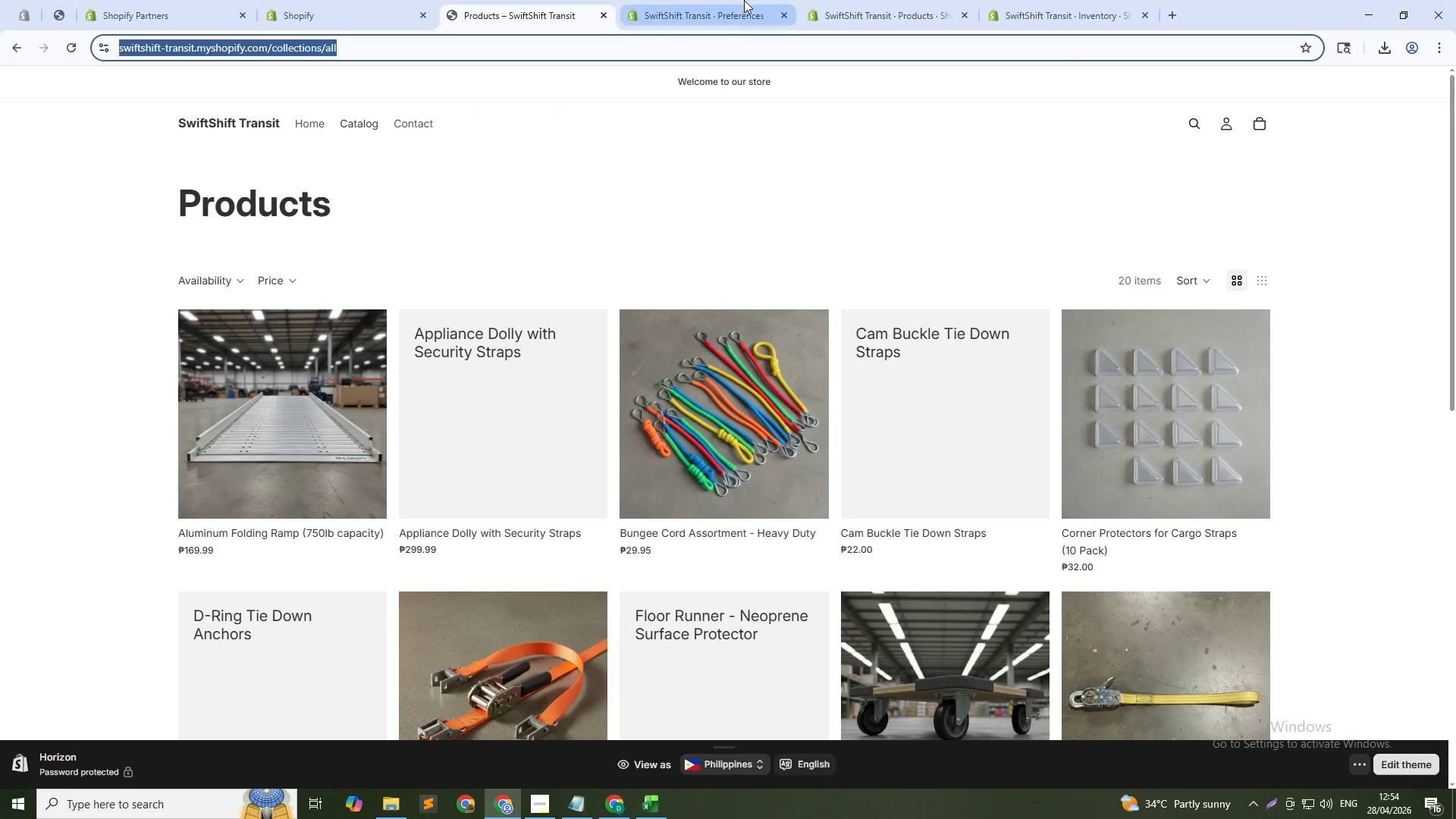 
left_click([744, 0])
 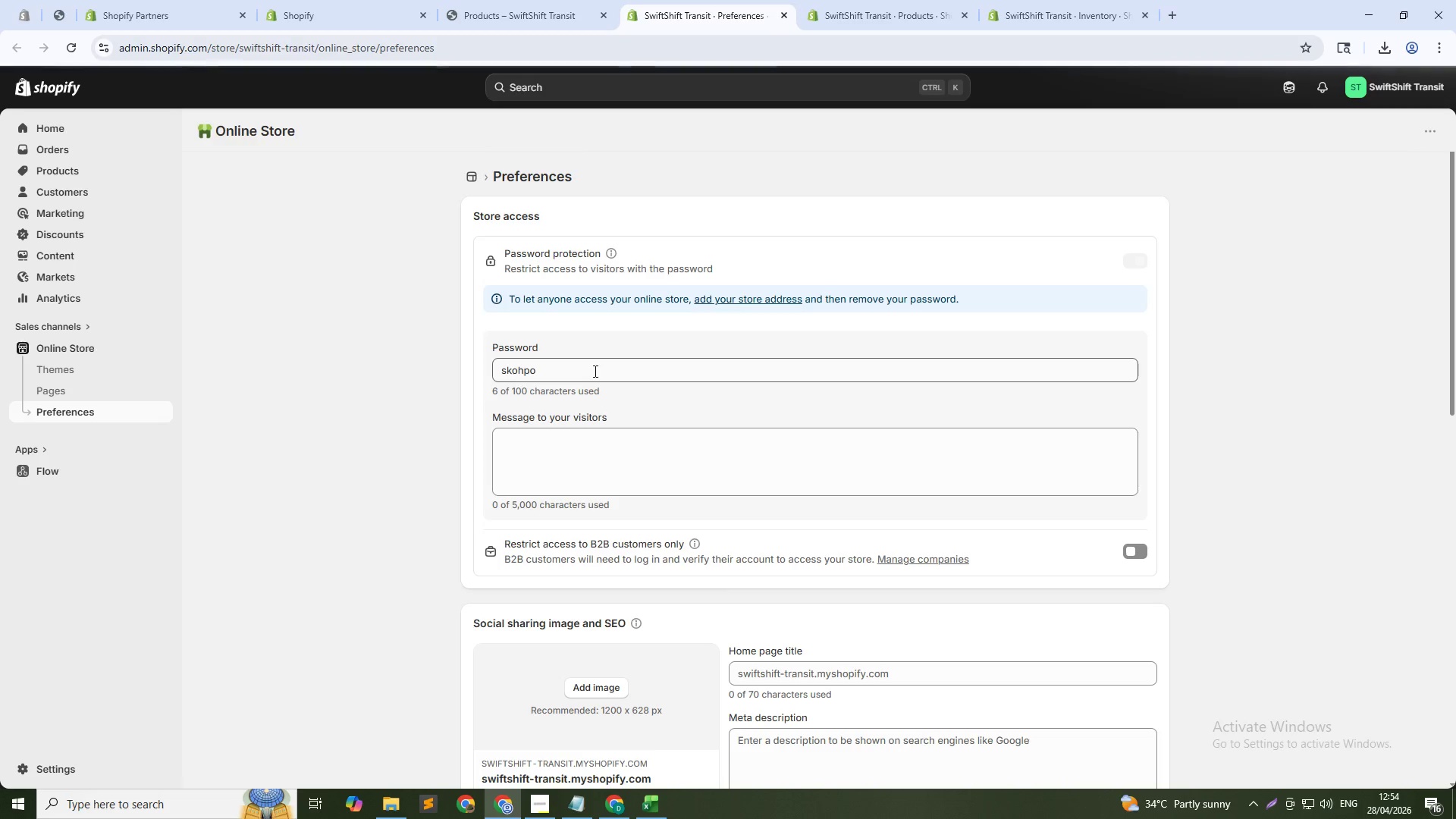 
double_click([594, 371])
 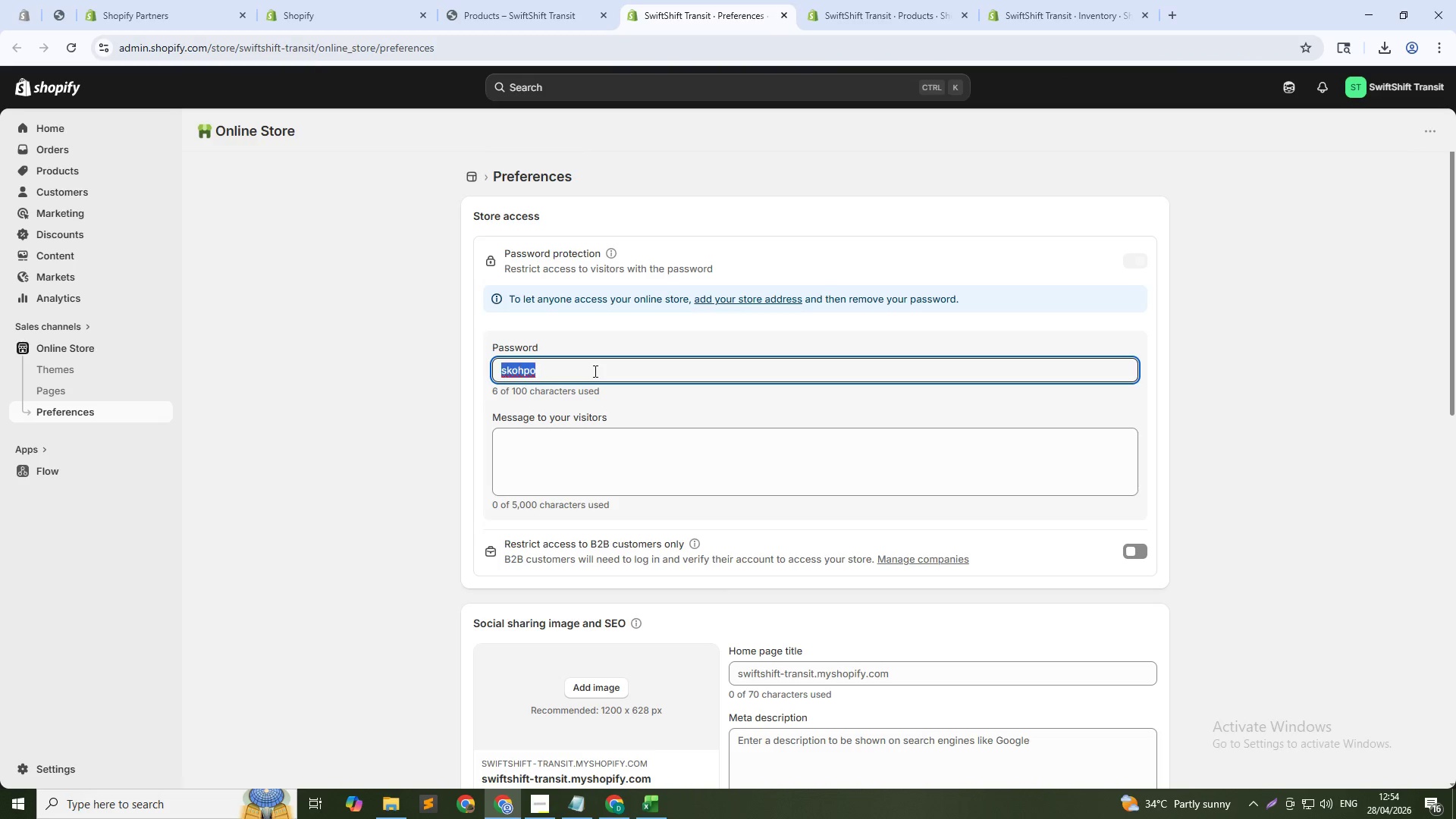 
triple_click([594, 371])
 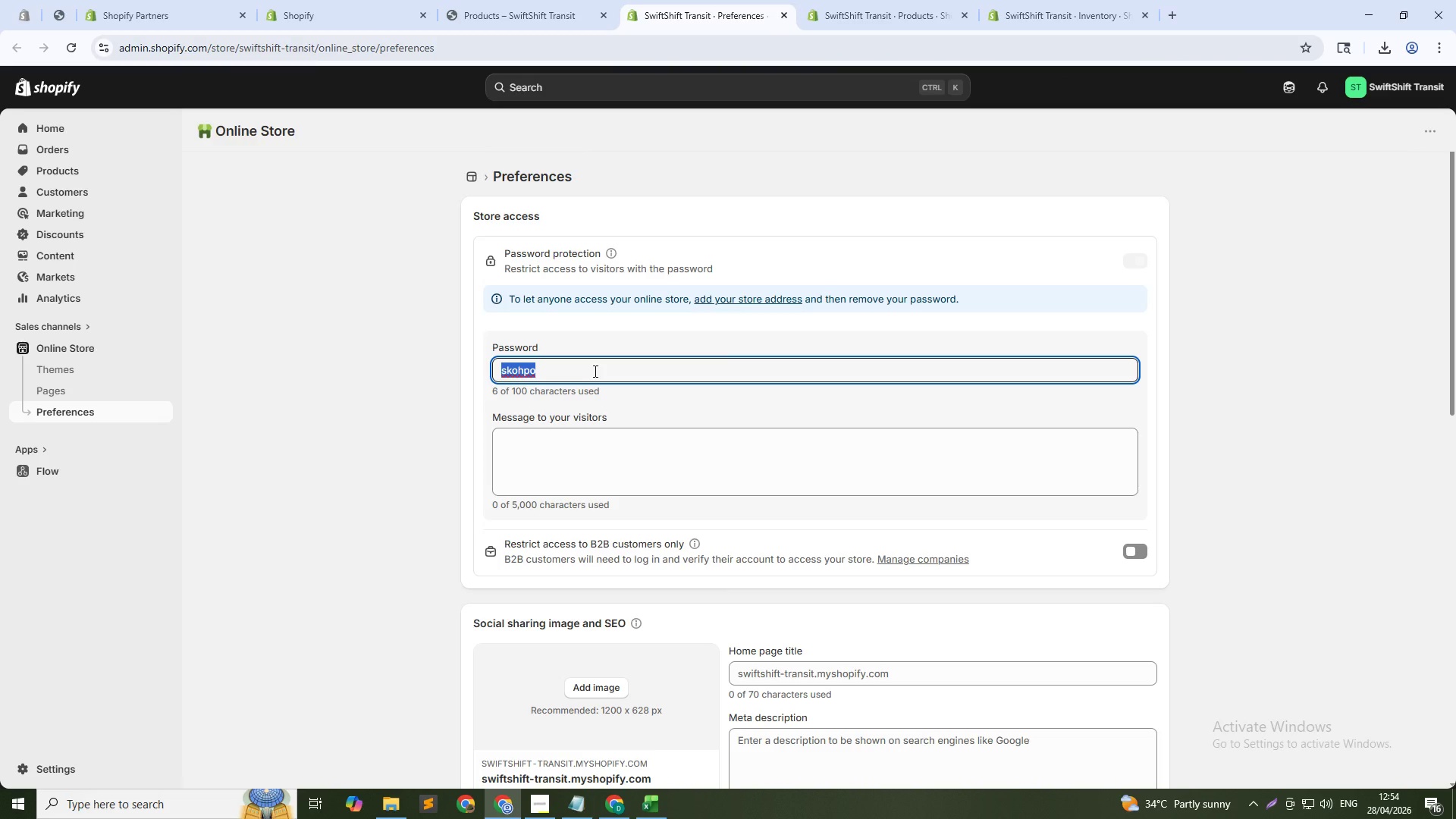 
key(Control+C)
 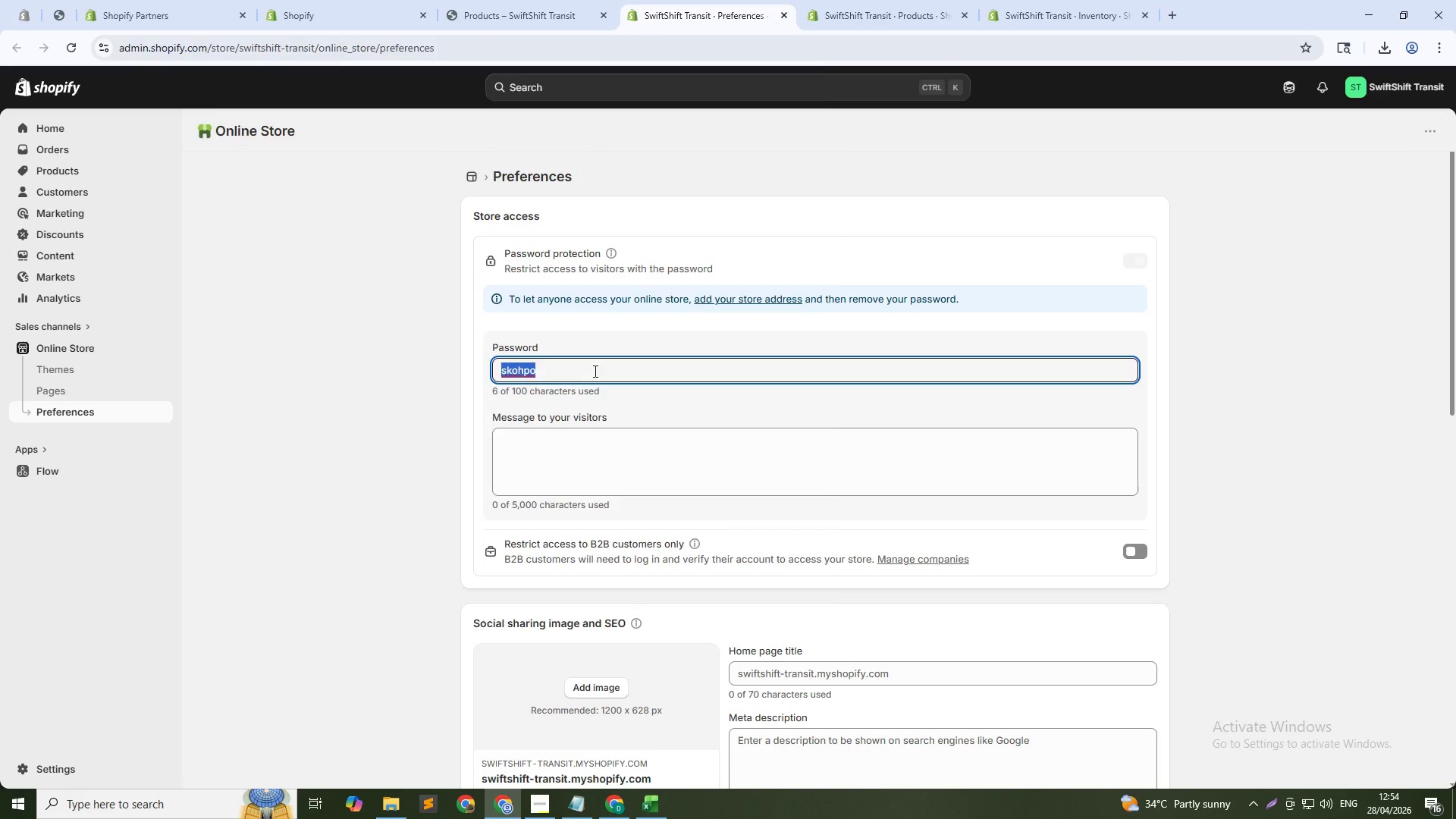 
key(Alt+AltLeft)
 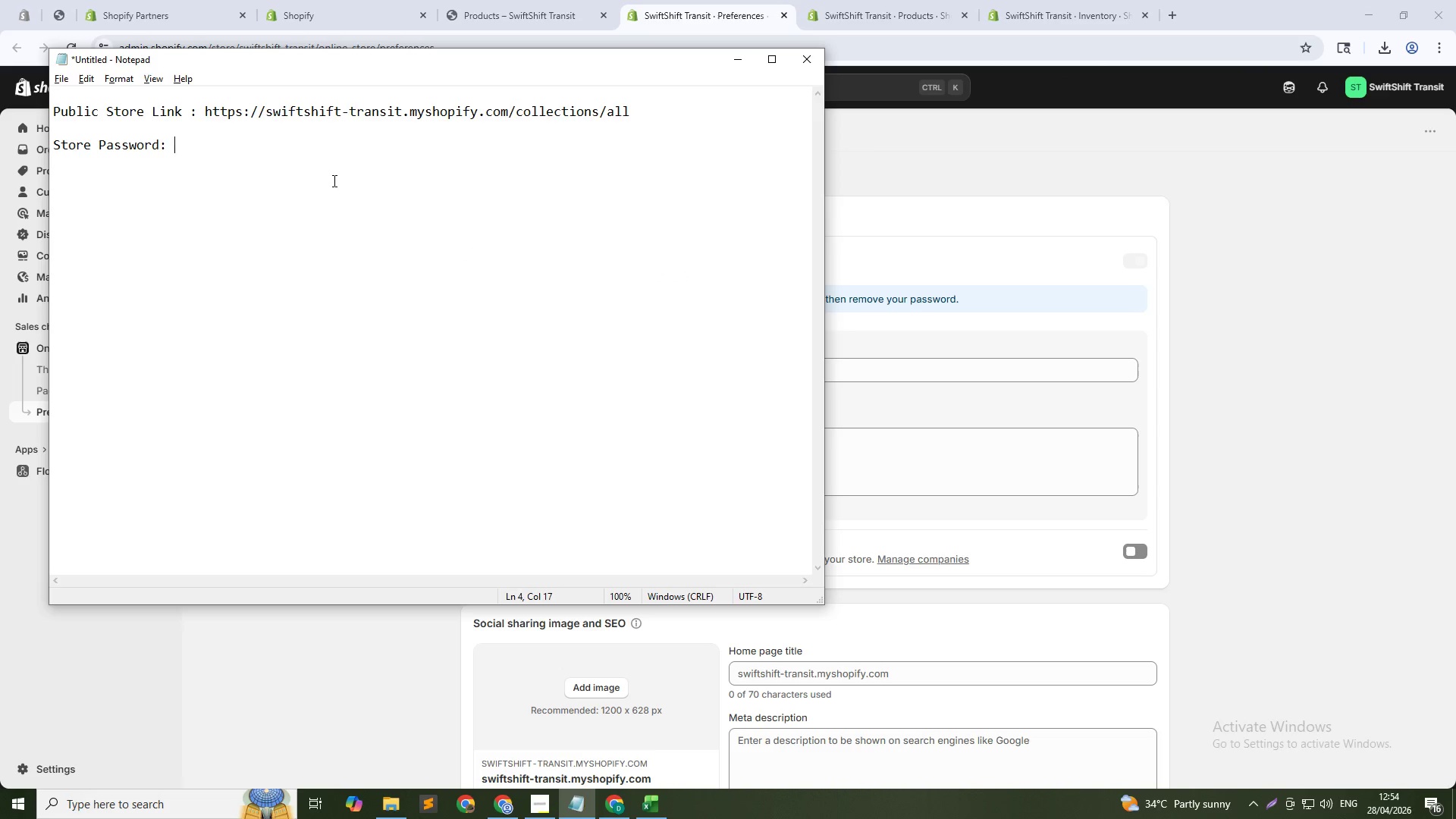 
key(Alt+Tab)
 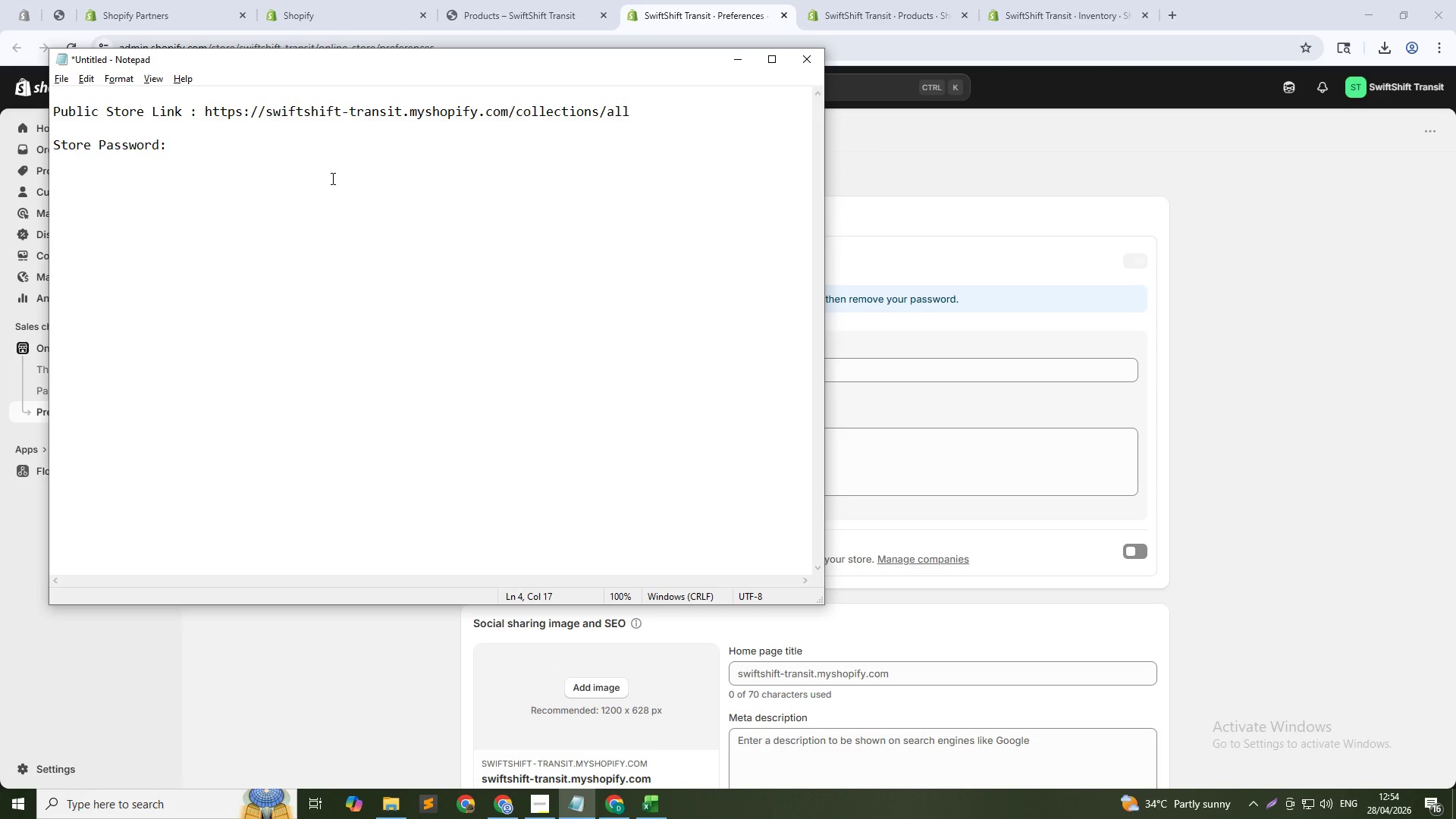 
key(Control+ControlLeft)
 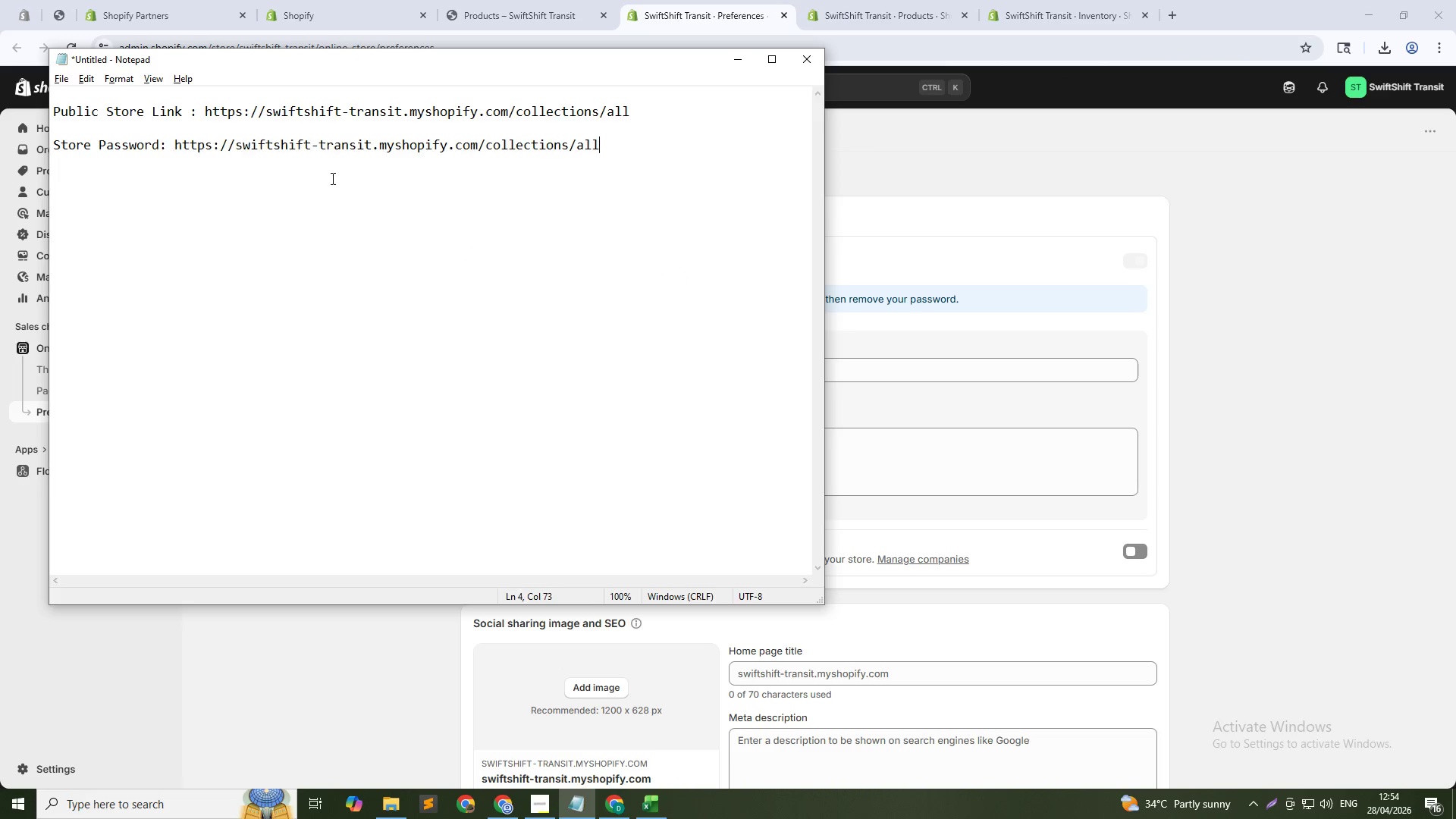 
key(Control+V)
 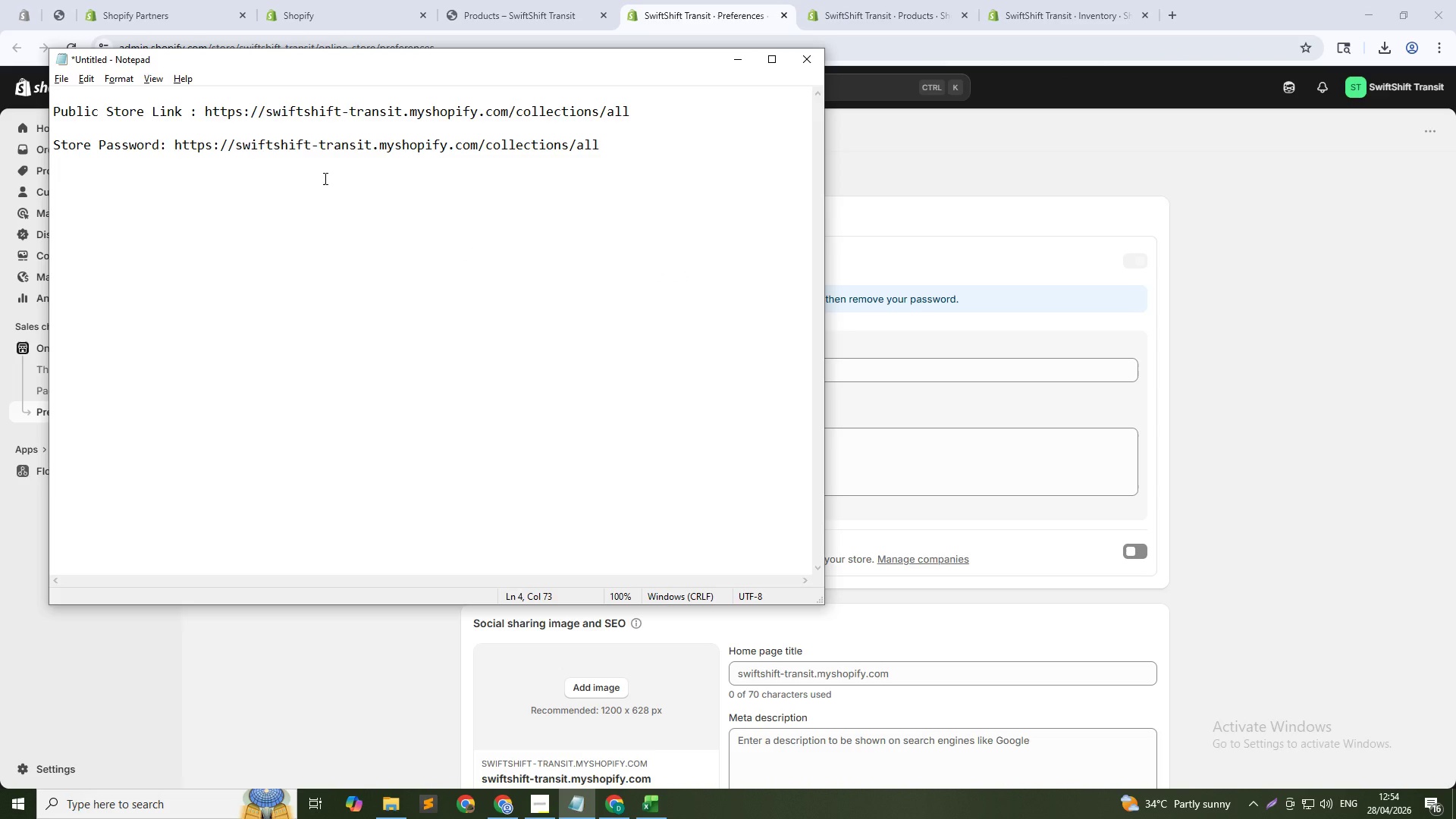 
key(Control+Z)
 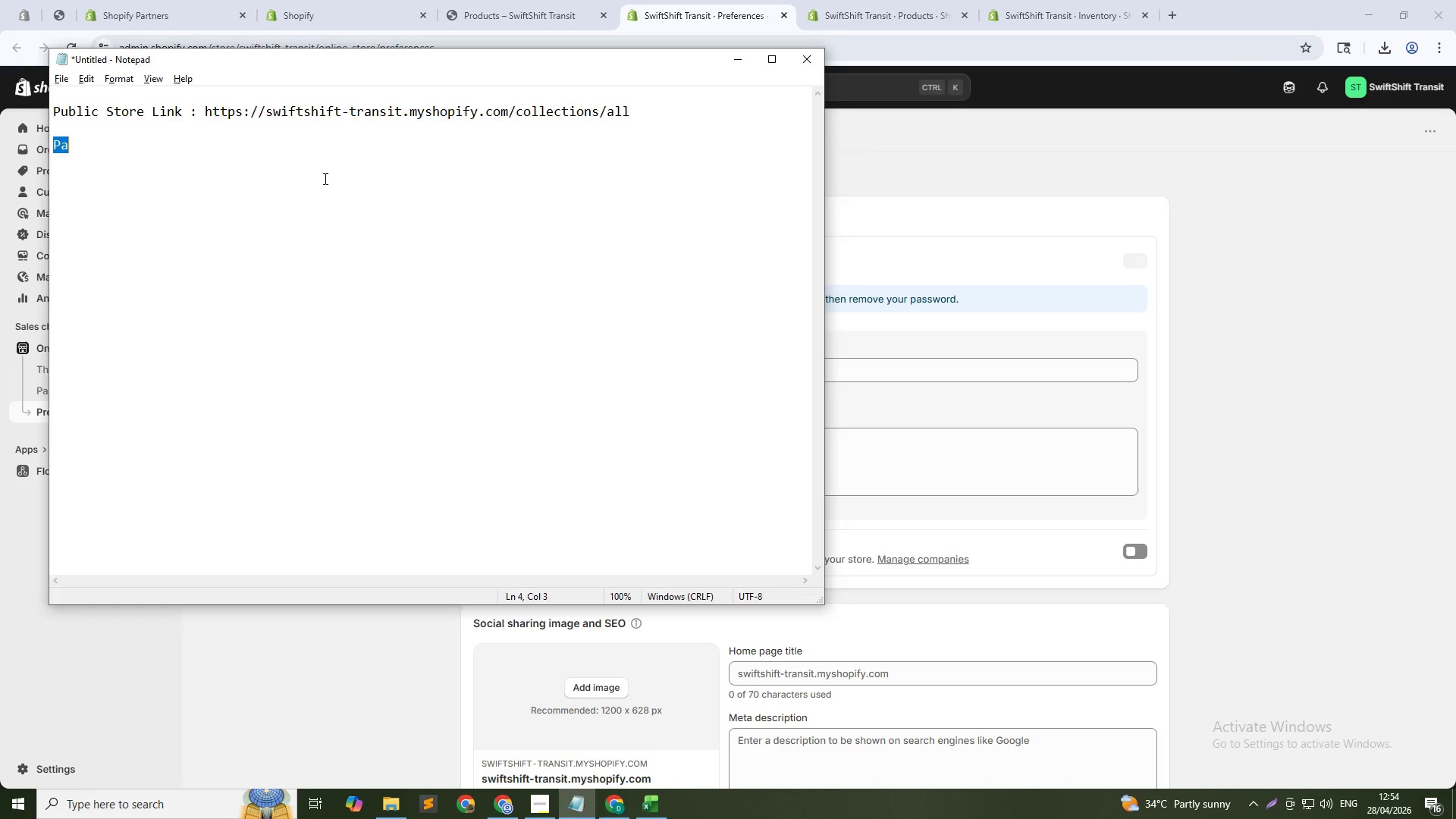 
key(Alt+AltLeft)
 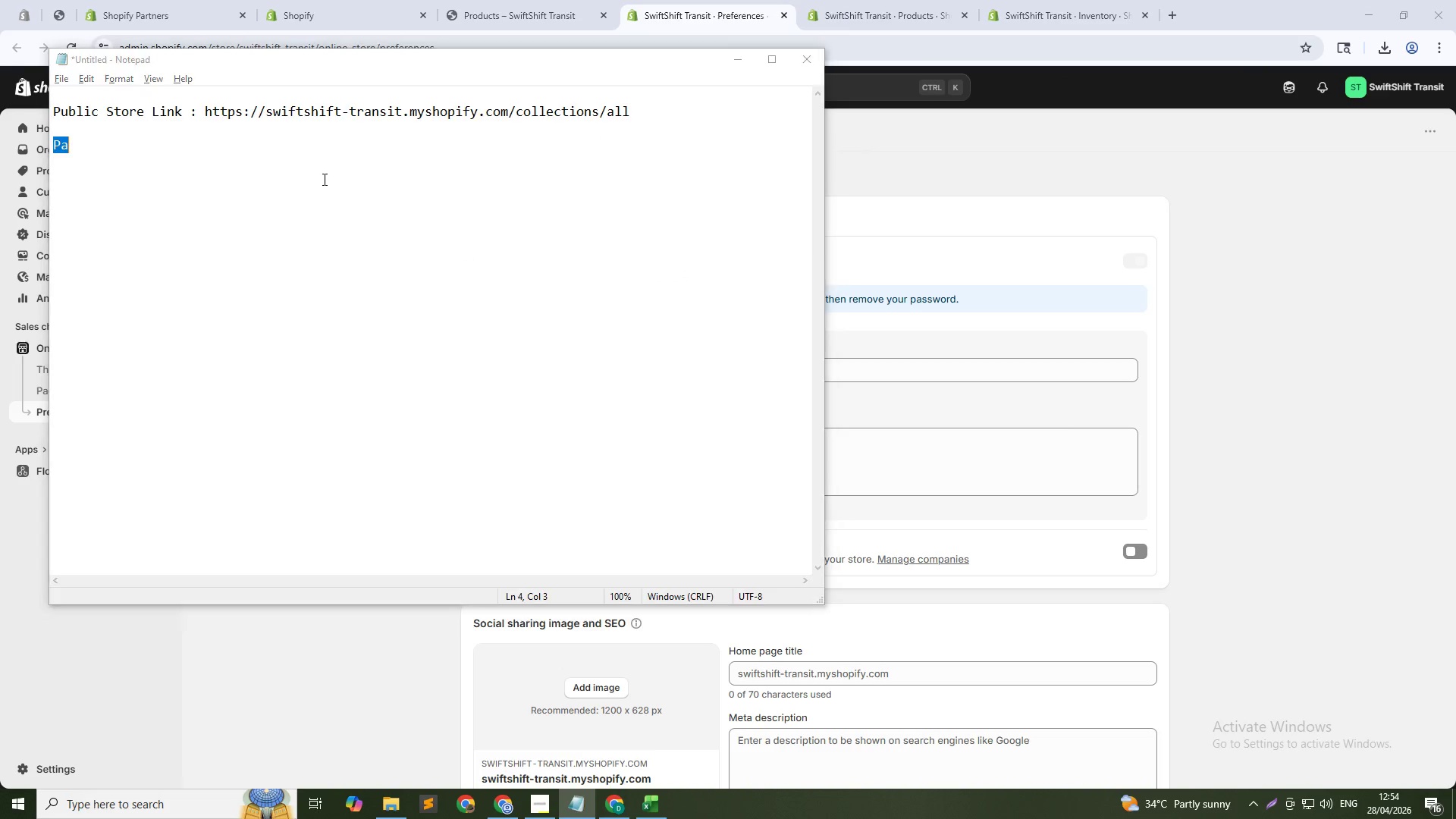 
key(Alt+Tab)
 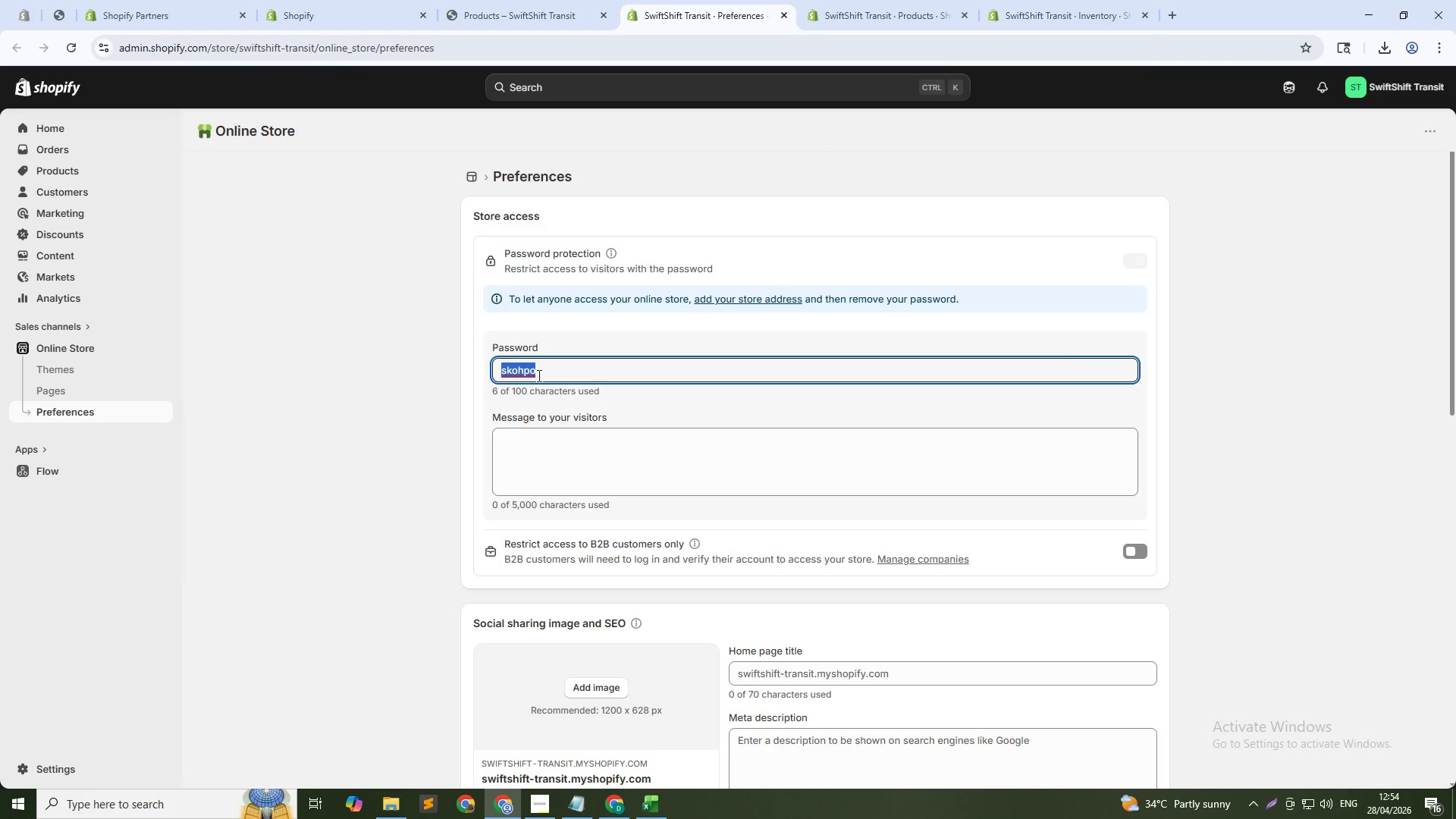 
key(Control+C)
 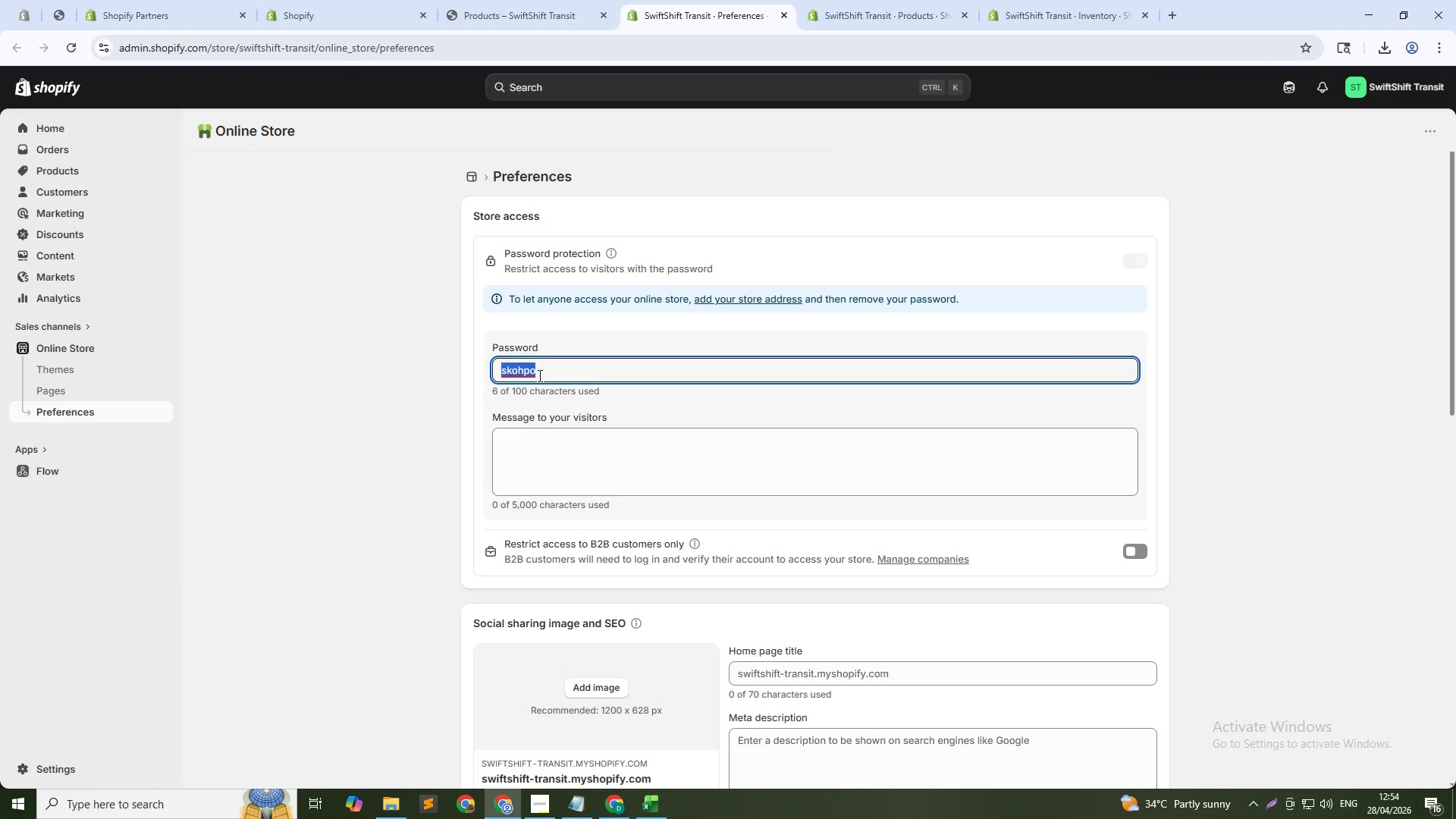 
key(Control+C)
 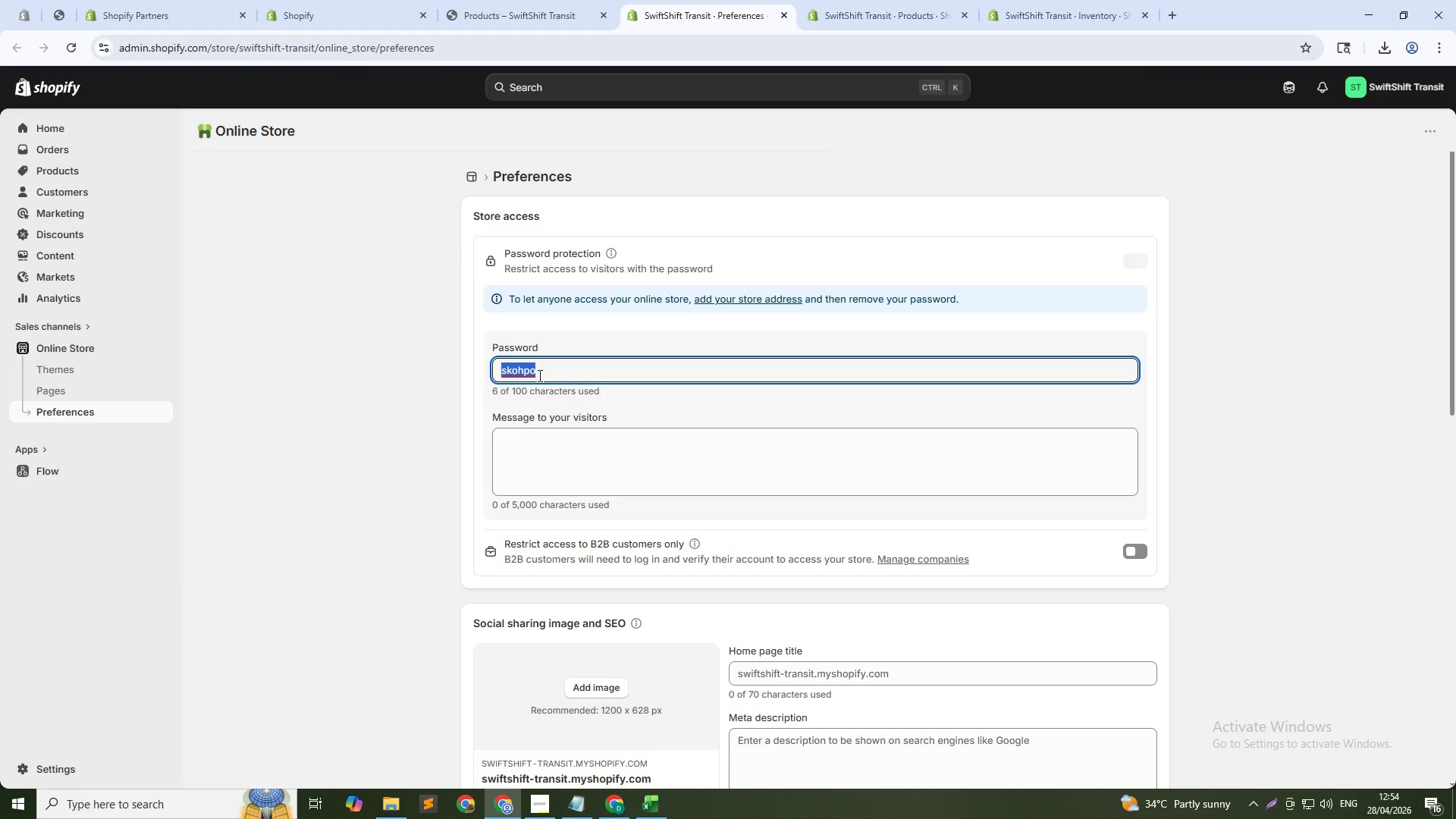 
key(Alt+AltLeft)
 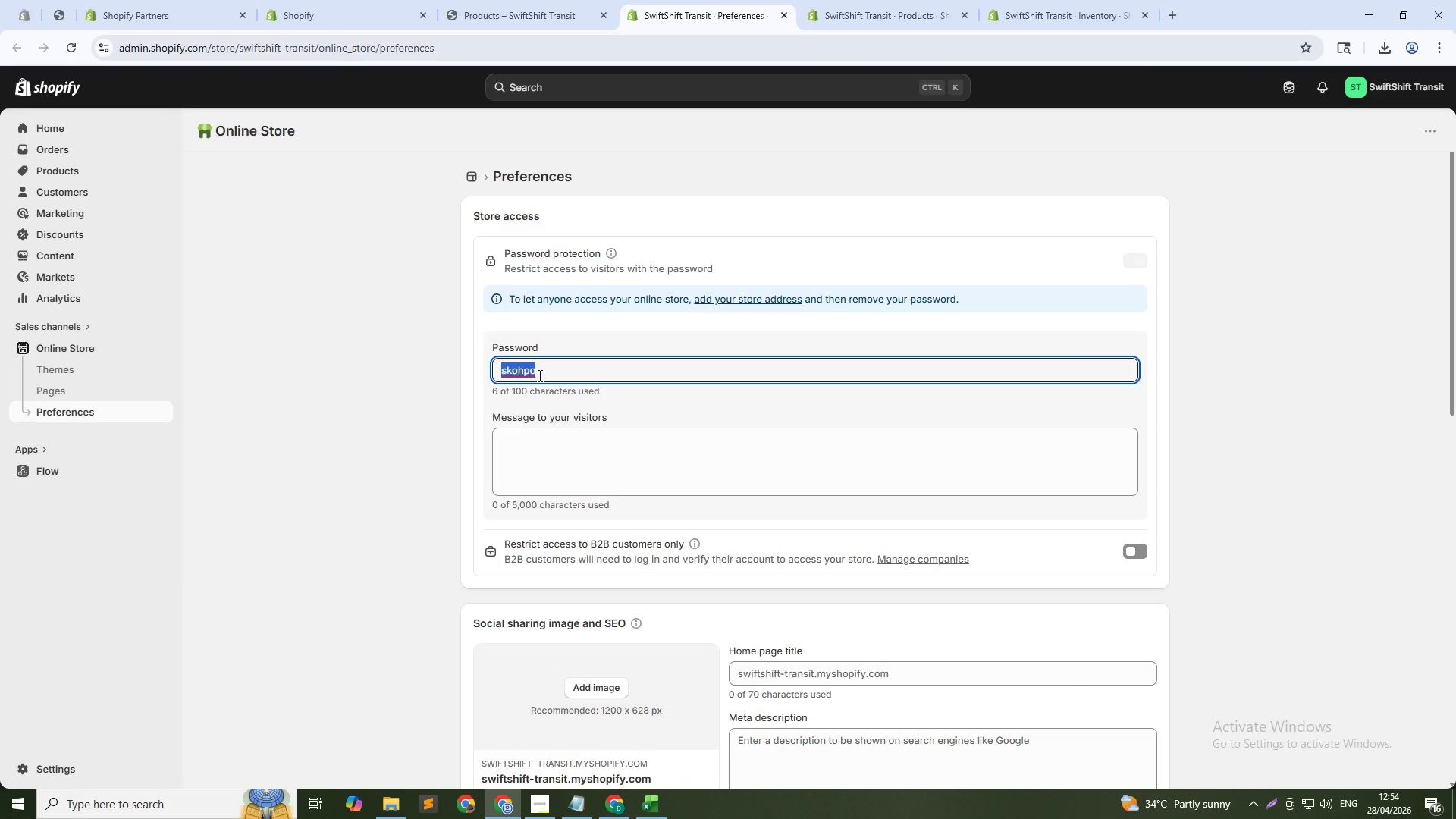 
key(Alt+Tab)
 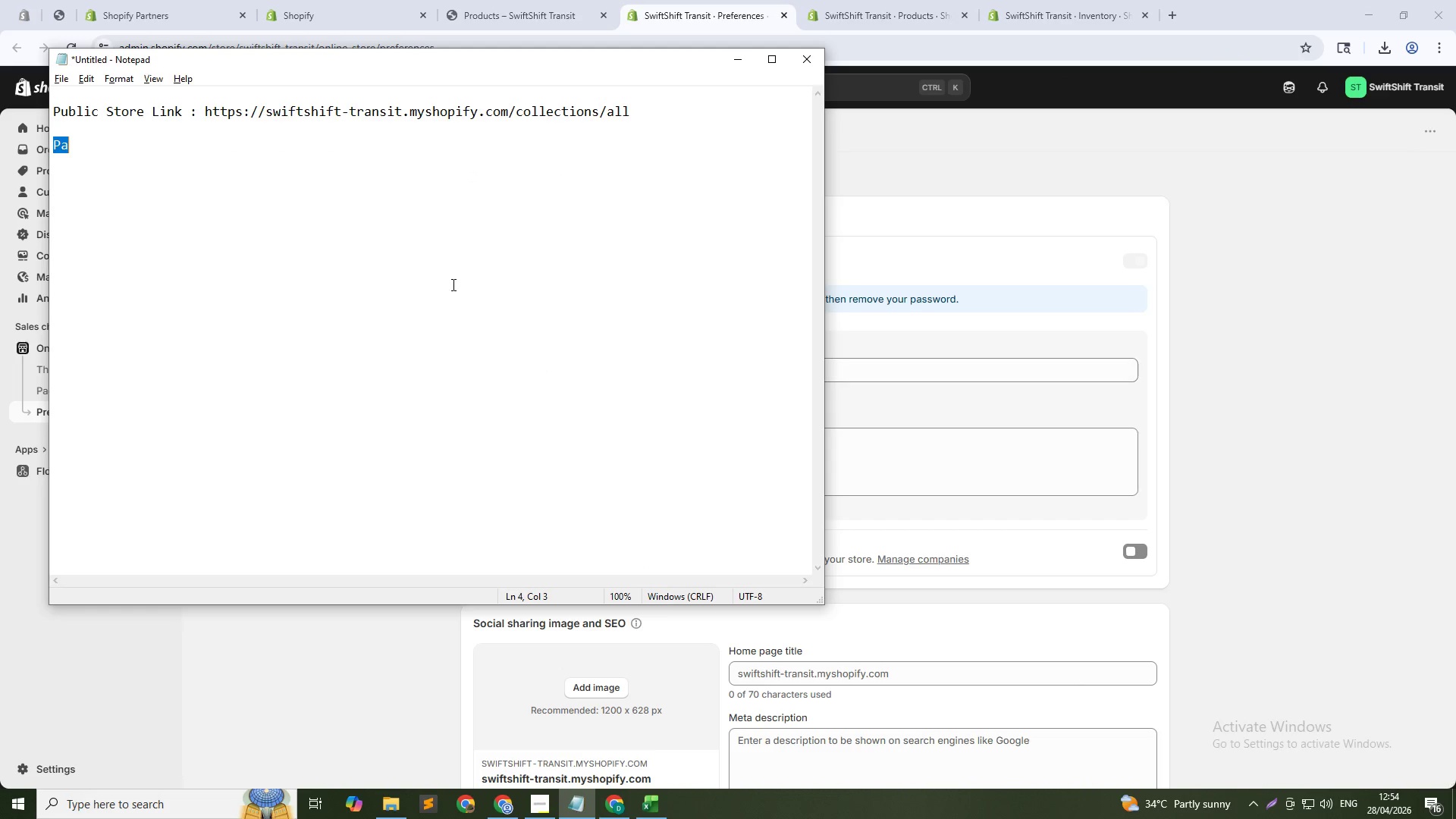 
key(Control+Y)
 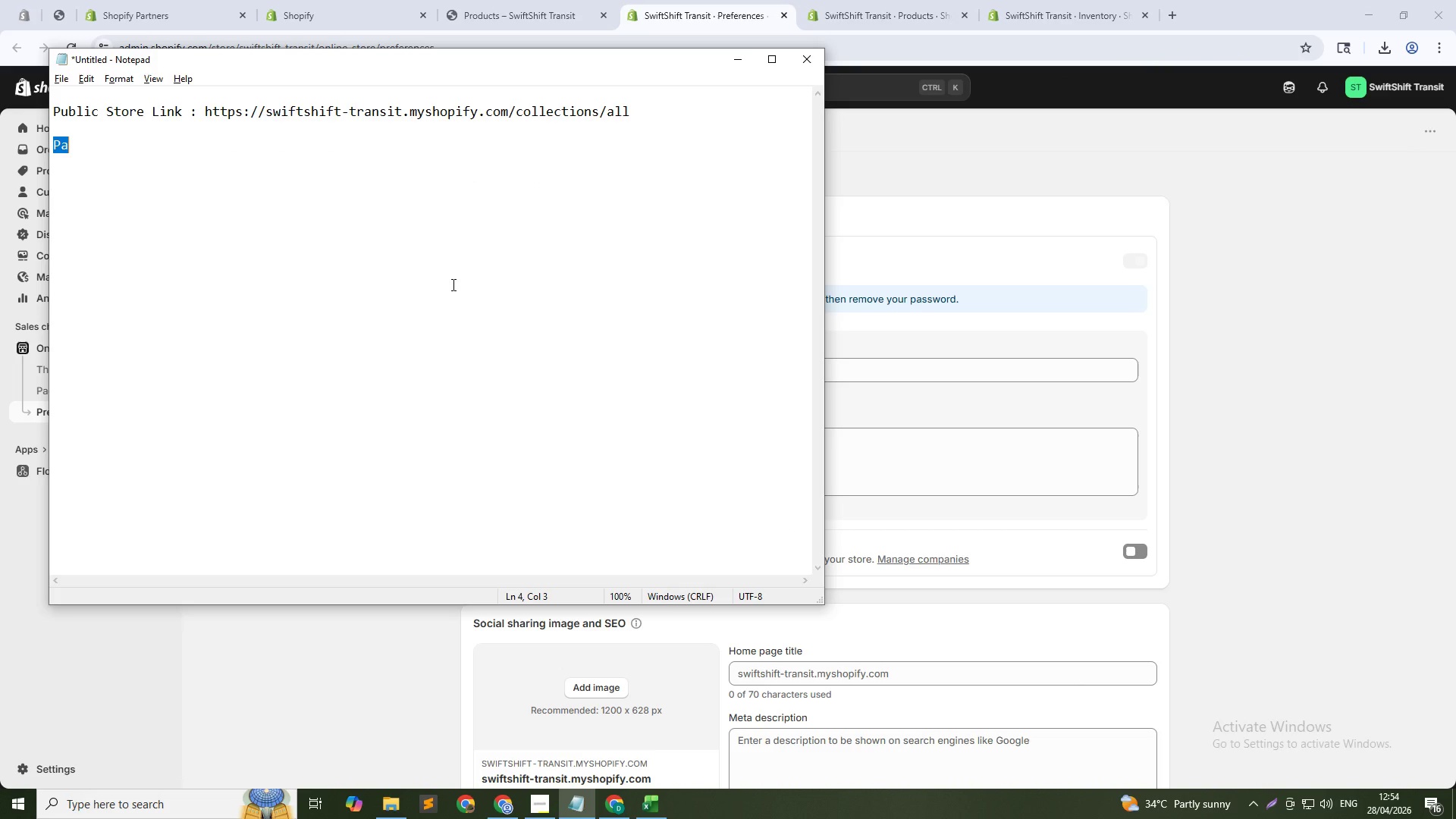 
key(Control+Z)
 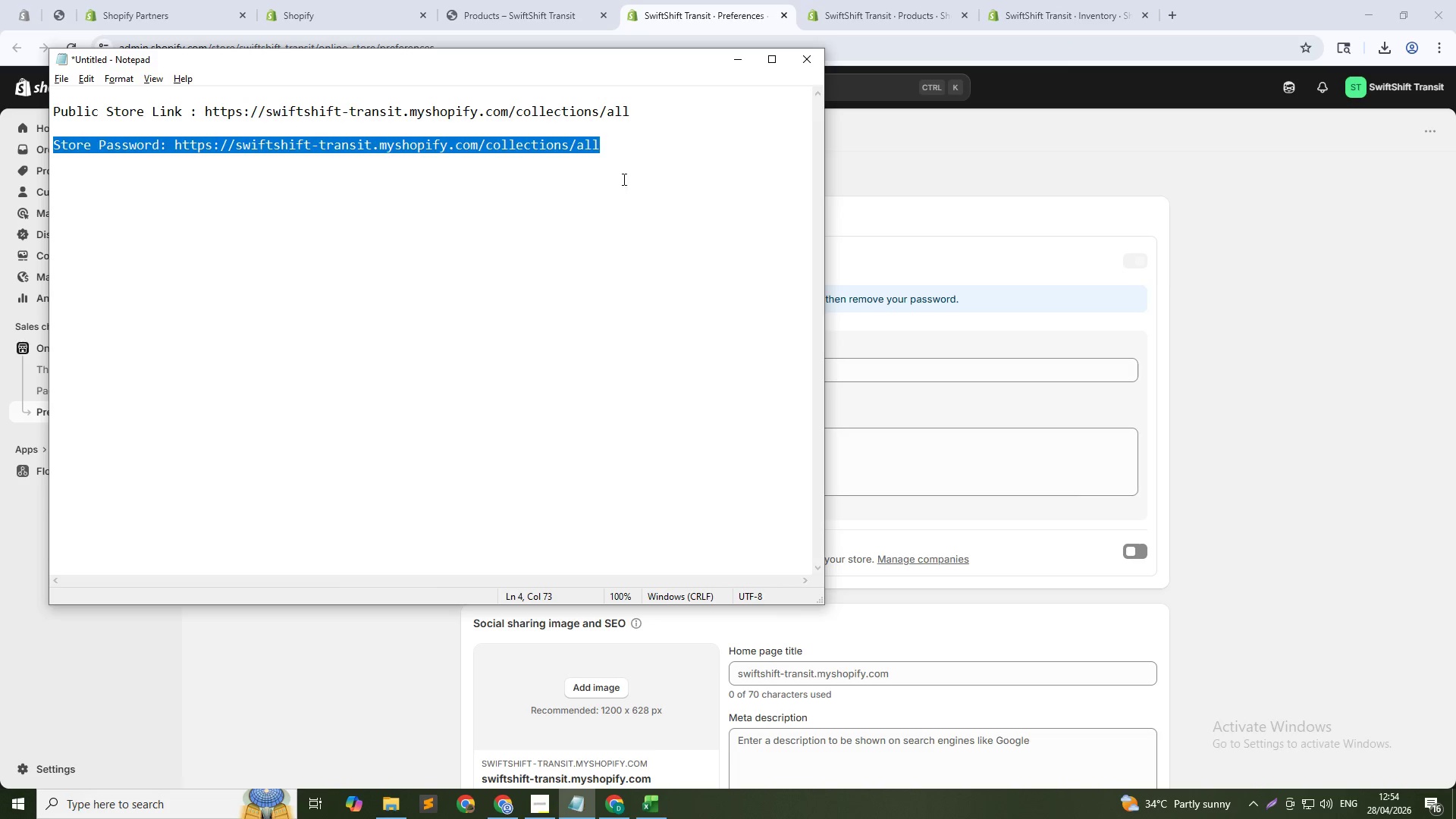 
left_click([612, 145])
 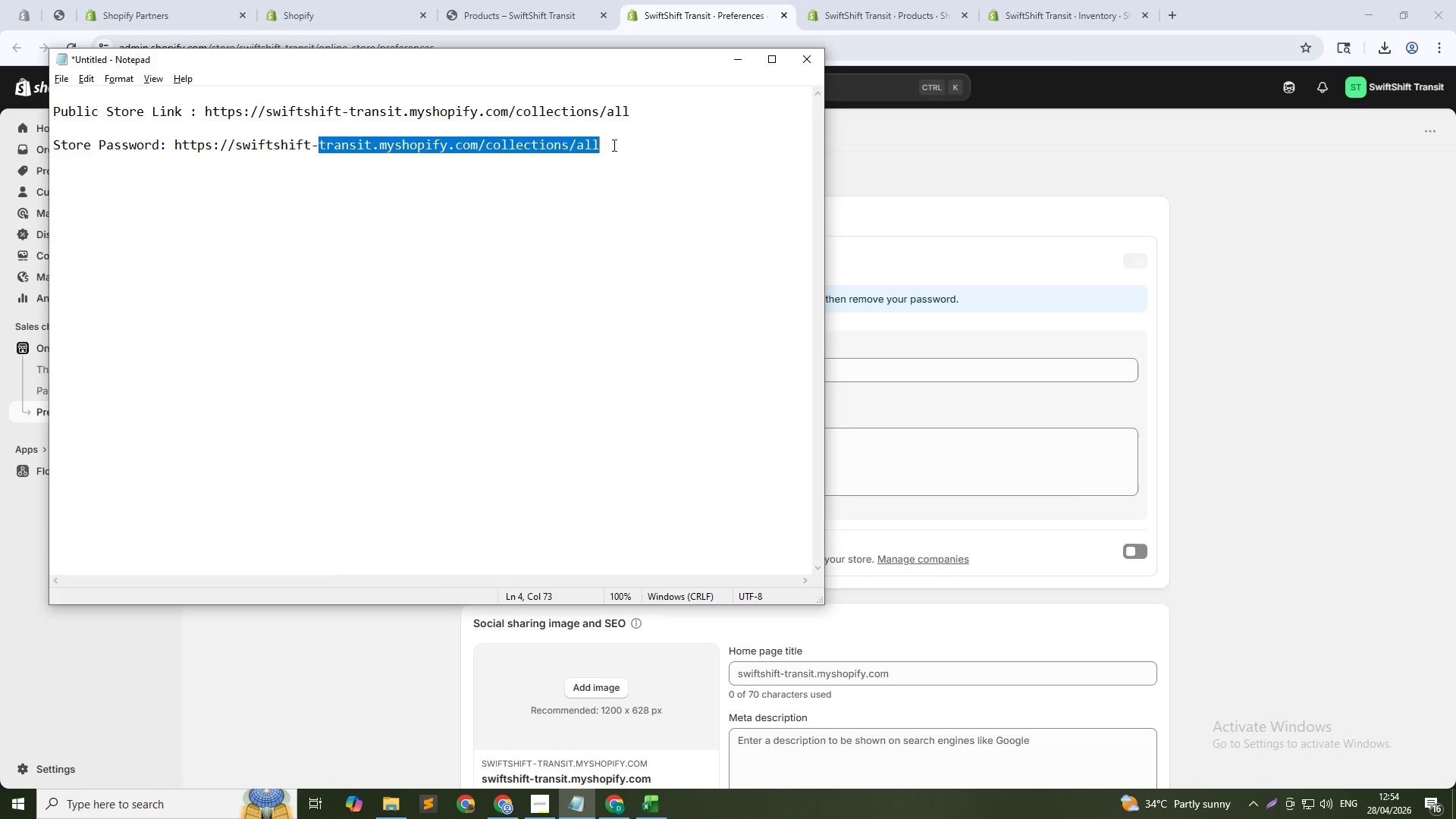 
left_click_drag(start_coordinate=[613, 145], to_coordinate=[177, 136])
 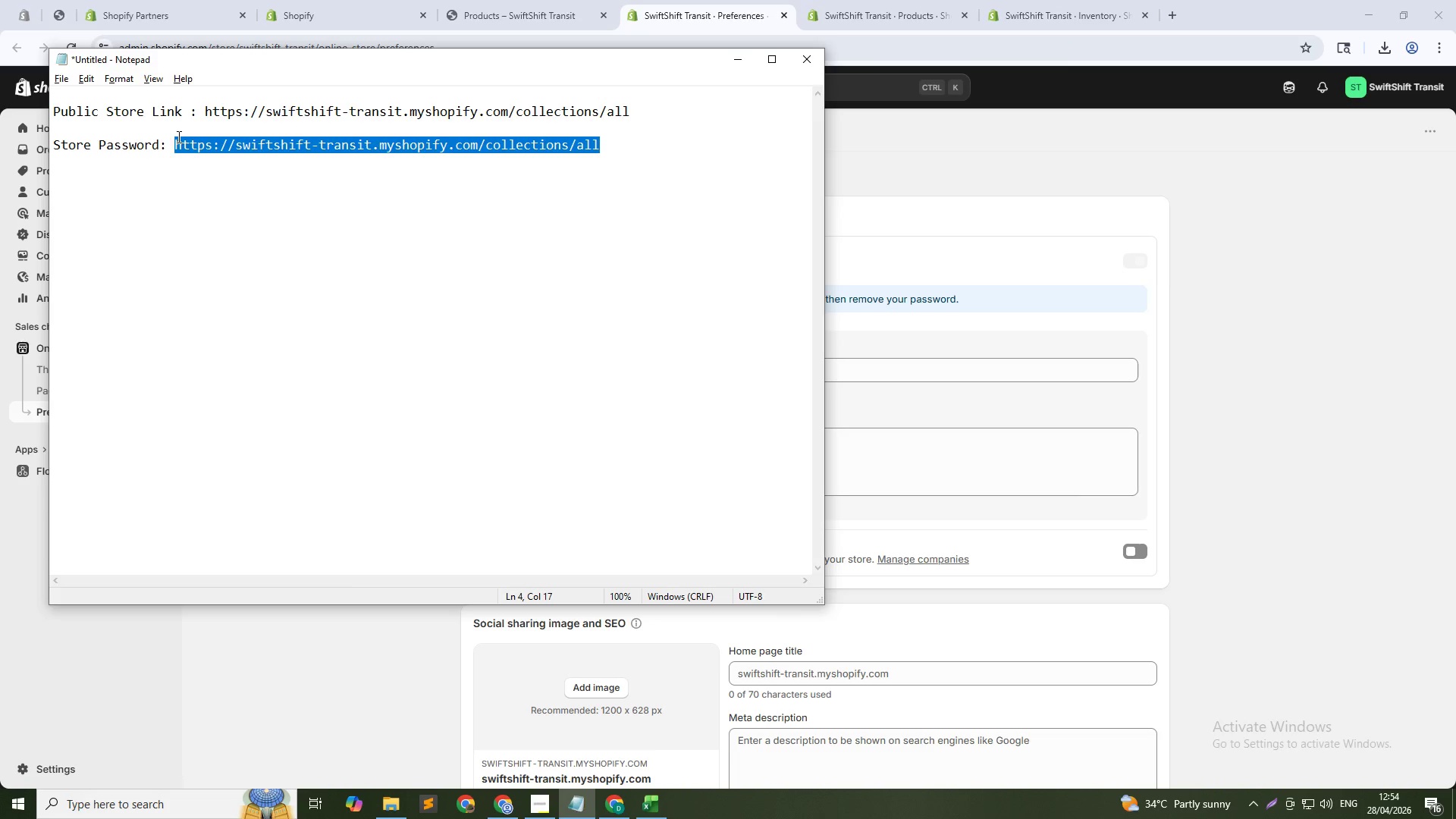 
key(Control+V)
 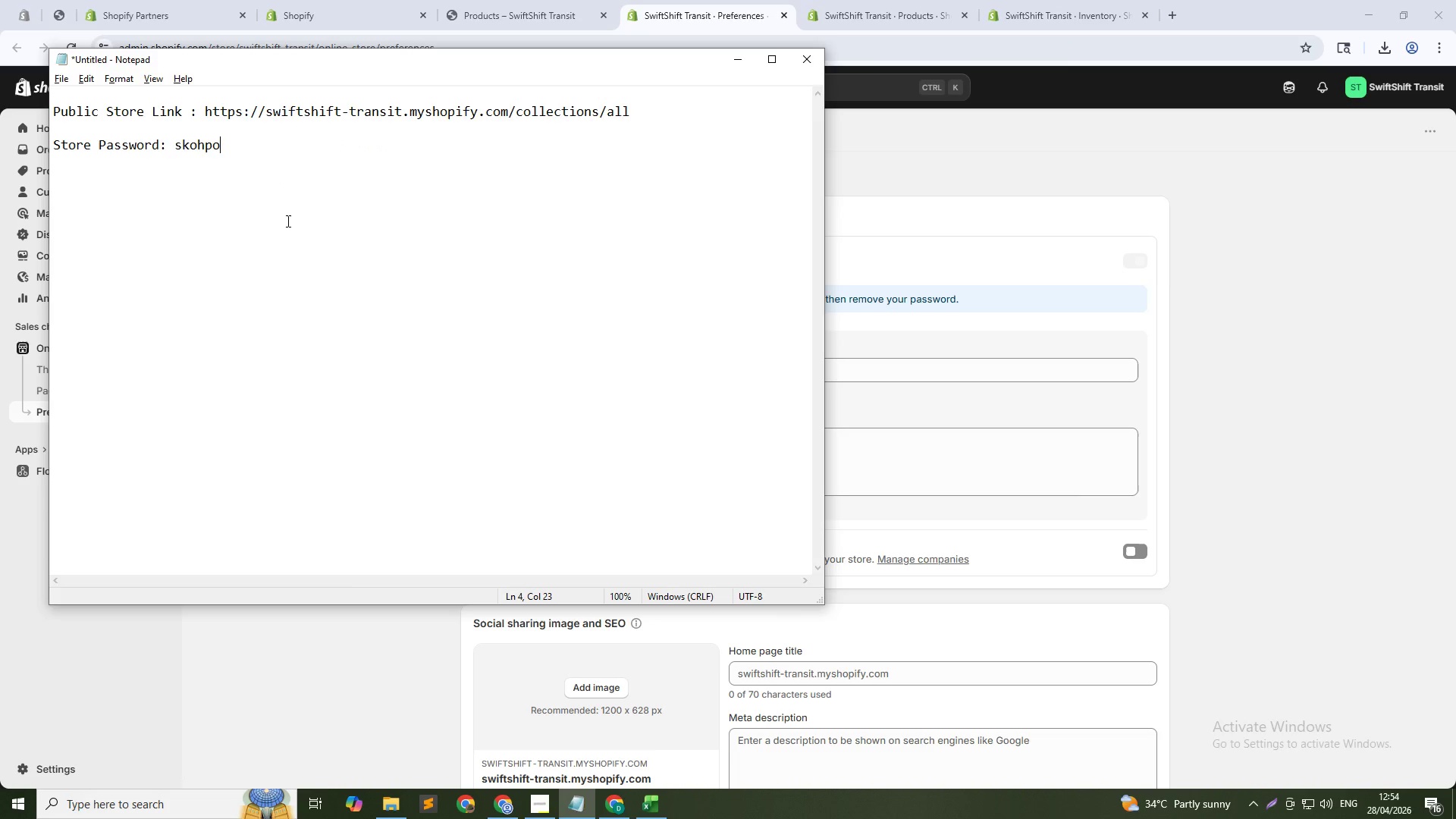 
key(NumpadEnter)
 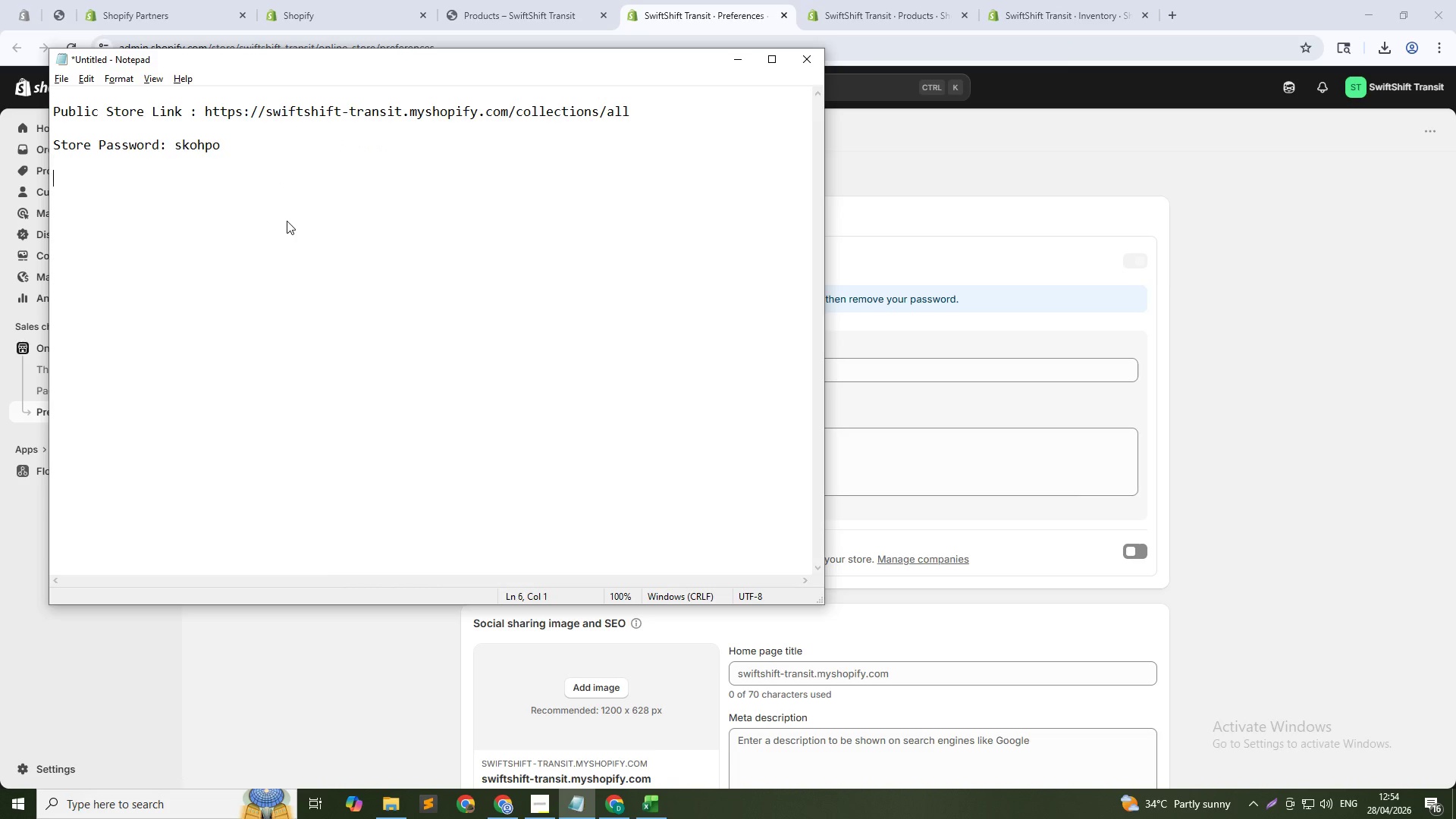 
key(NumpadEnter)
 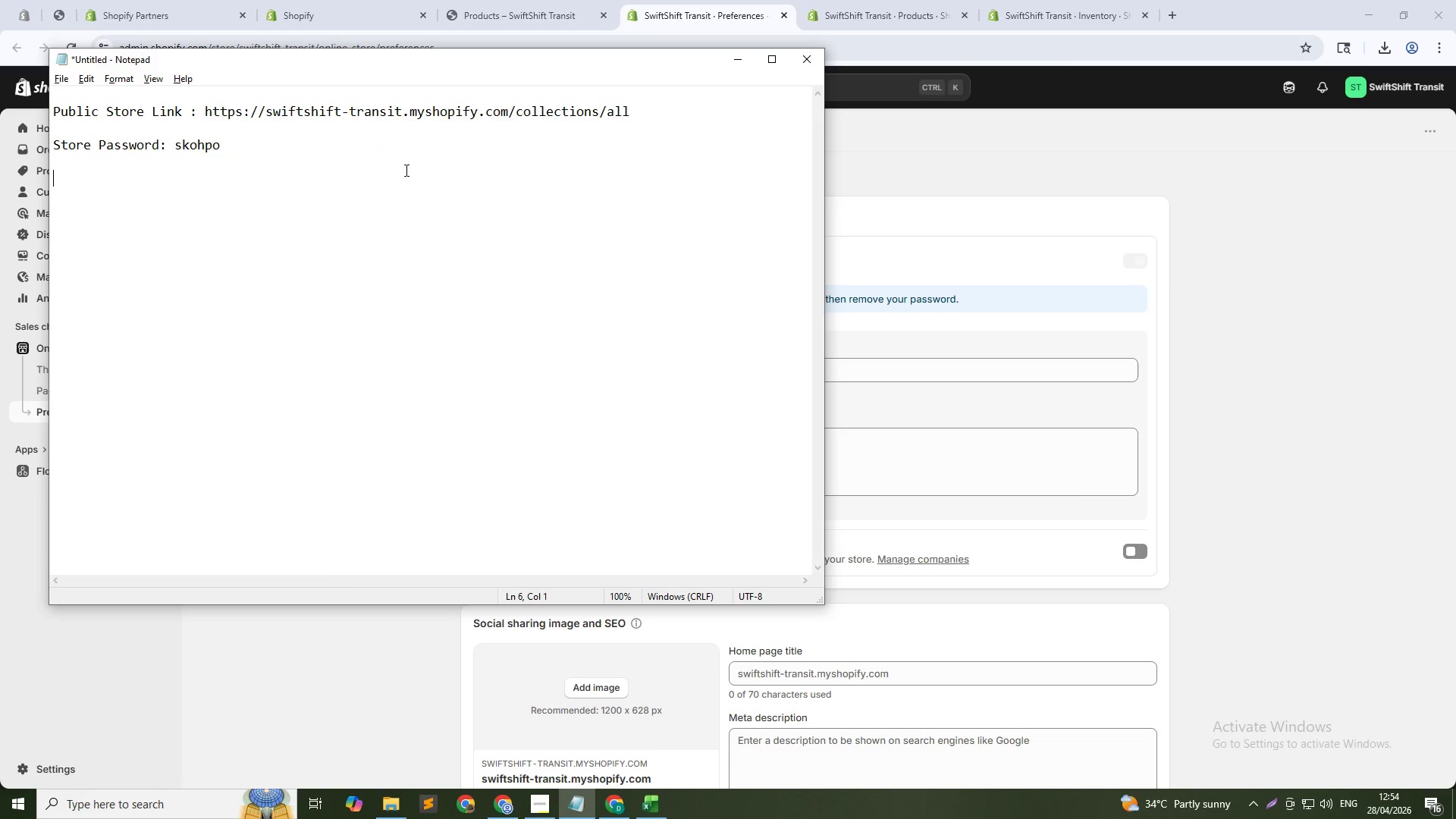 
key(Alt+AltLeft)
 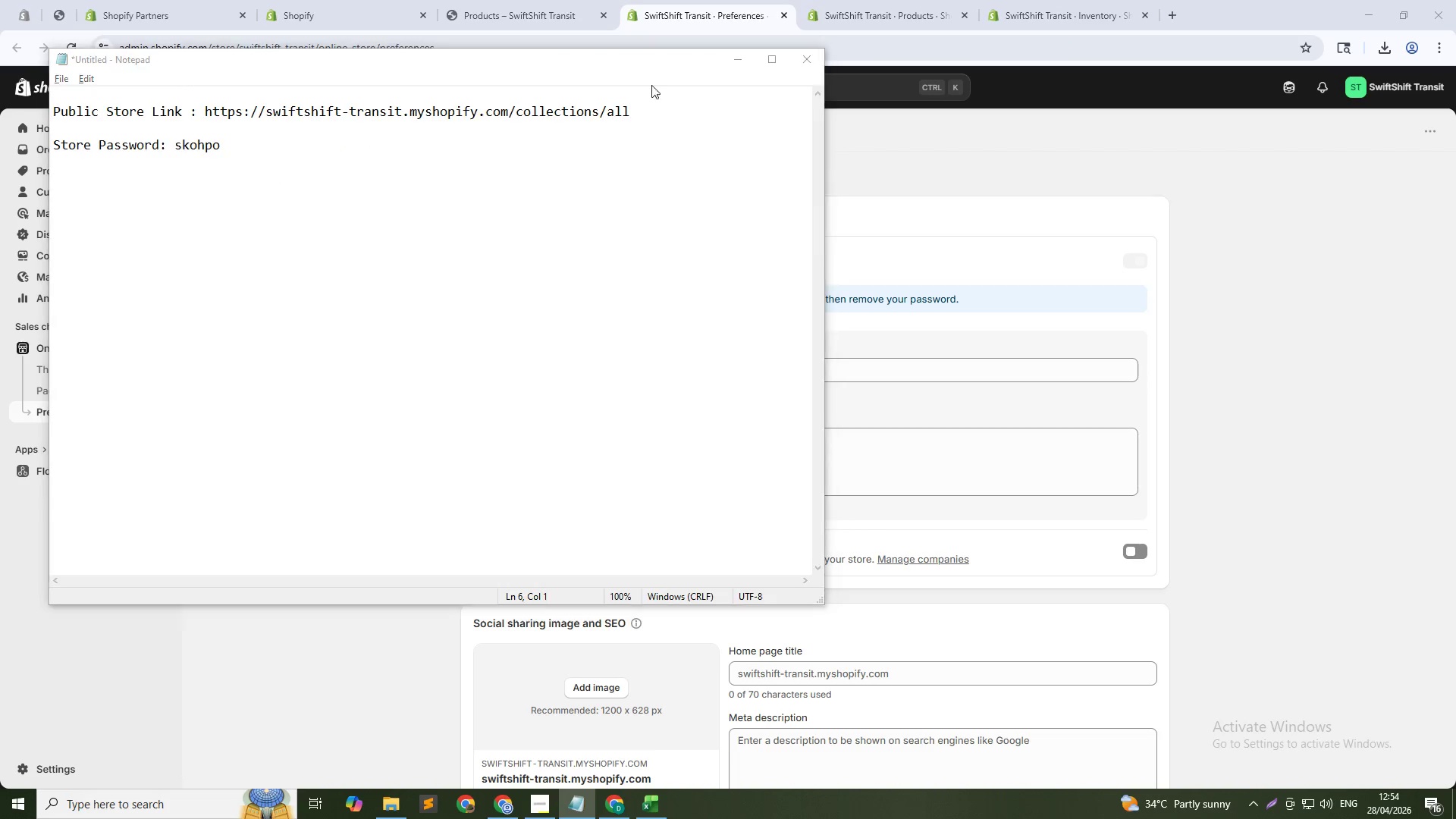 
key(Alt+Tab)
 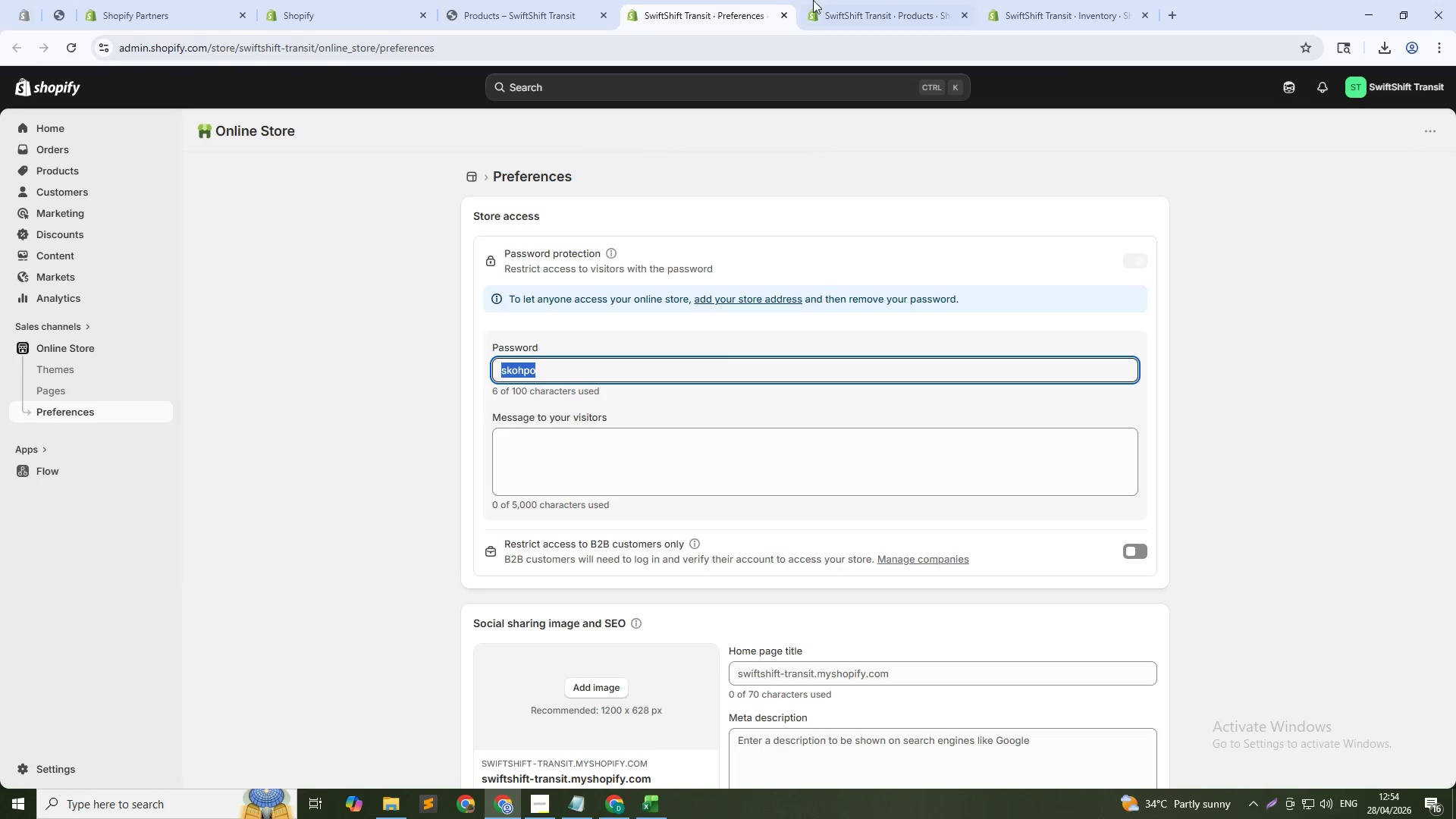 
left_click([844, 0])
 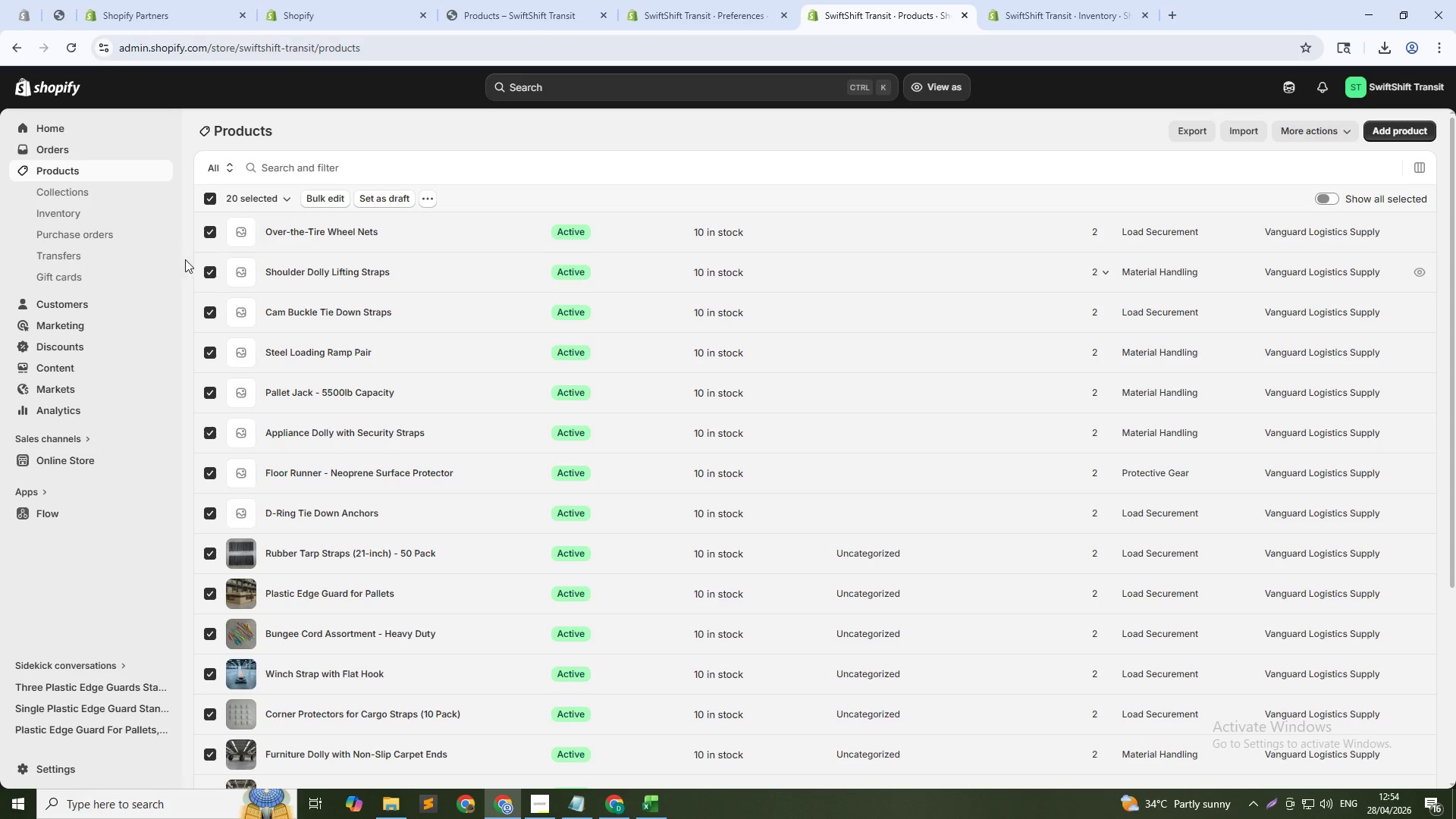 
left_click([206, 202])
 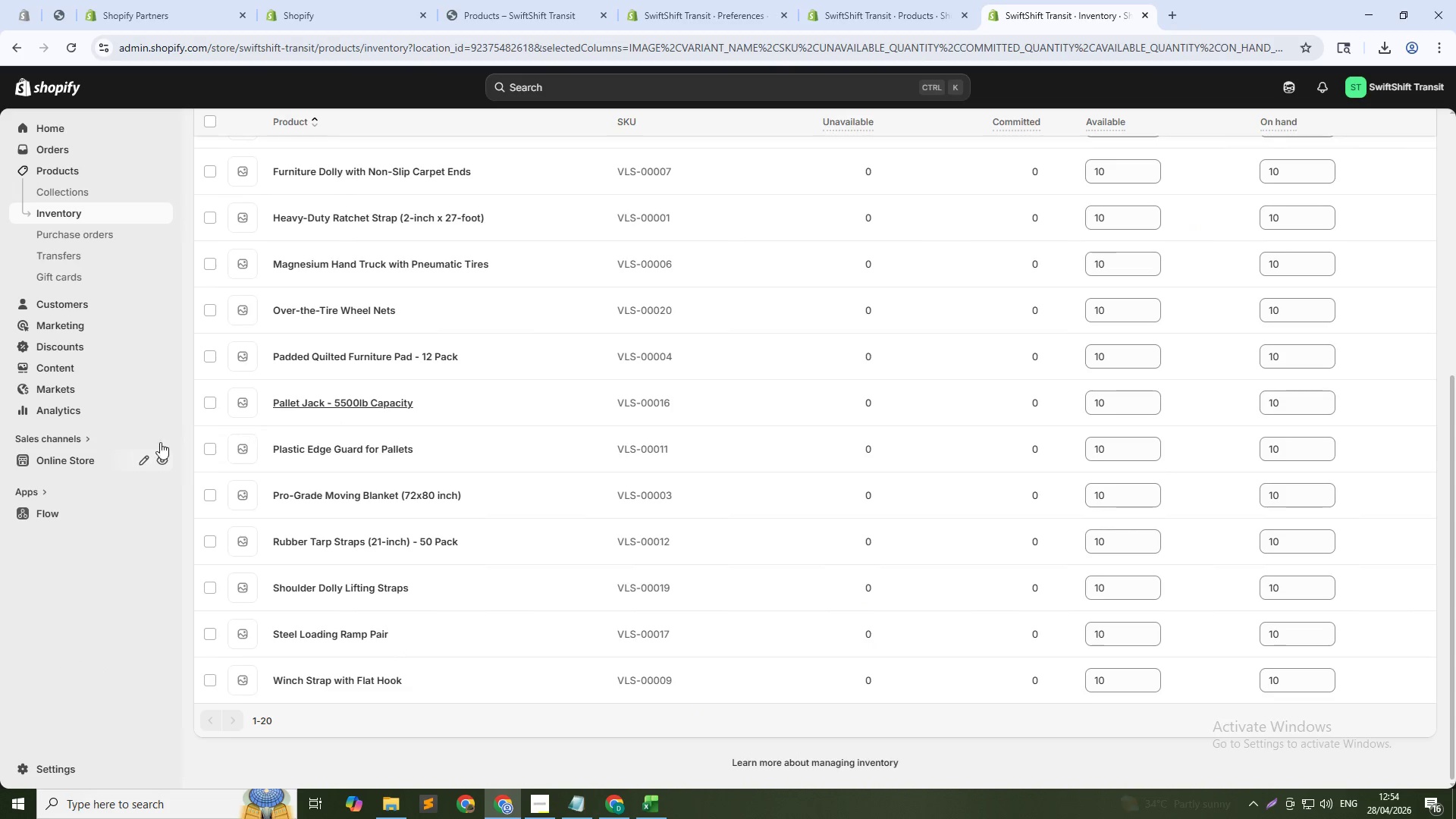 
hold_key(key=ControlLeft, duration=0.84)
left_click([67, 761])
 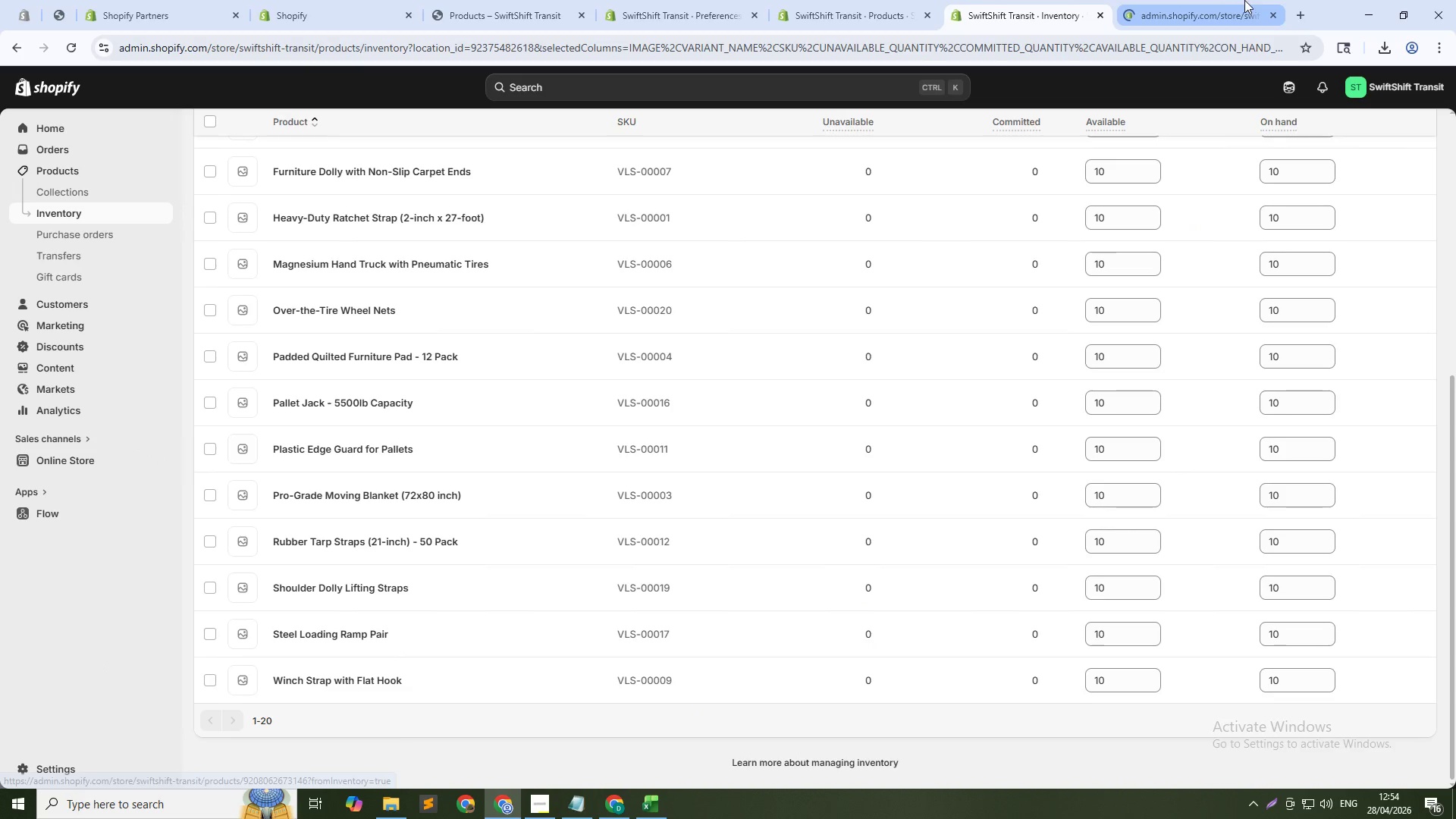 
left_click([1213, 0])
 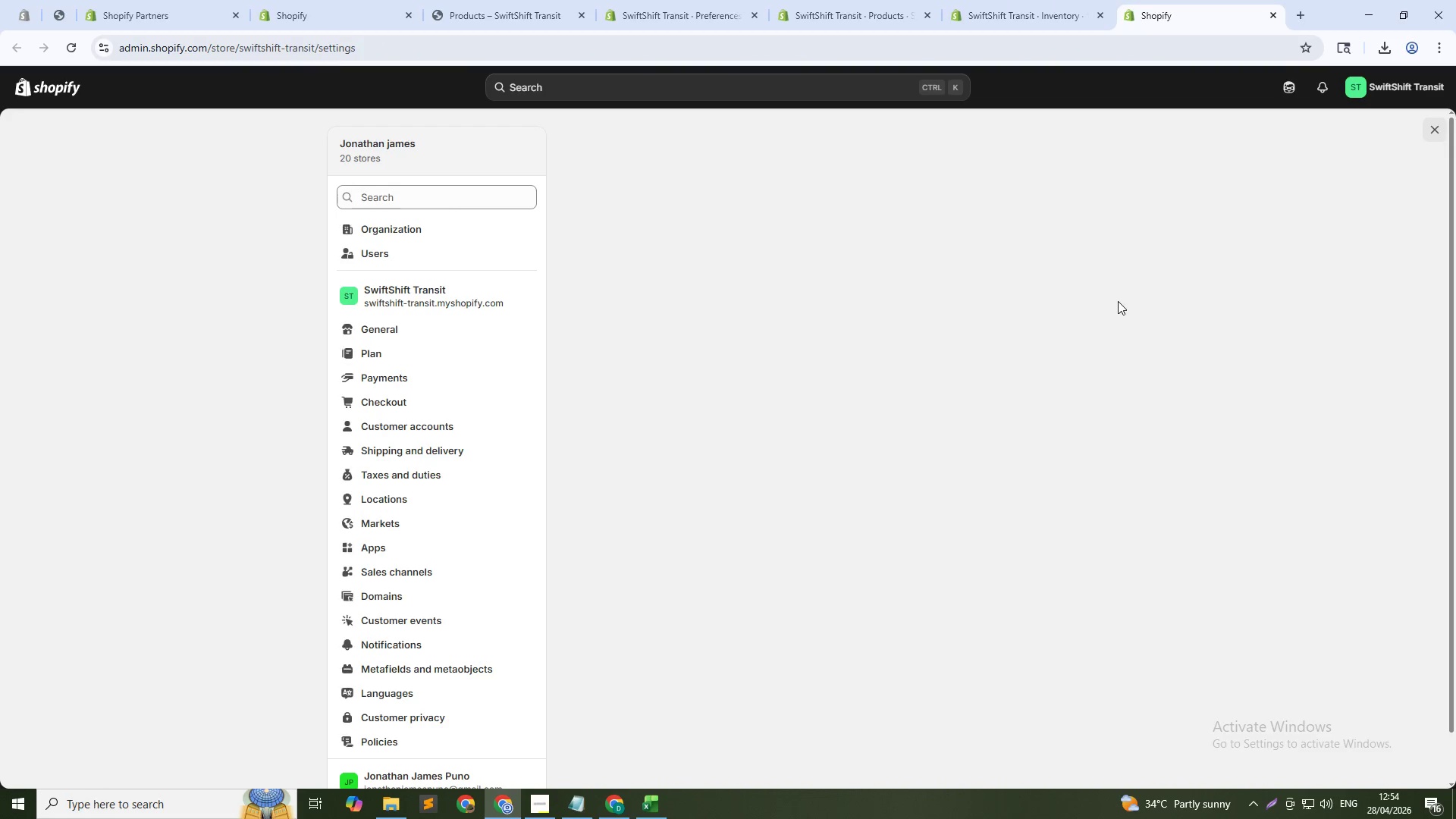 
scroll: coordinate [553, 594], scroll_direction: down, amount: 1.0
 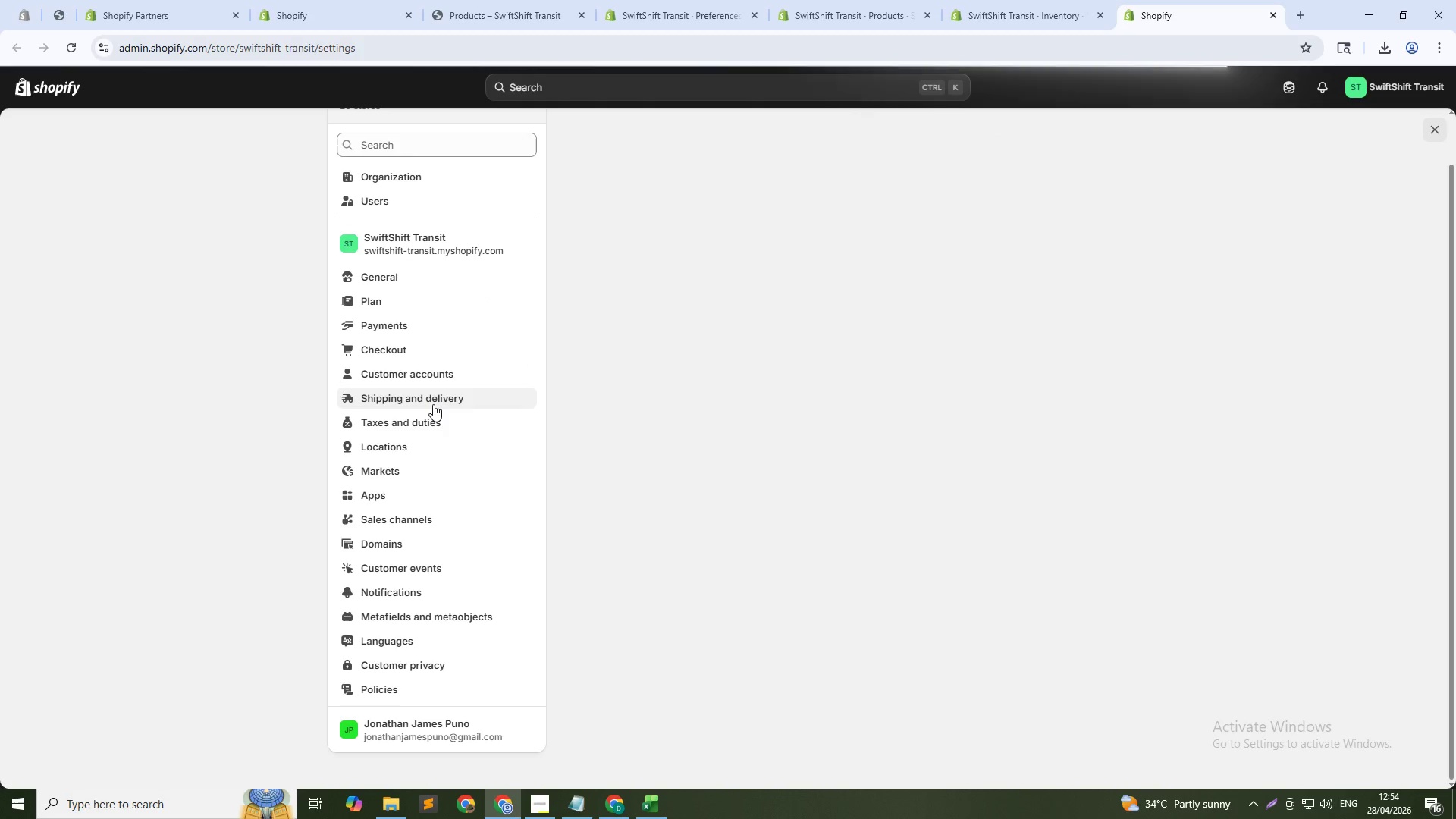 
left_click([436, 397])
 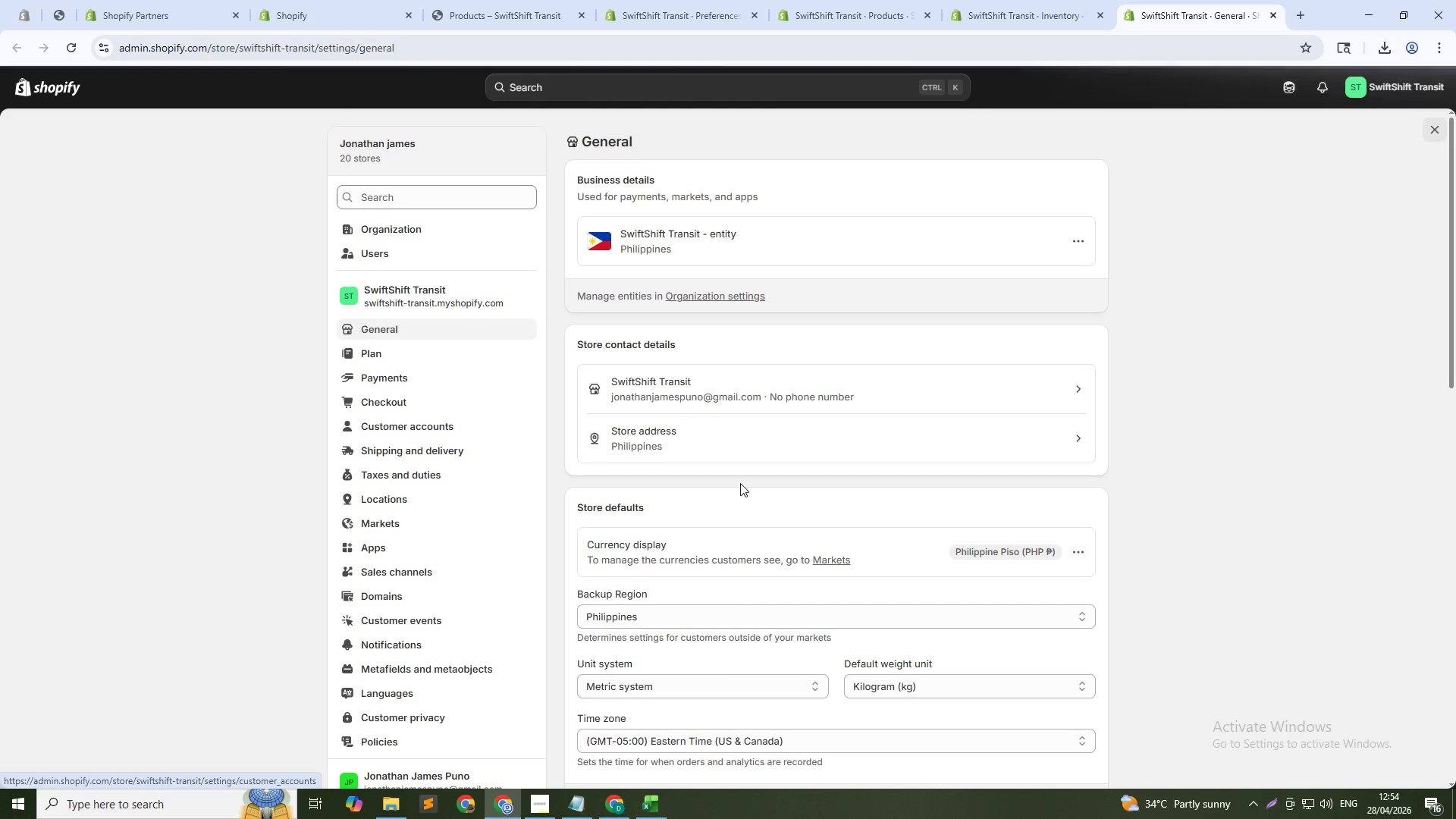 
scroll: coordinate [858, 686], scroll_direction: down, amount: 17.0
 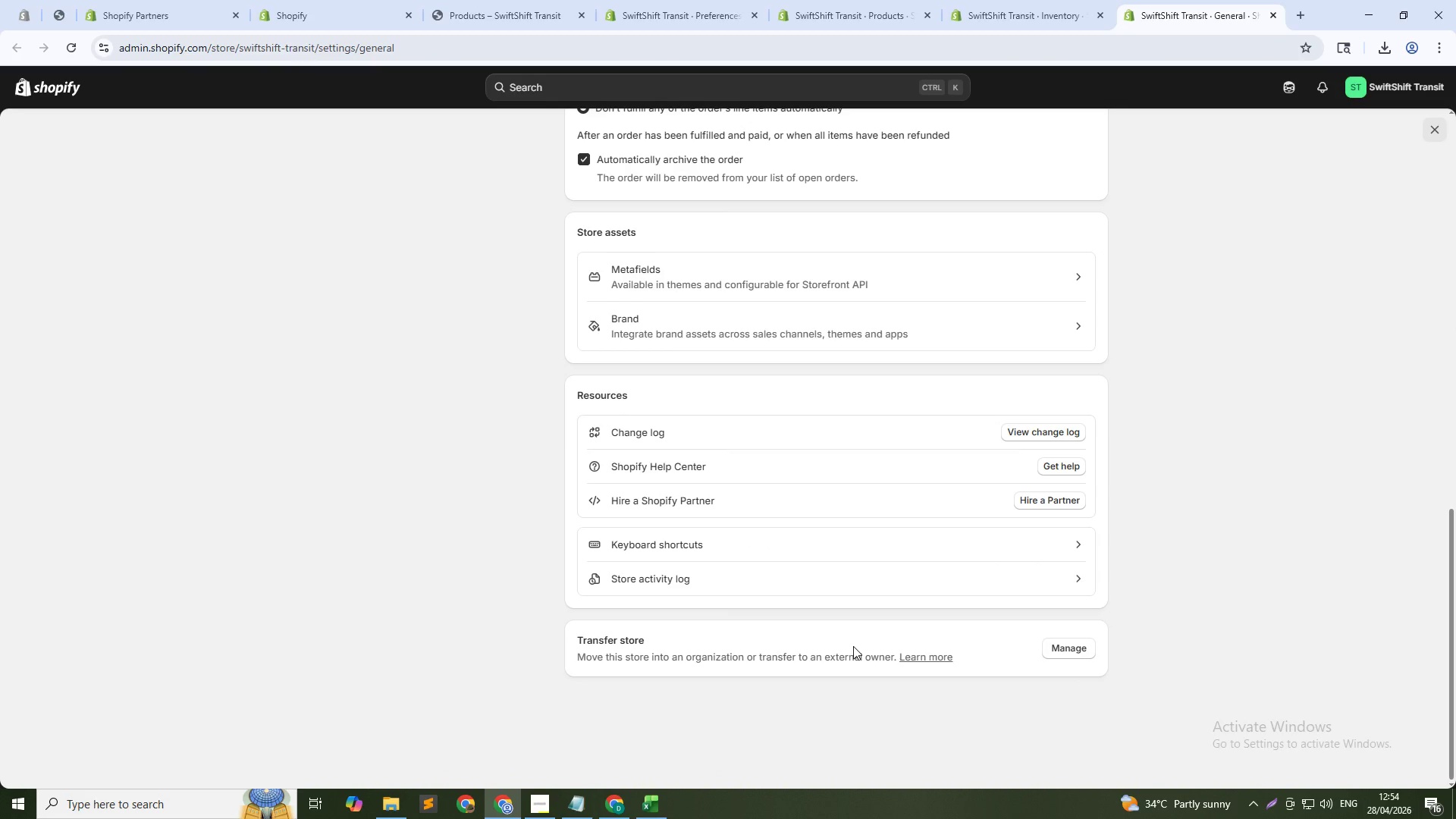 
scroll: coordinate [805, 641], scroll_direction: up, amount: 16.0
 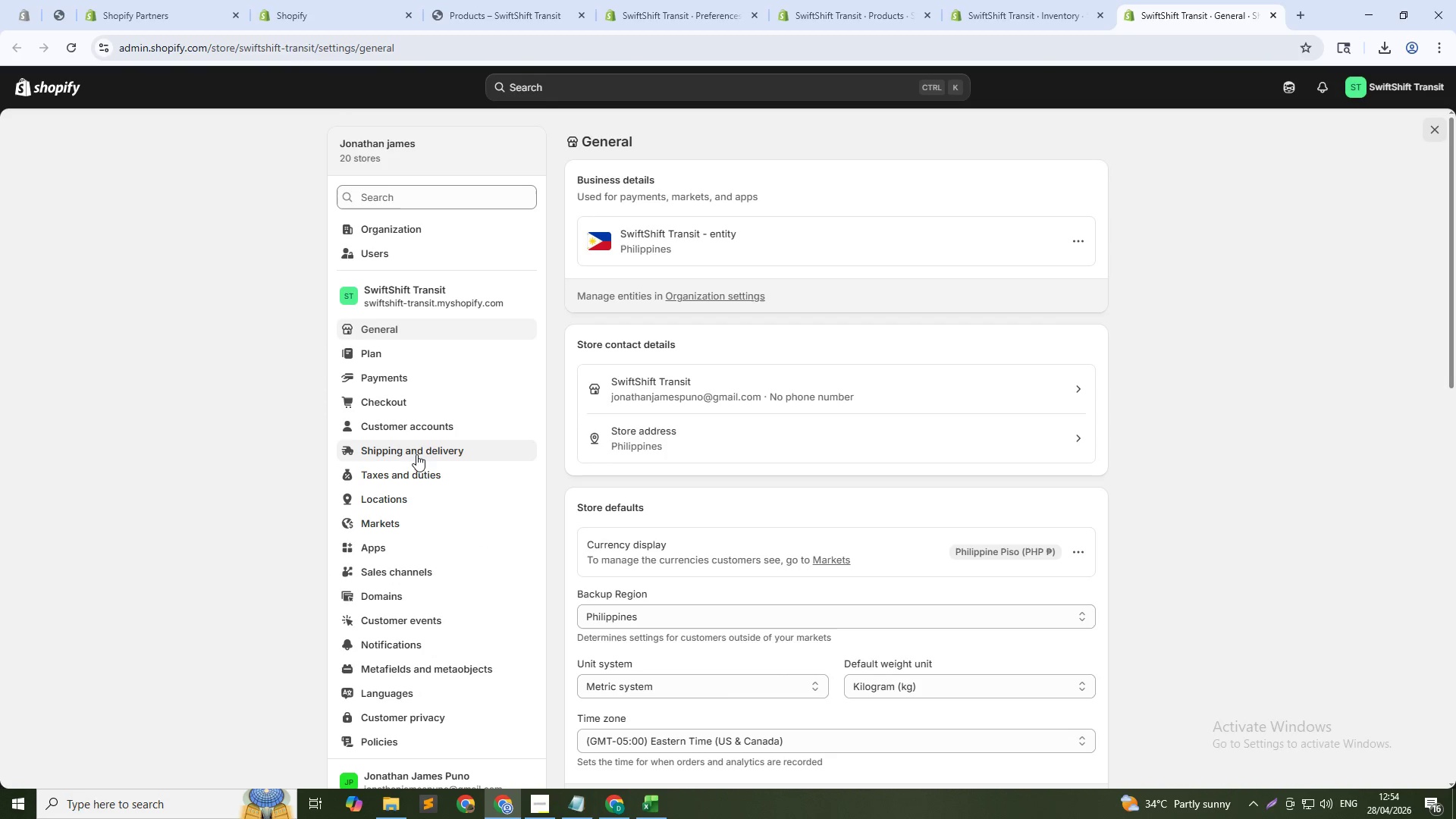 
left_click([416, 454])
 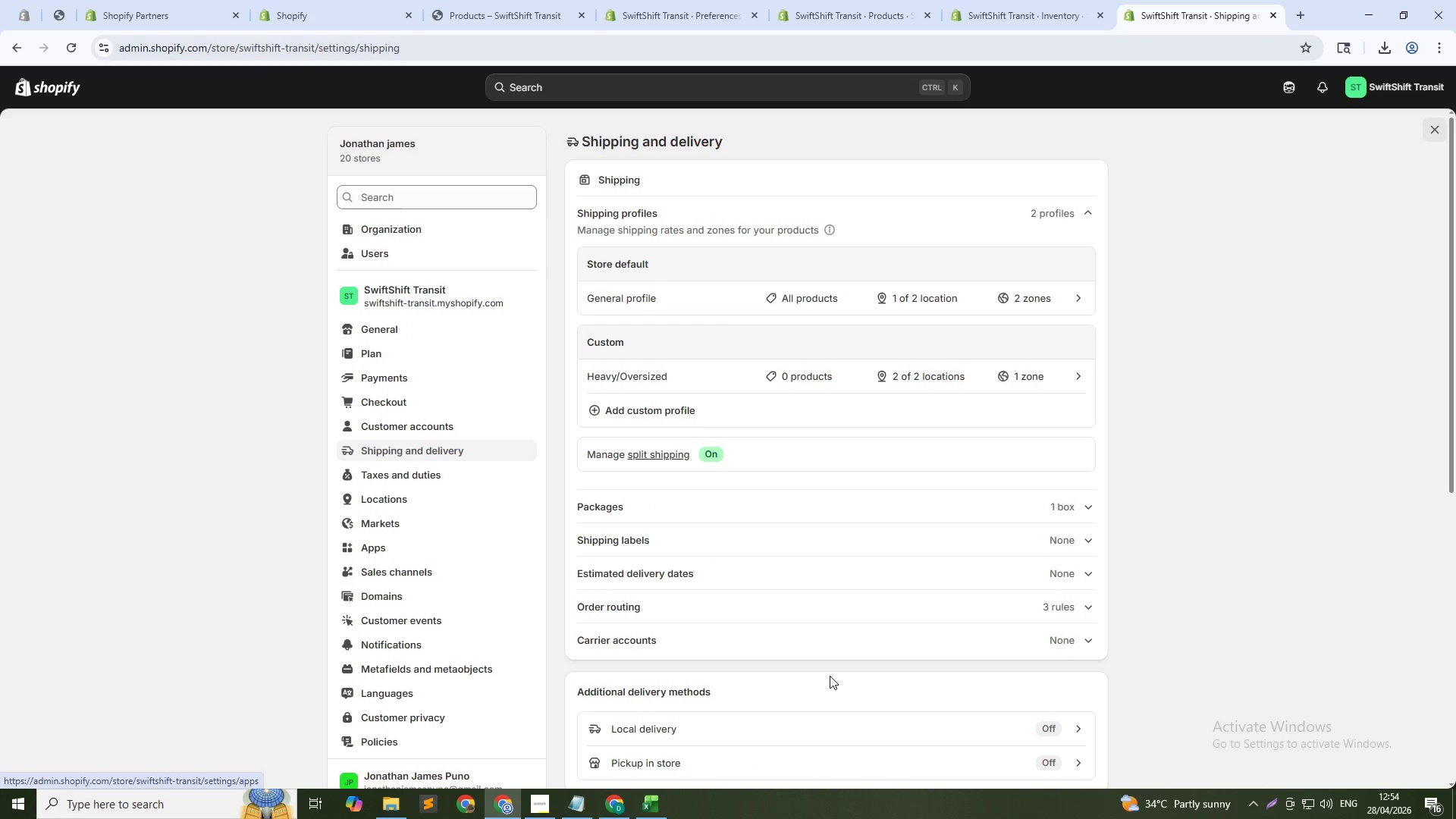 
scroll: coordinate [813, 704], scroll_direction: down, amount: 7.0
 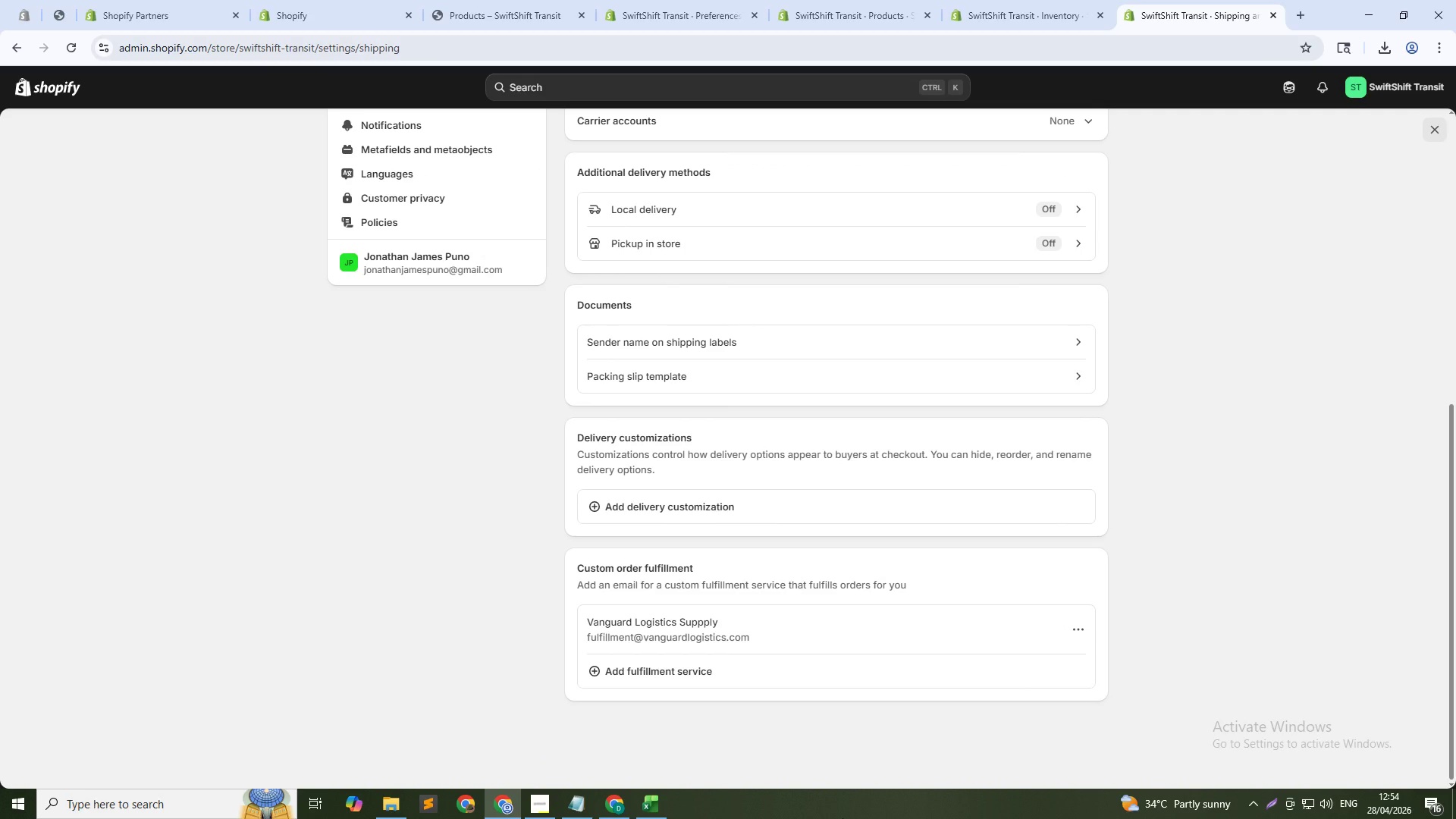 
key(PrintScreen)
 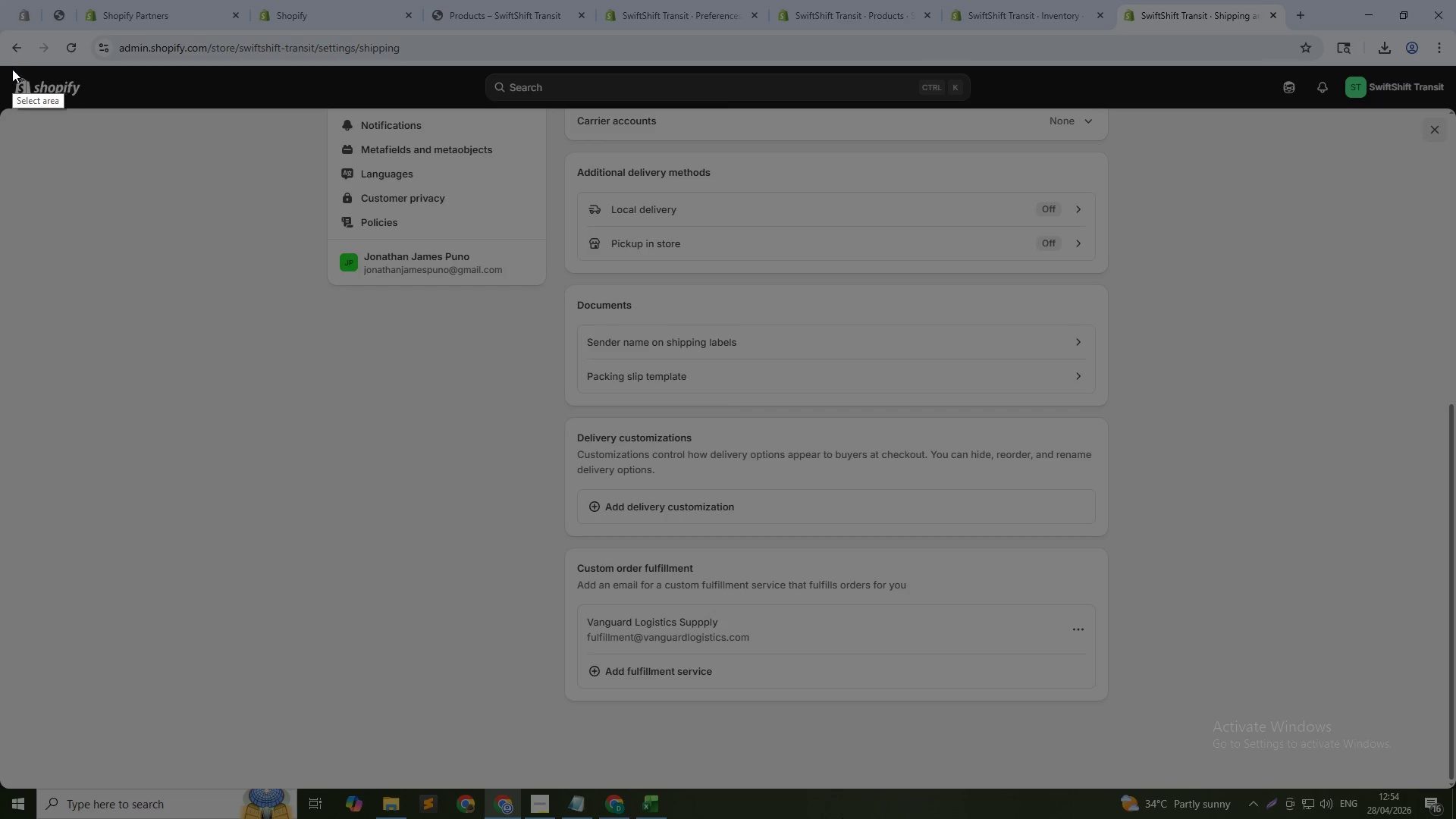 
left_click_drag(start_coordinate=[7, 69], to_coordinate=[1448, 778])
 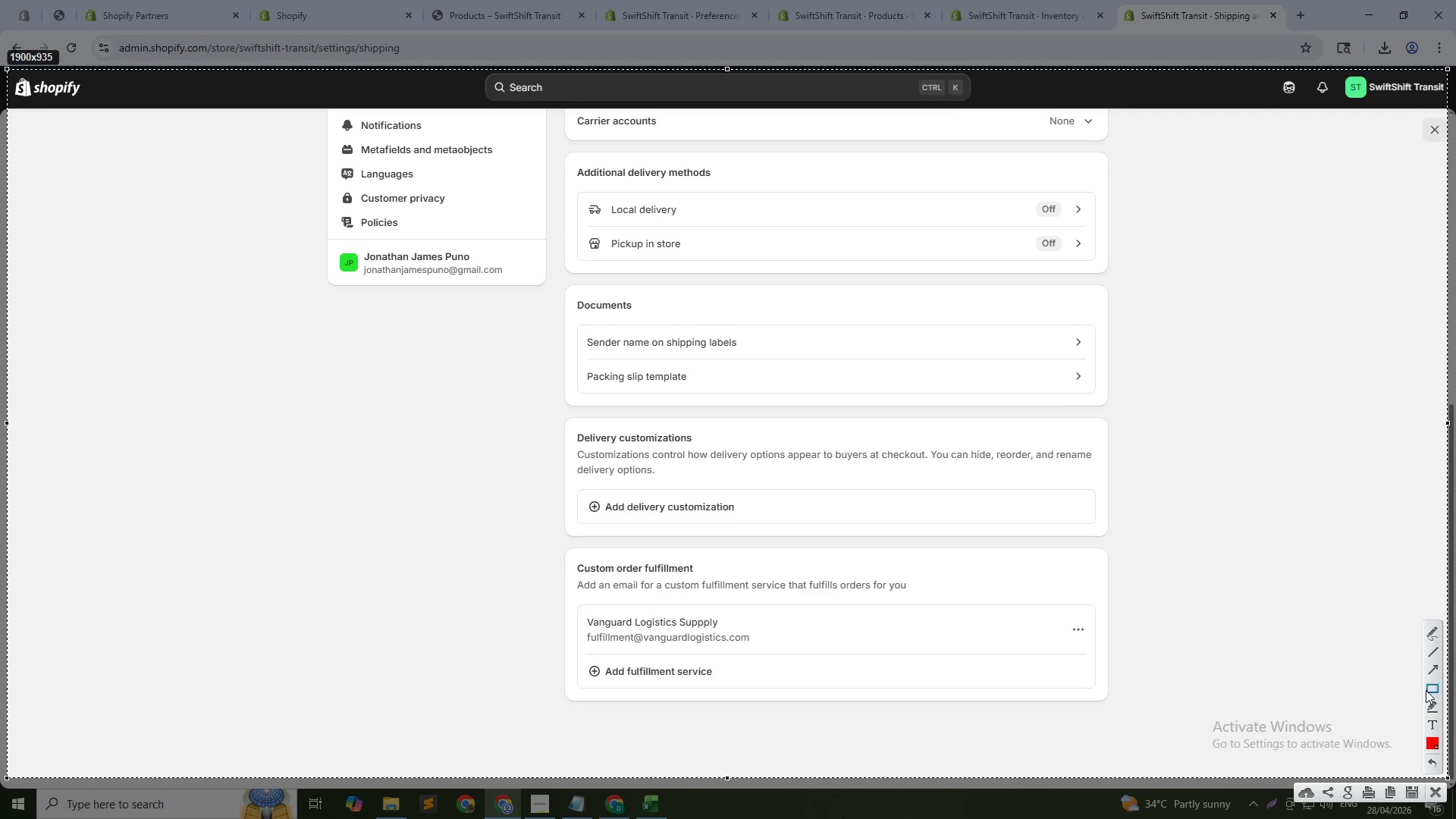 
left_click([1434, 688])
 